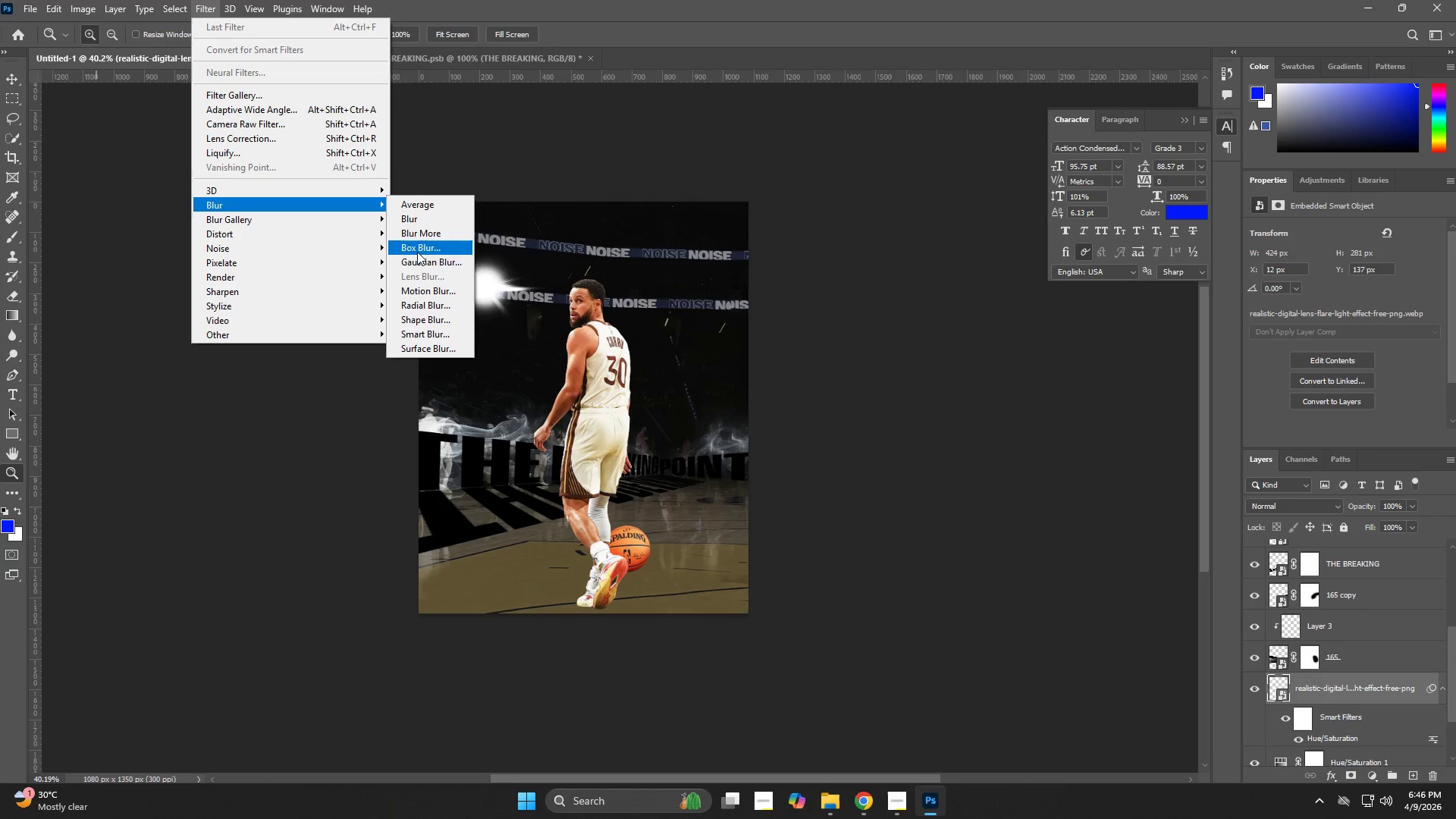 
left_click([425, 266])
 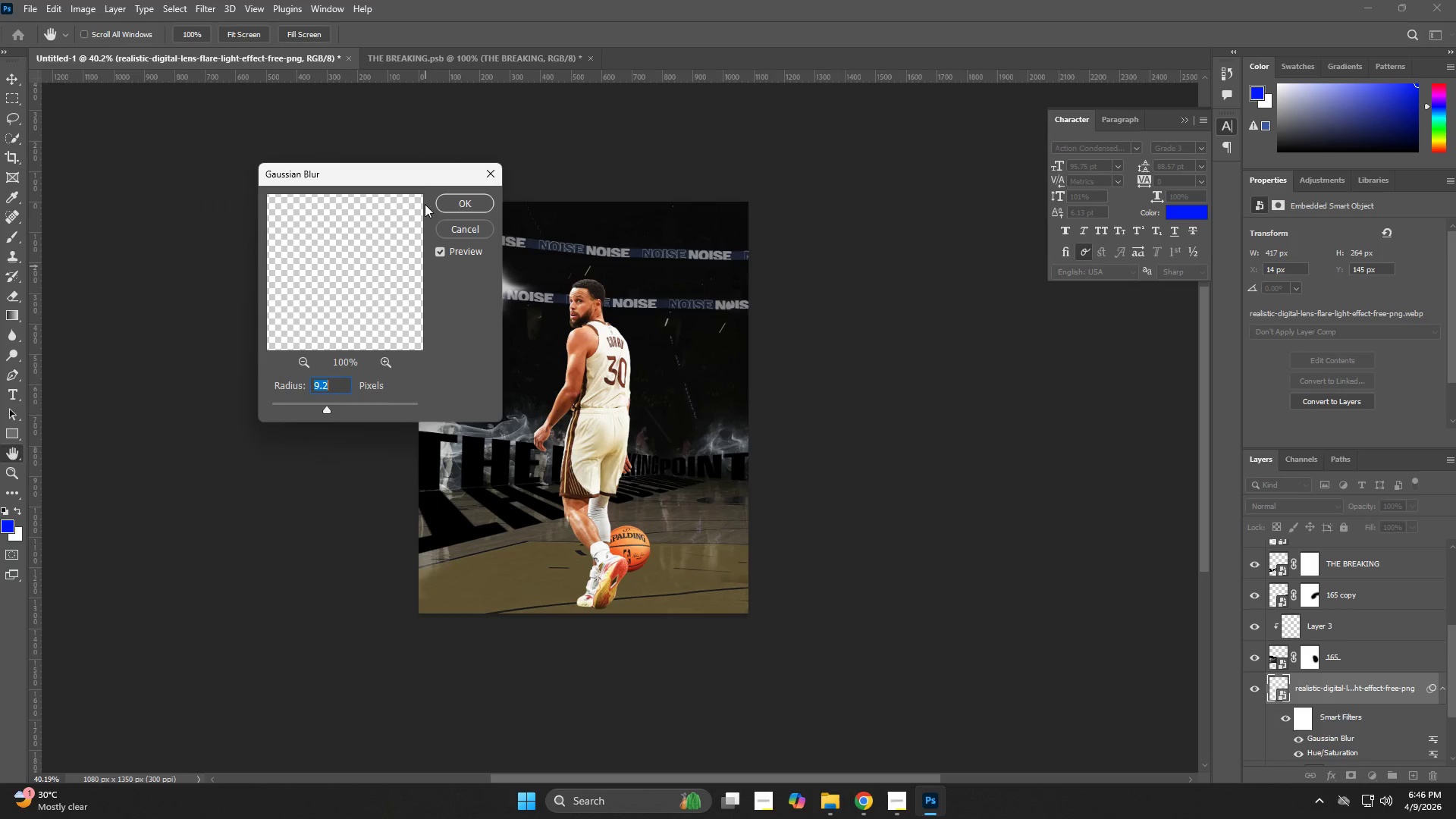 
left_click_drag(start_coordinate=[422, 179], to_coordinate=[309, 171])
 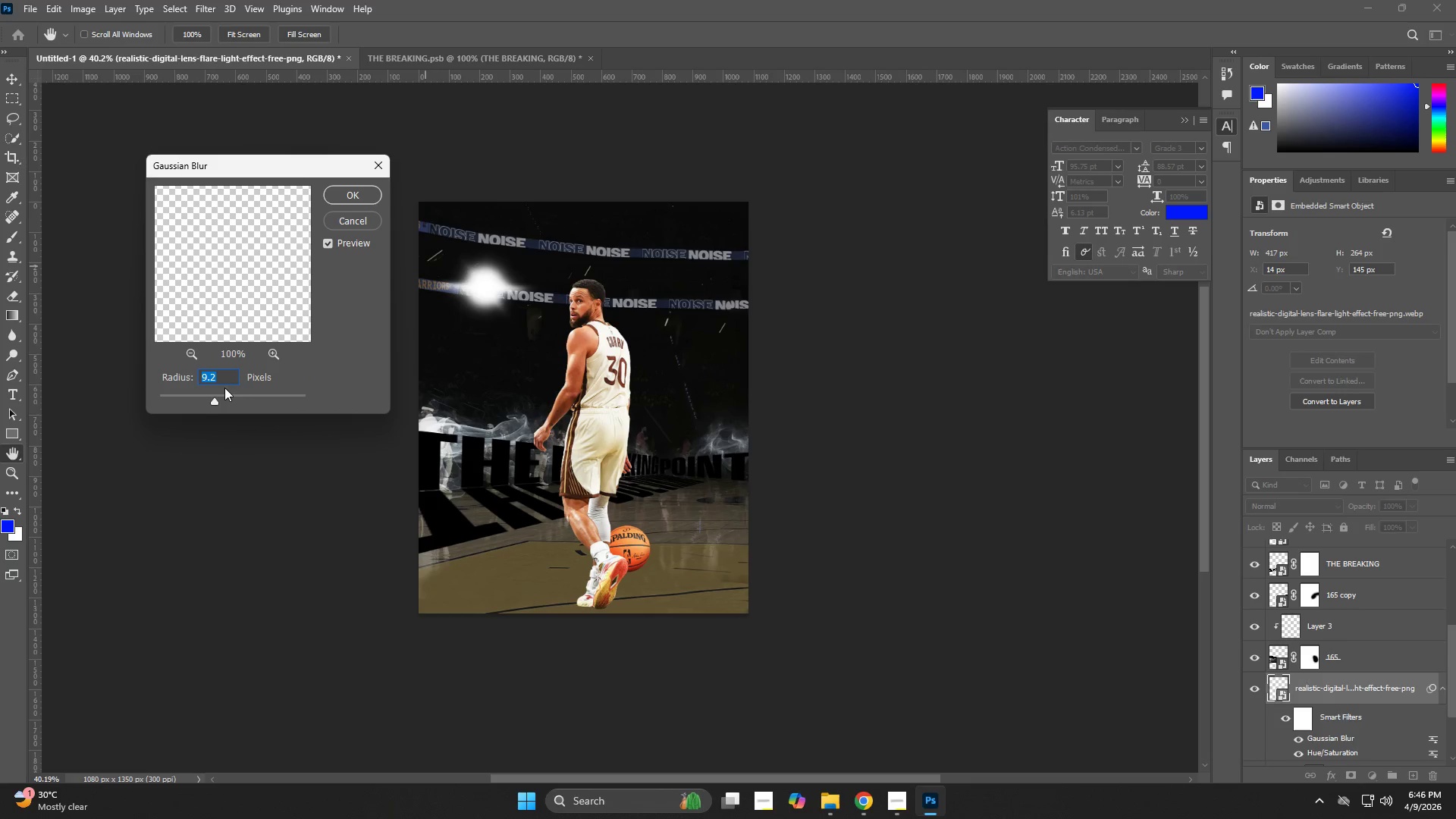 
left_click_drag(start_coordinate=[224, 394], to_coordinate=[277, 394])
 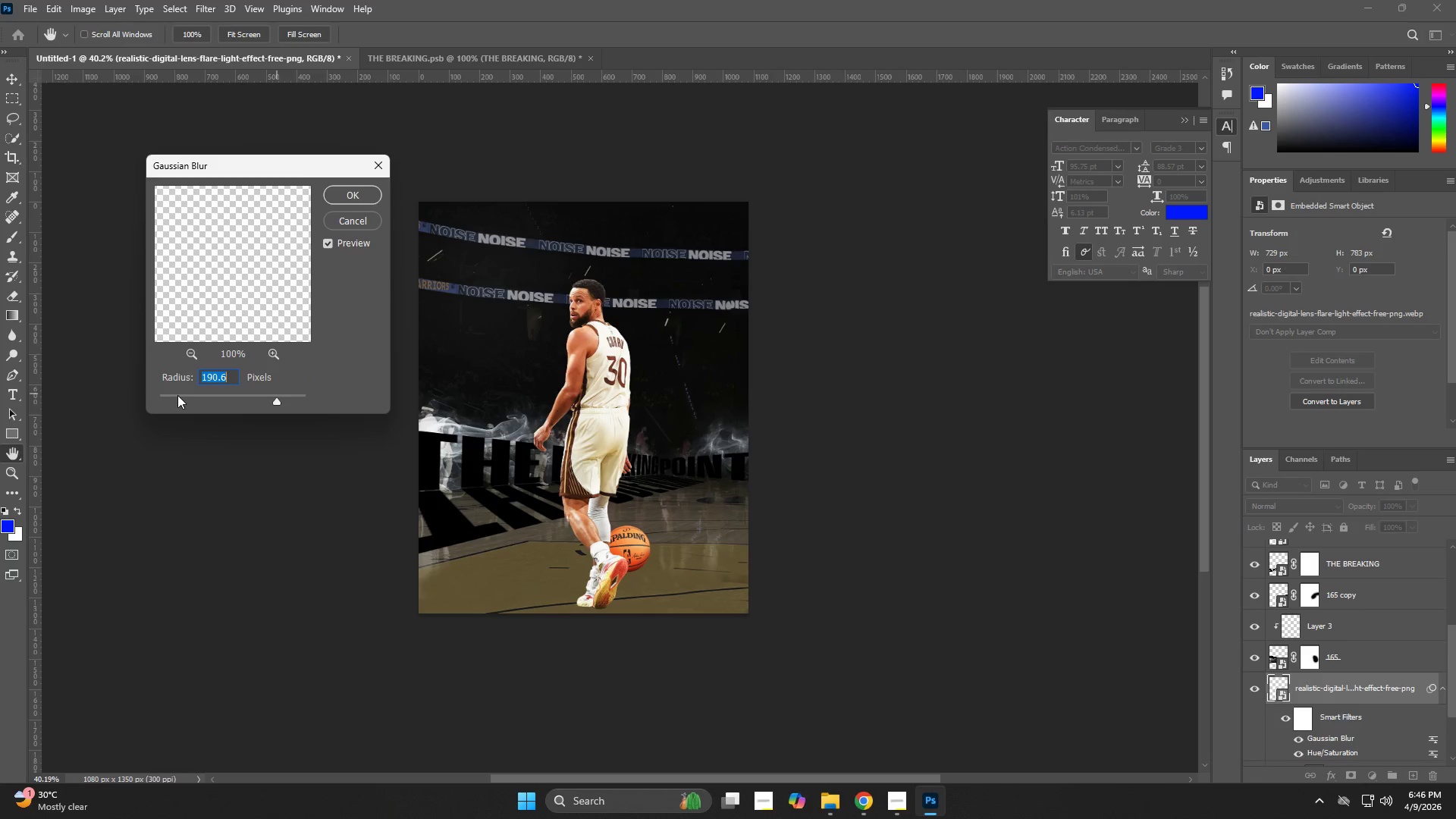 
left_click([177, 396])
 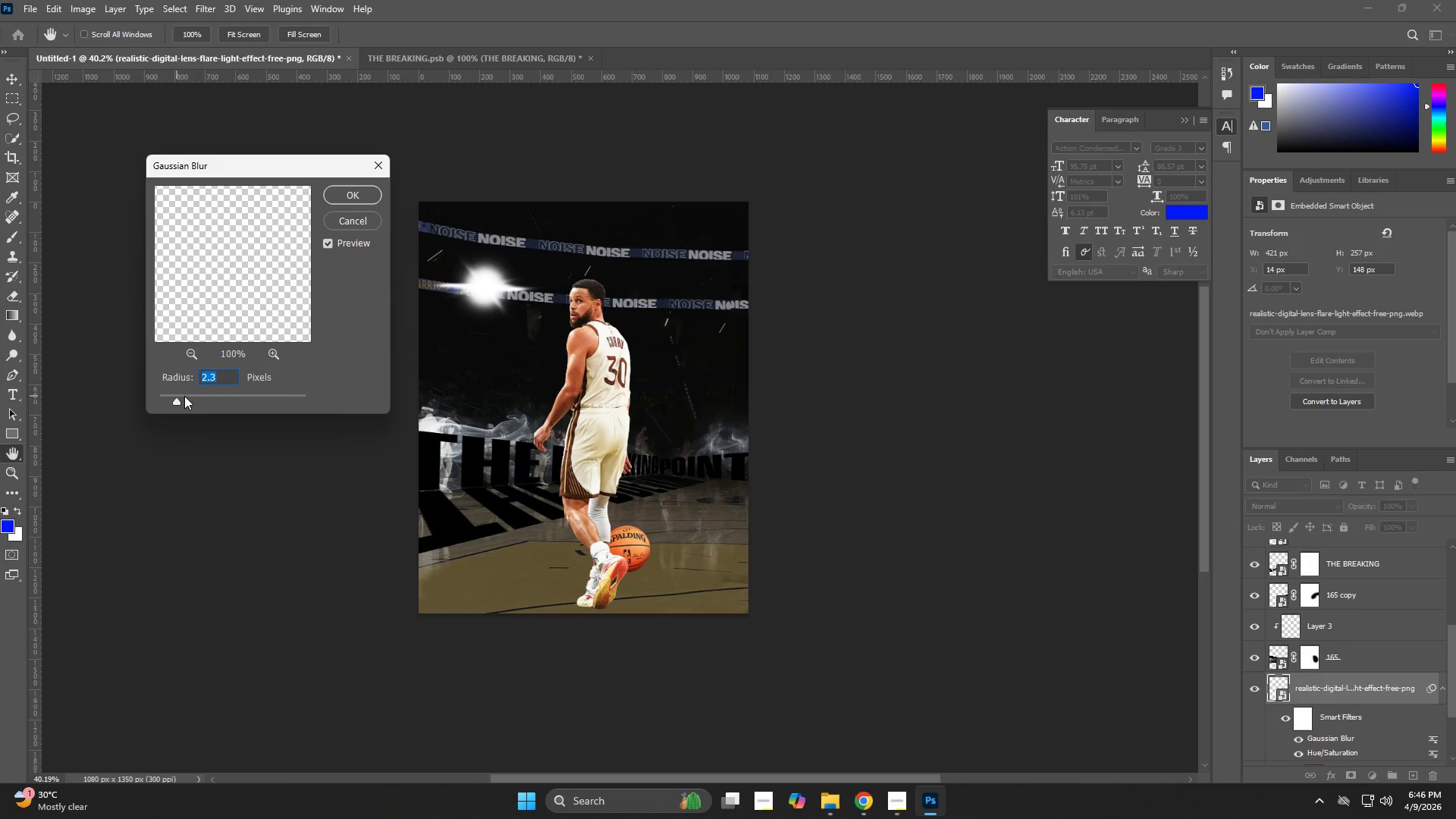 
left_click([187, 396])
 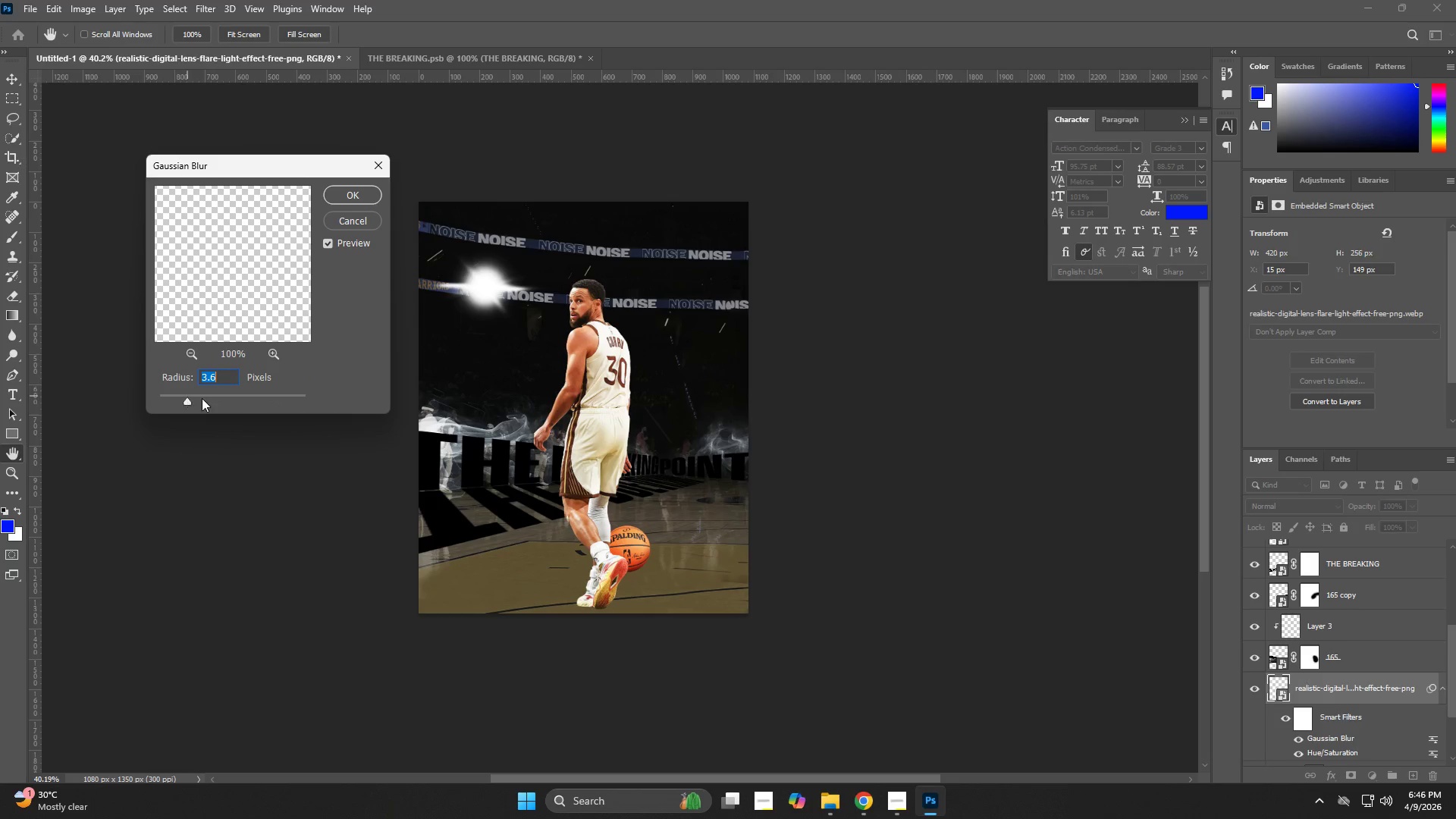 
left_click_drag(start_coordinate=[203, 398], to_coordinate=[210, 399])
 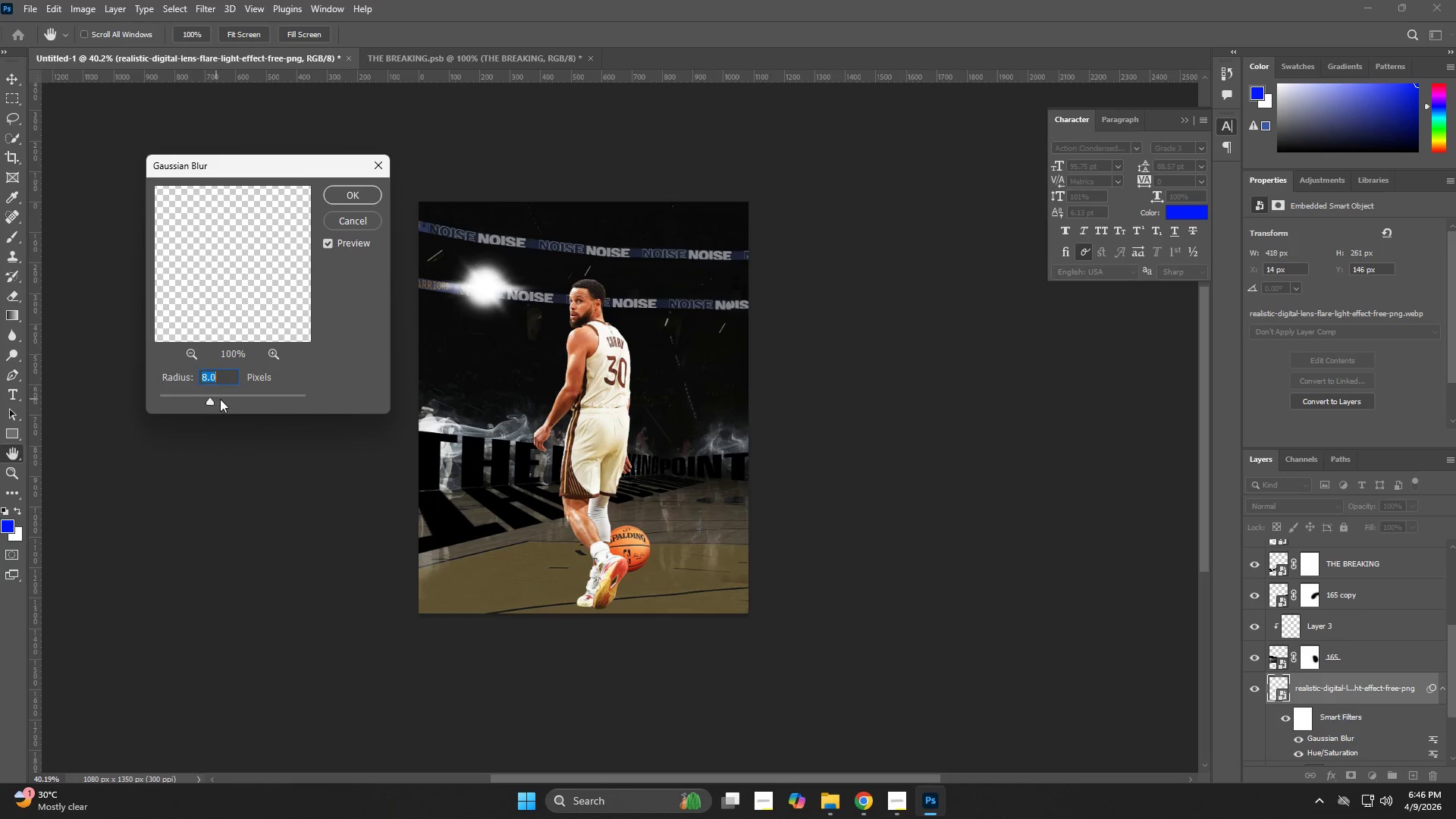 
triple_click([221, 399])
 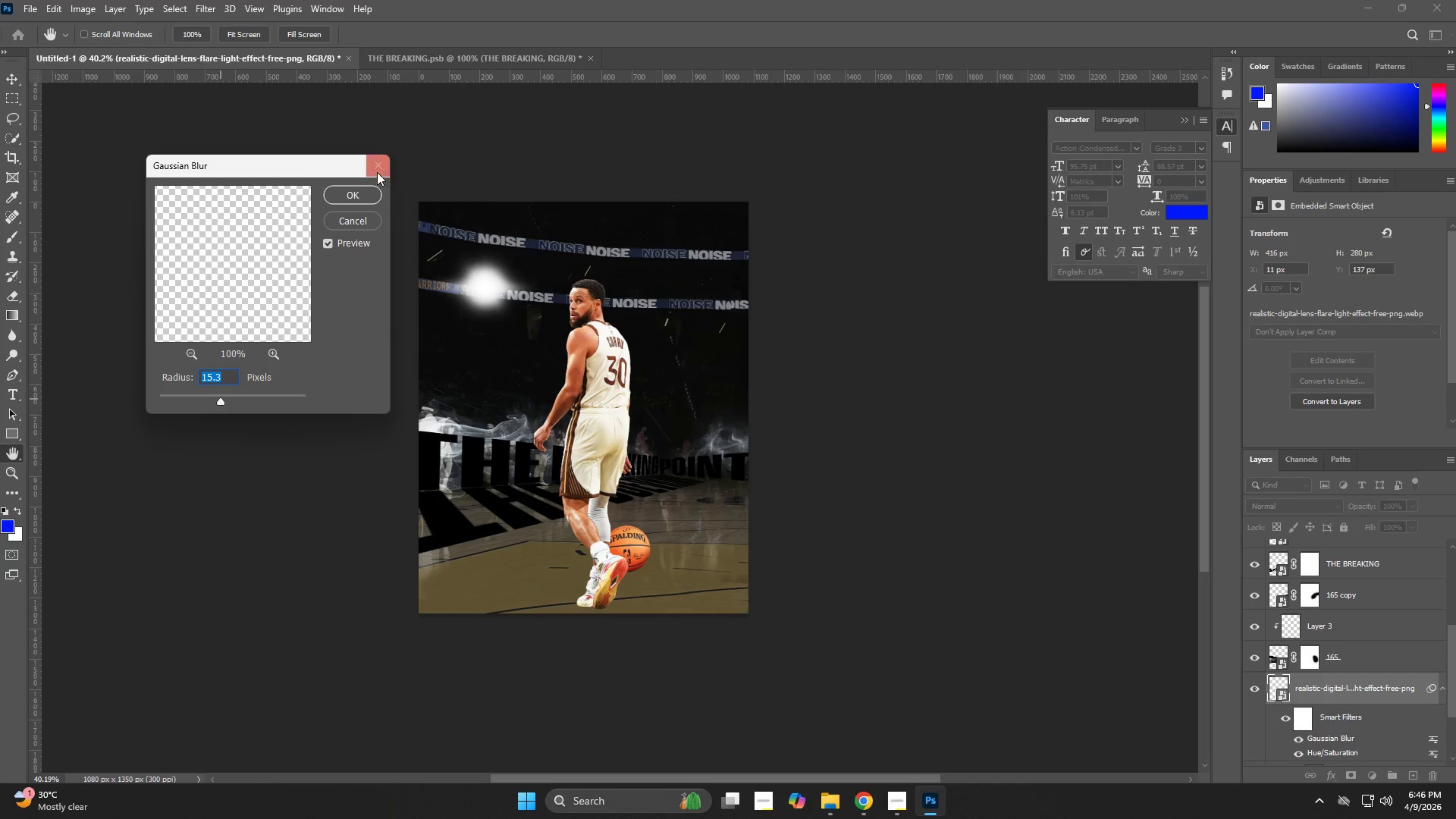 
left_click([368, 229])
 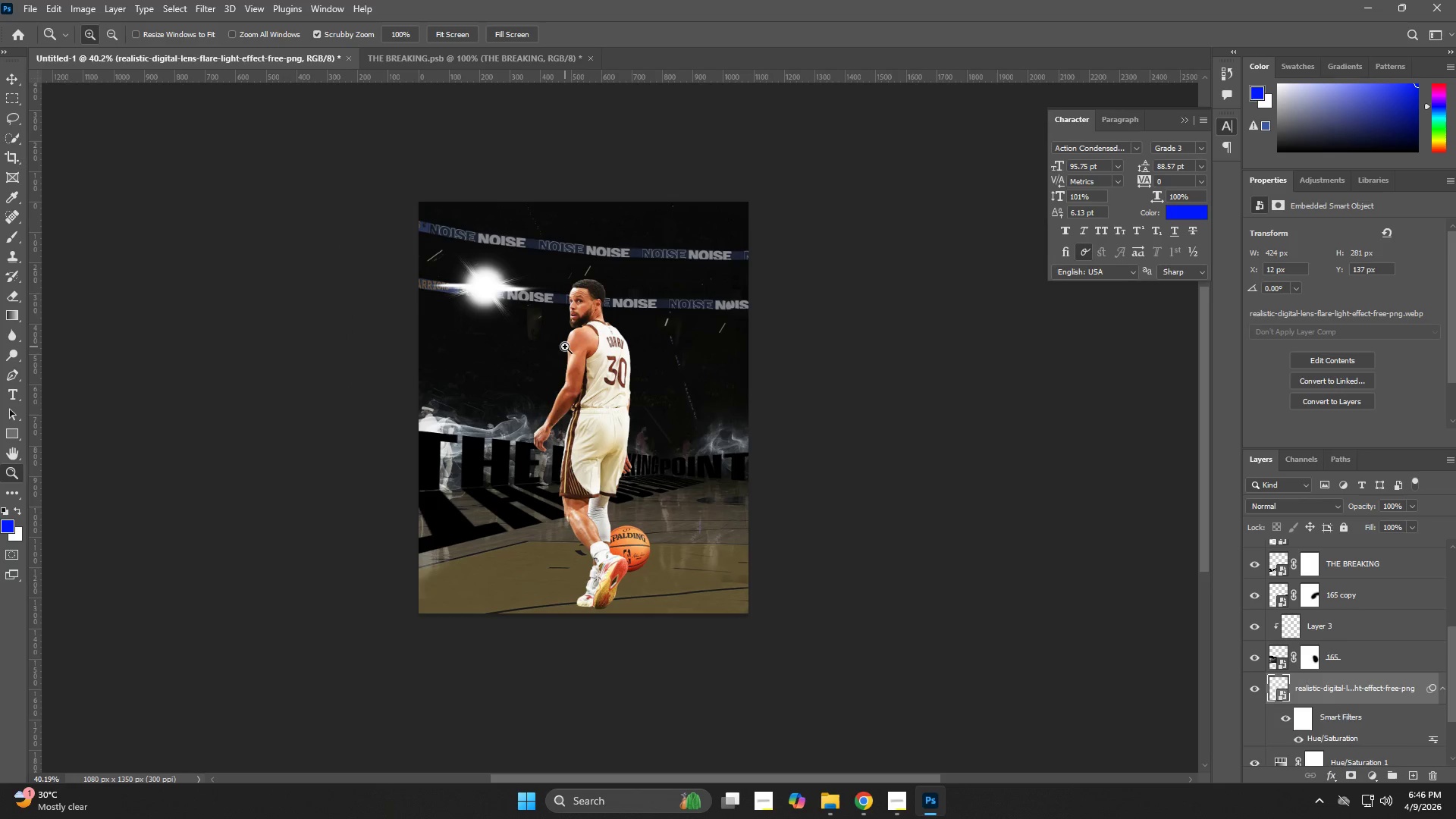 
key(NumpadEnter)
 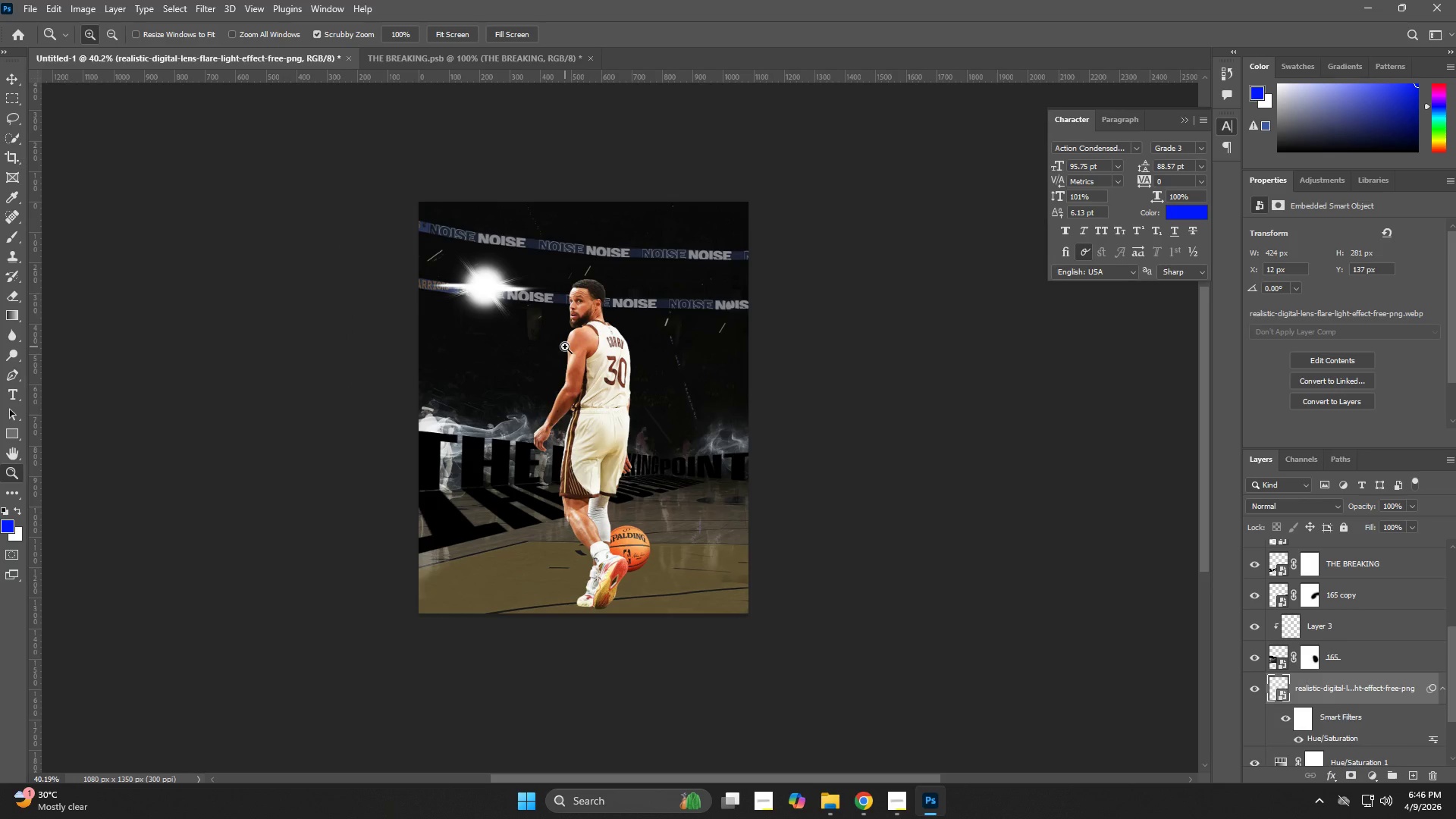 
key(Z)
 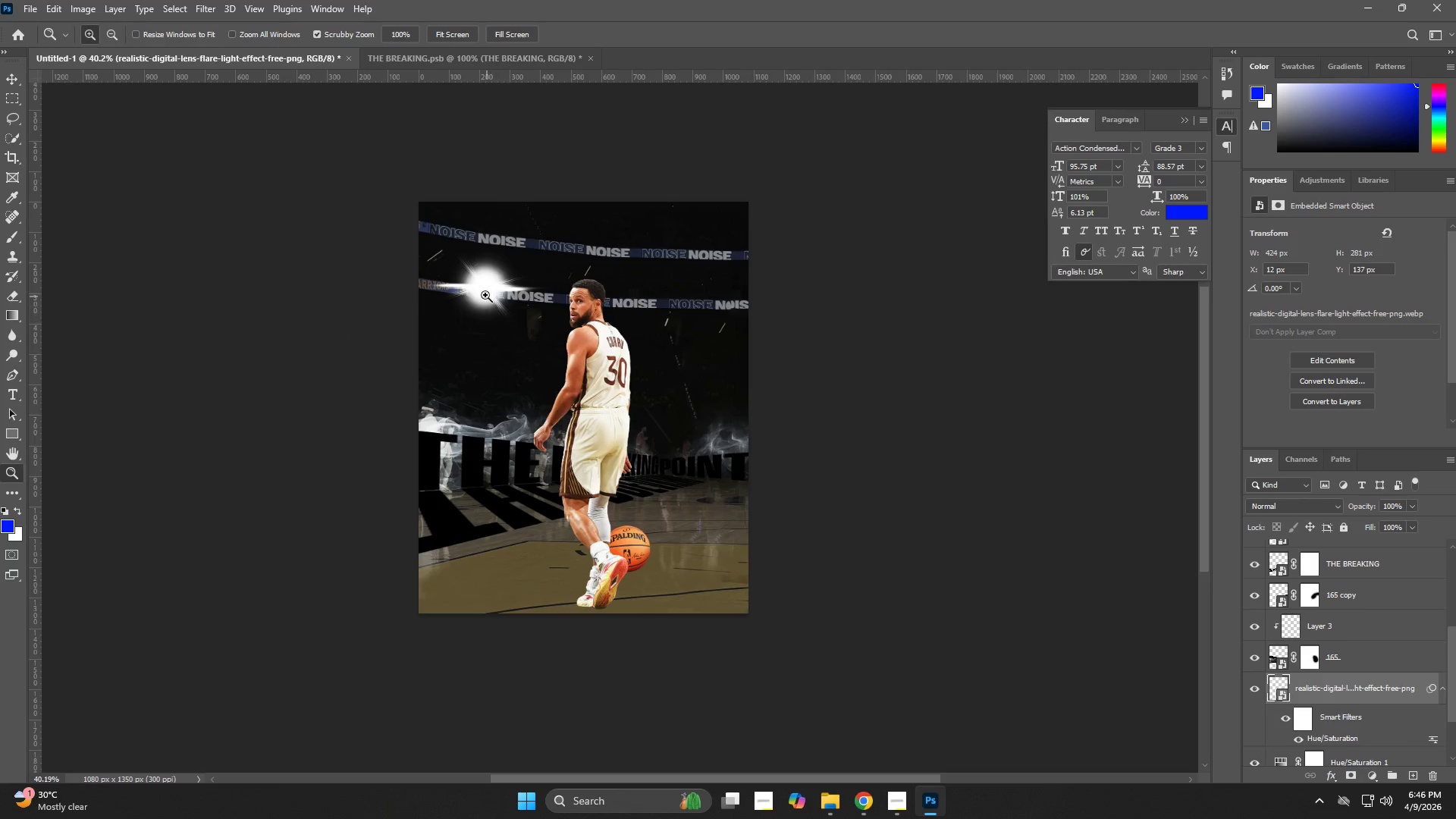 
left_click_drag(start_coordinate=[485, 295], to_coordinate=[526, 303])
 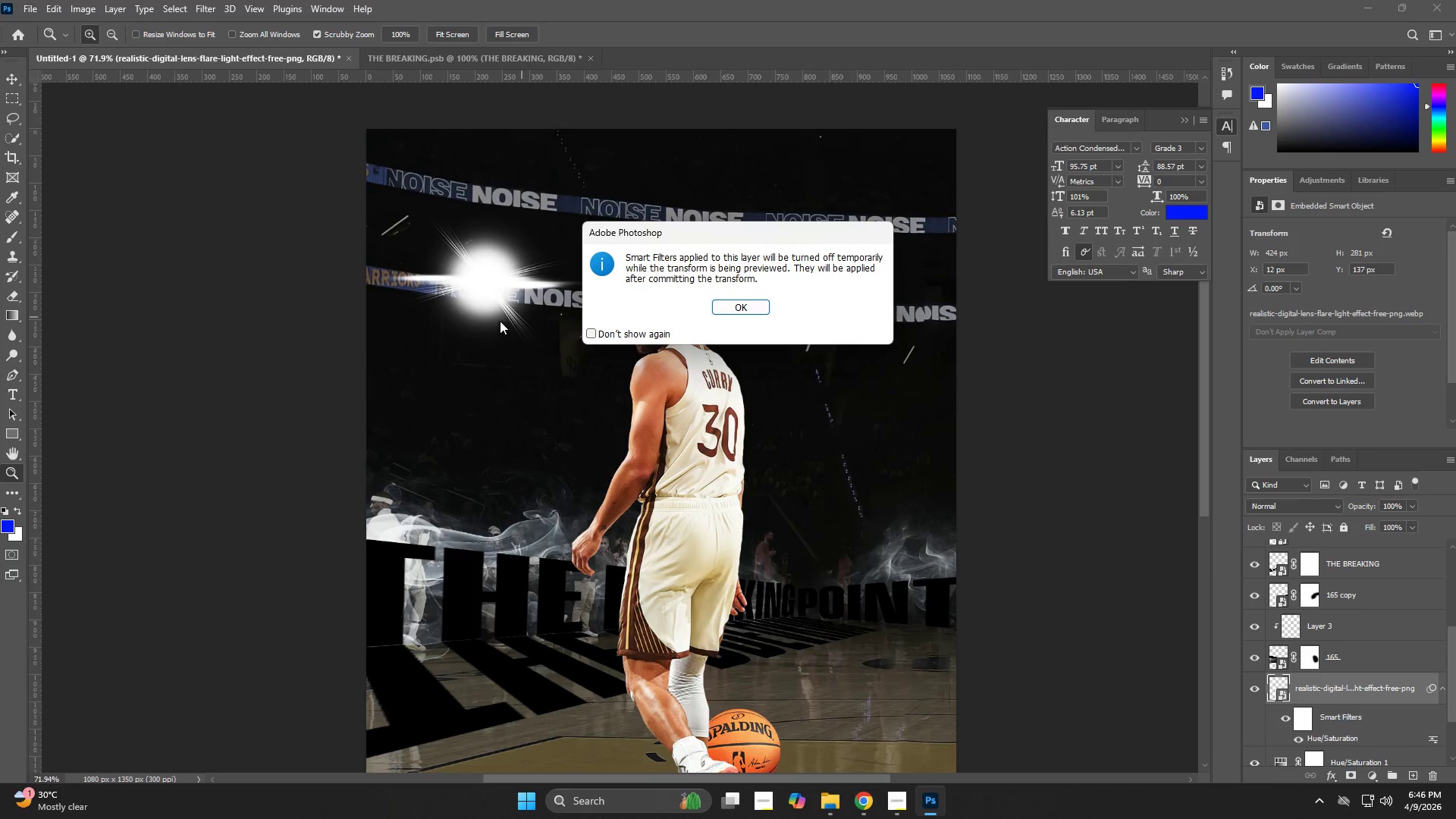 
key(Control+ControlLeft)
 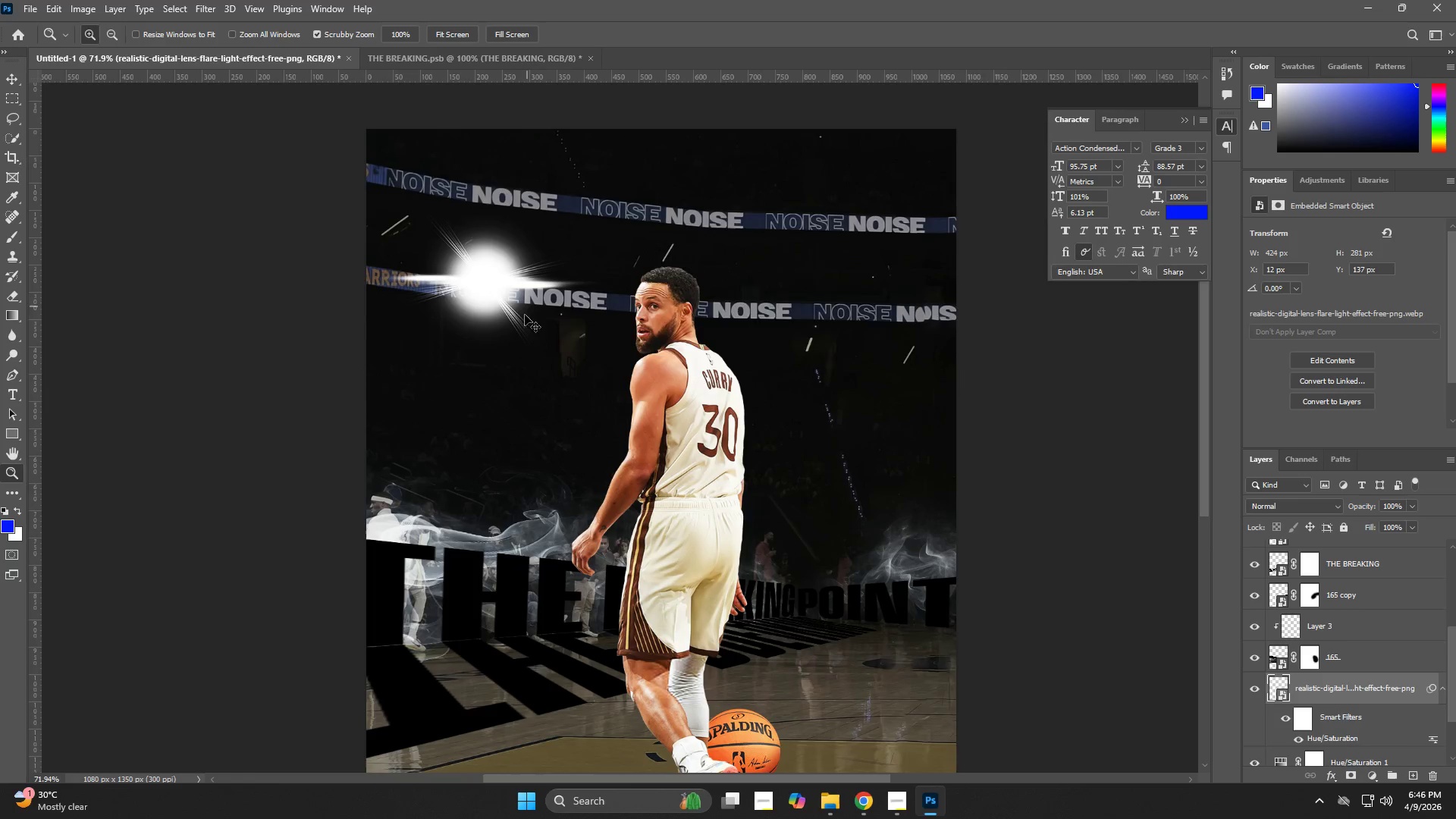 
key(Control+T)
 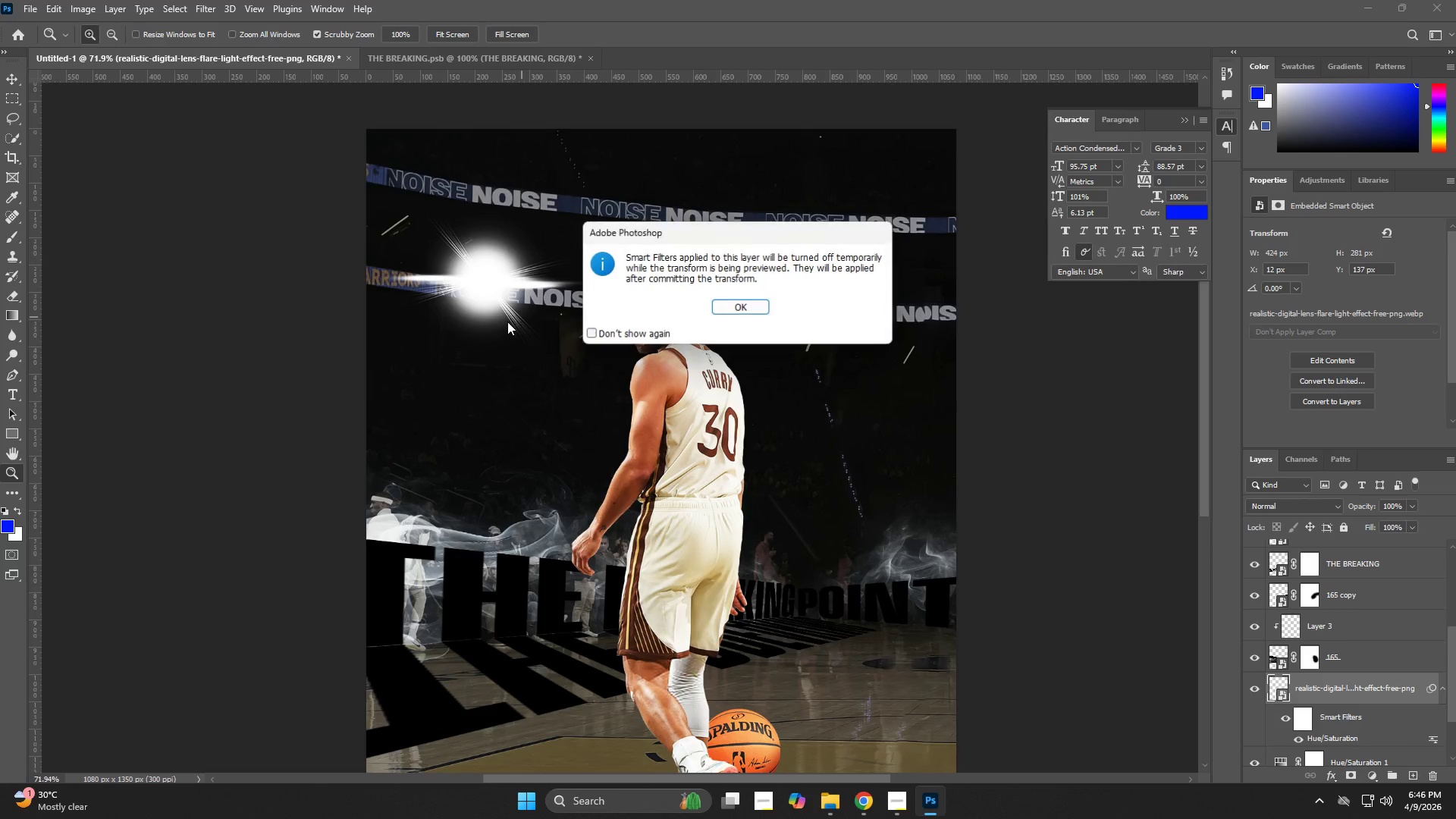 
key(Shift+ShiftLeft)
 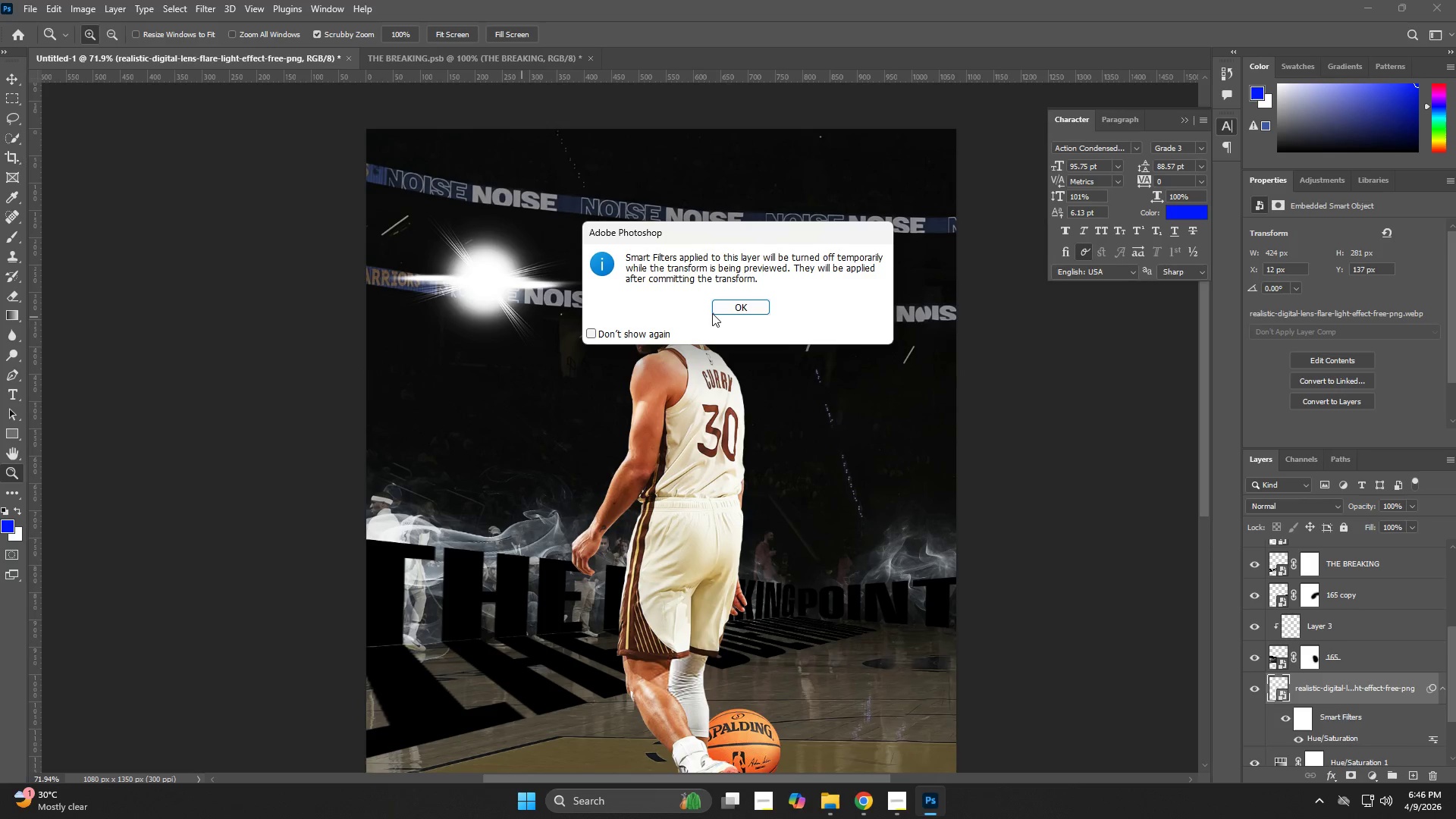 
left_click([736, 308])
 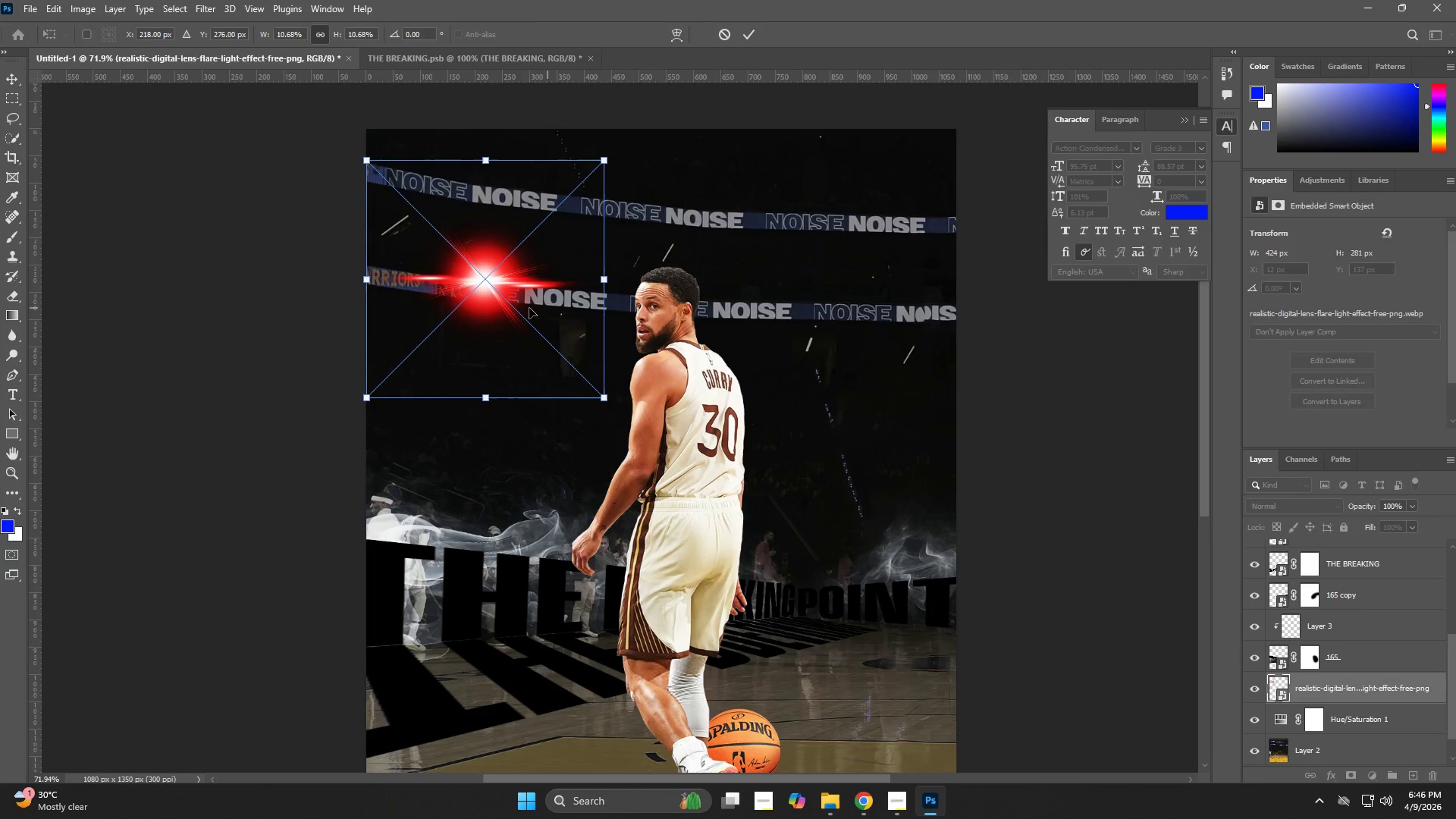 
hold_key(key=ShiftLeft, duration=1.5)
left_click_drag(start_coordinate=[485, 401], to_coordinate=[478, 262])
 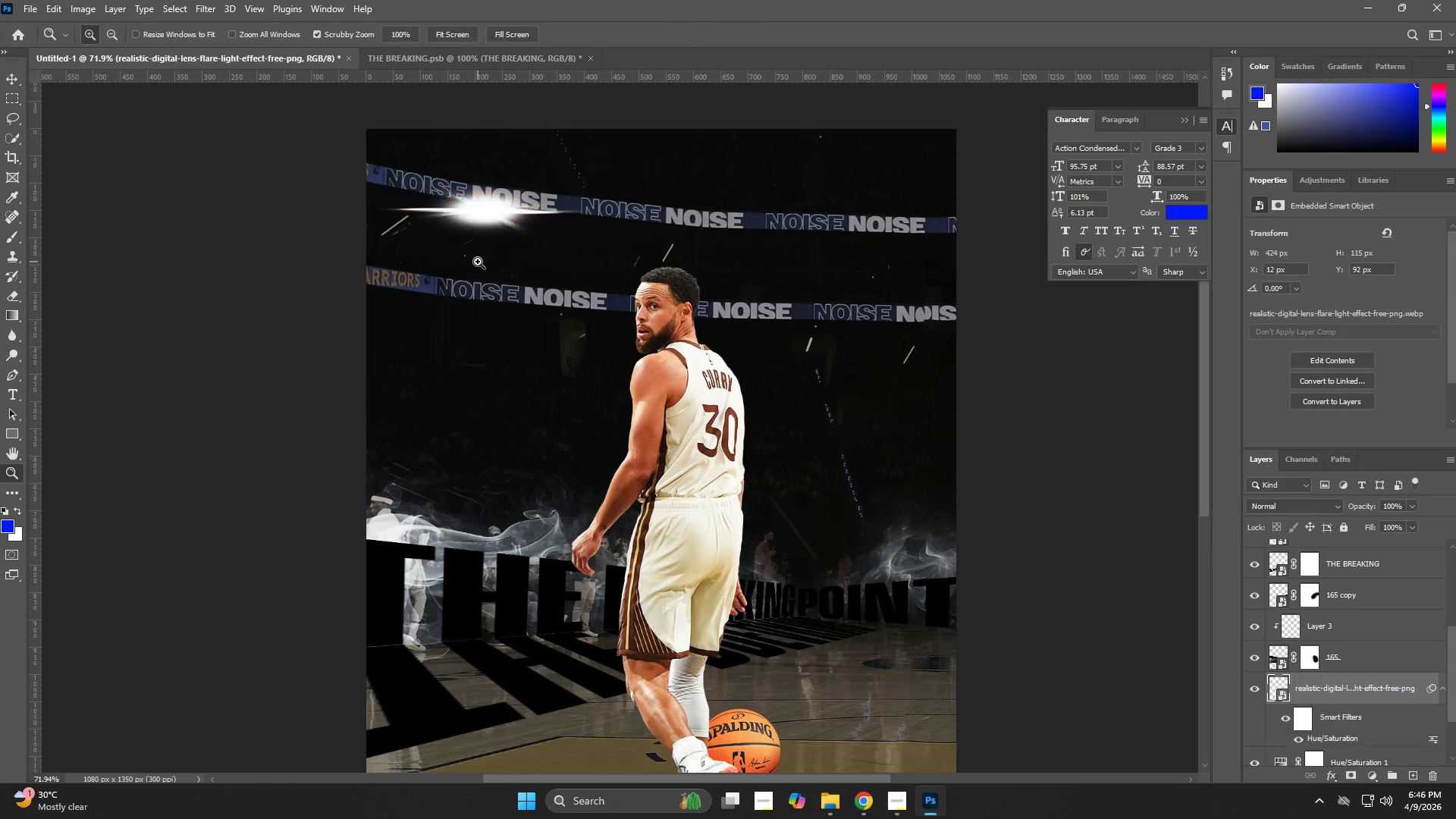 
hold_key(key=ShiftLeft, duration=0.75)
 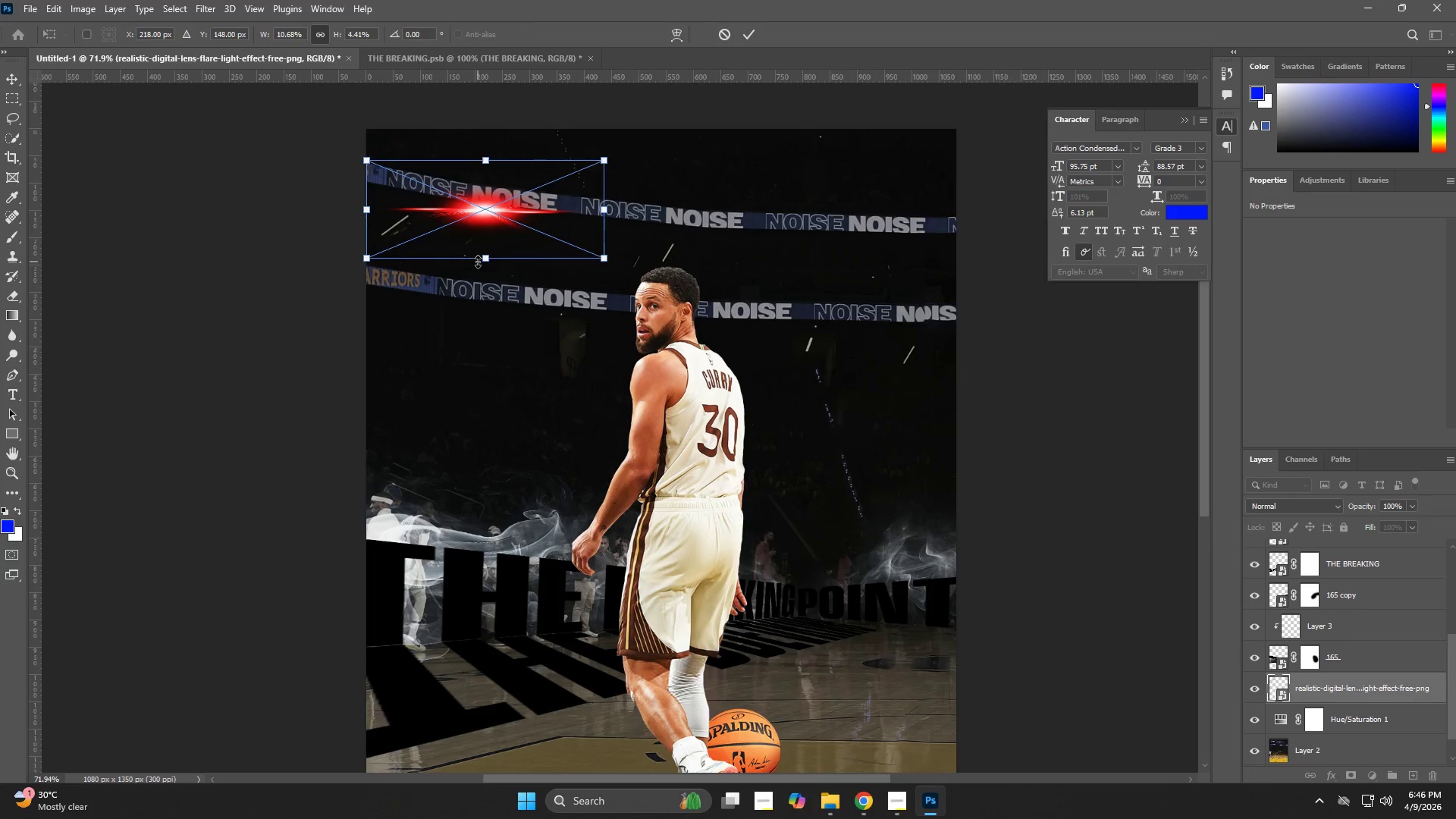 
key(NumpadEnter)
 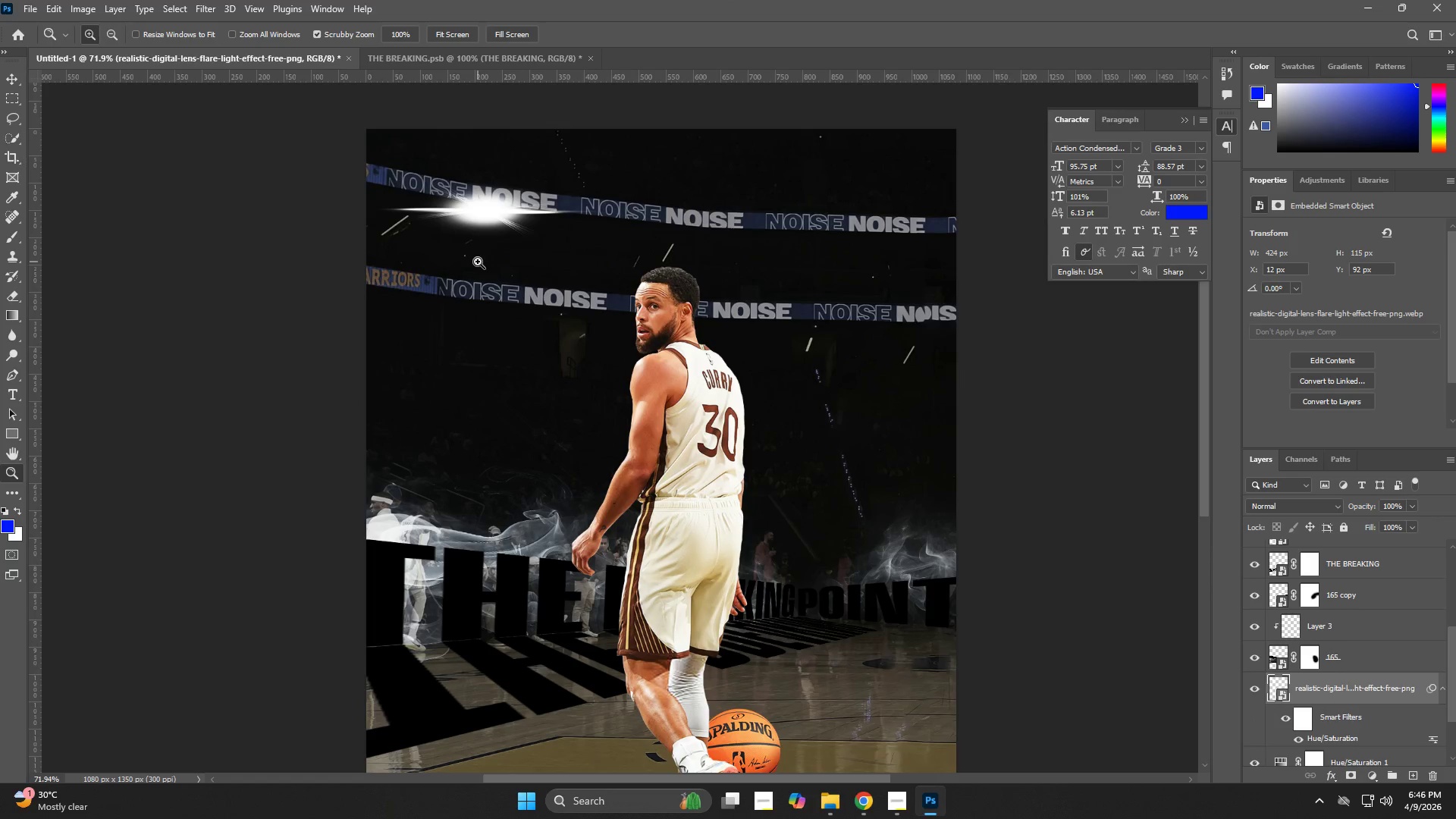 
key(Z)
 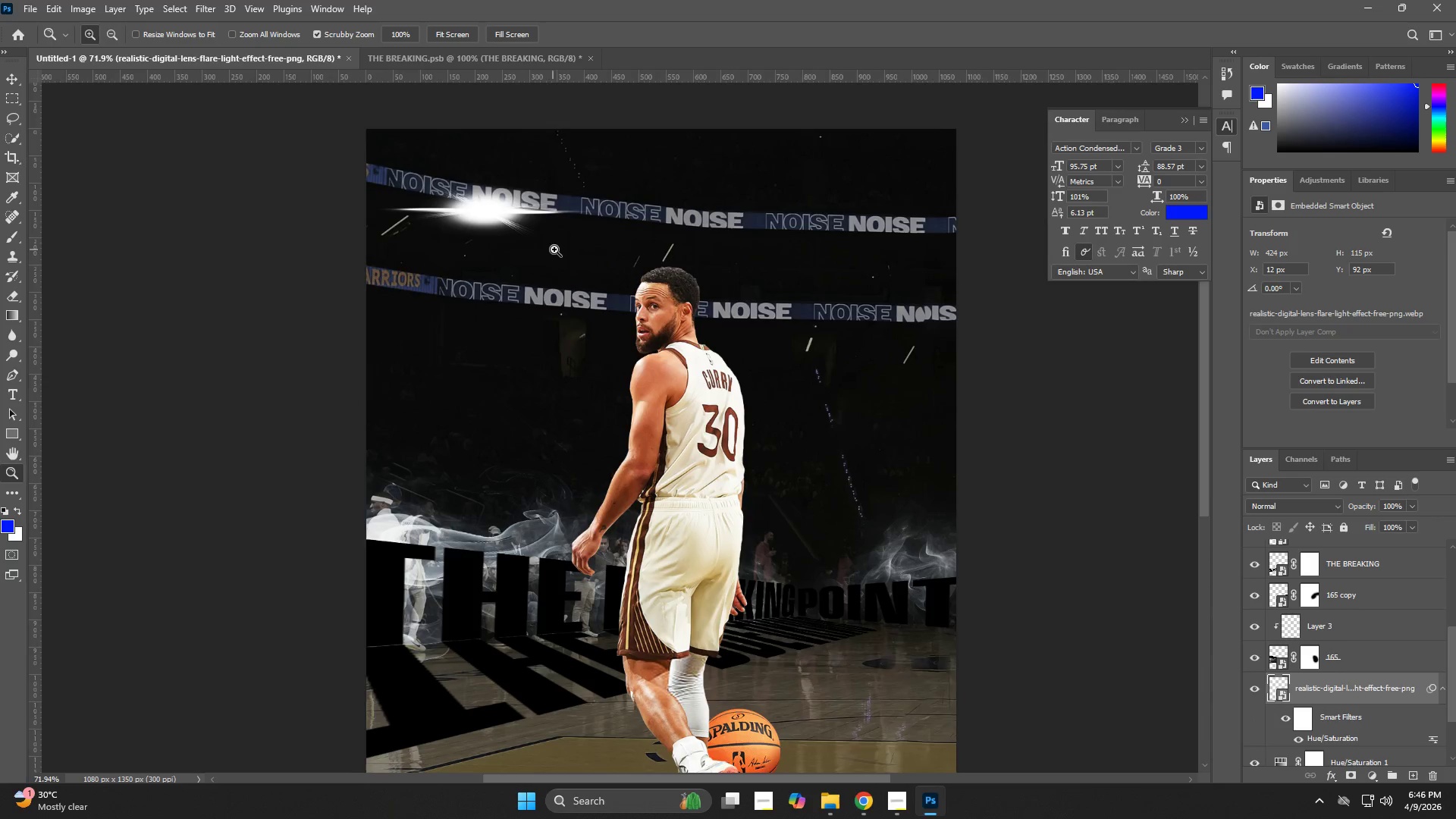 
left_click_drag(start_coordinate=[554, 249], to_coordinate=[516, 263])
 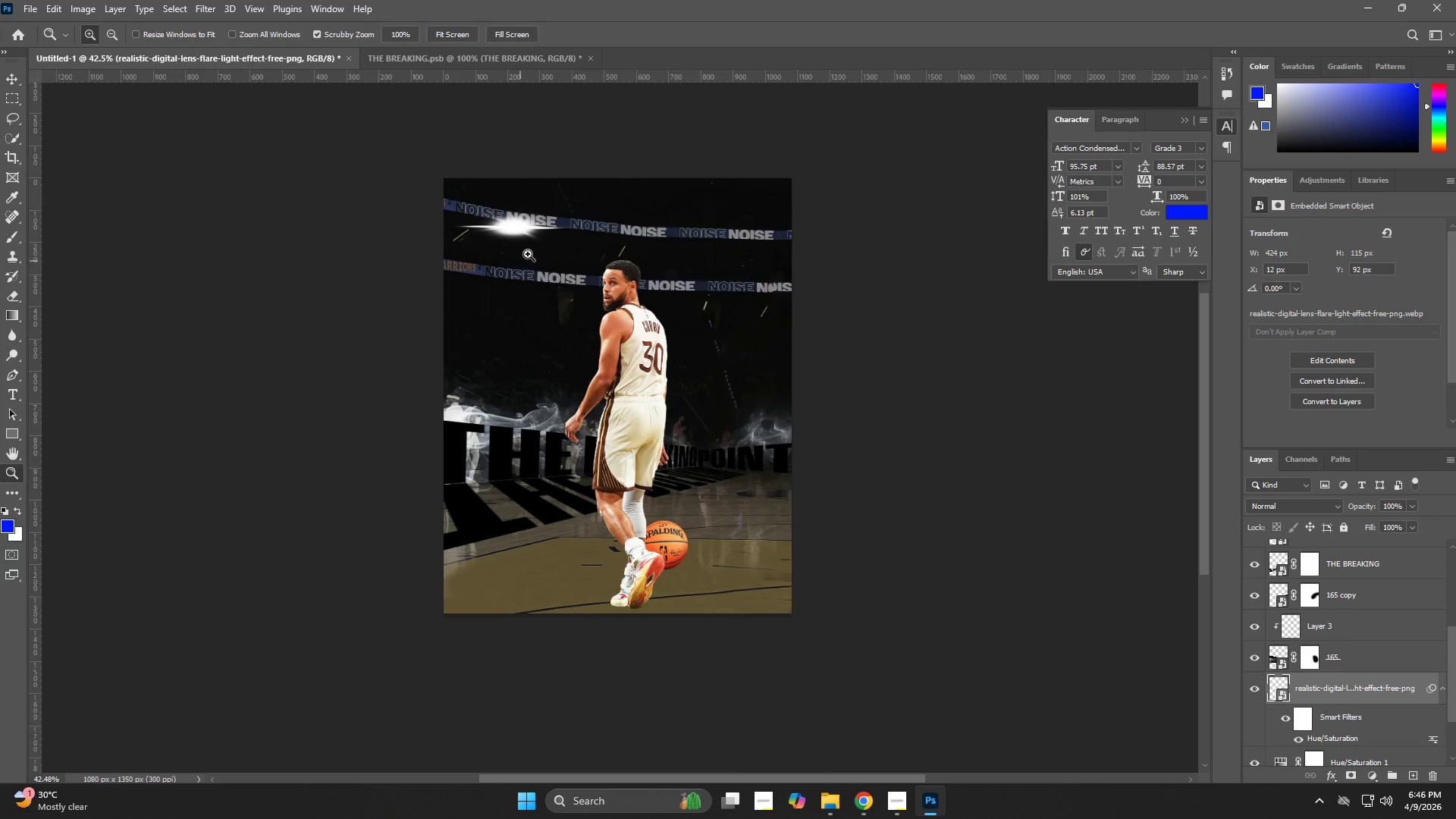 
key(V)
 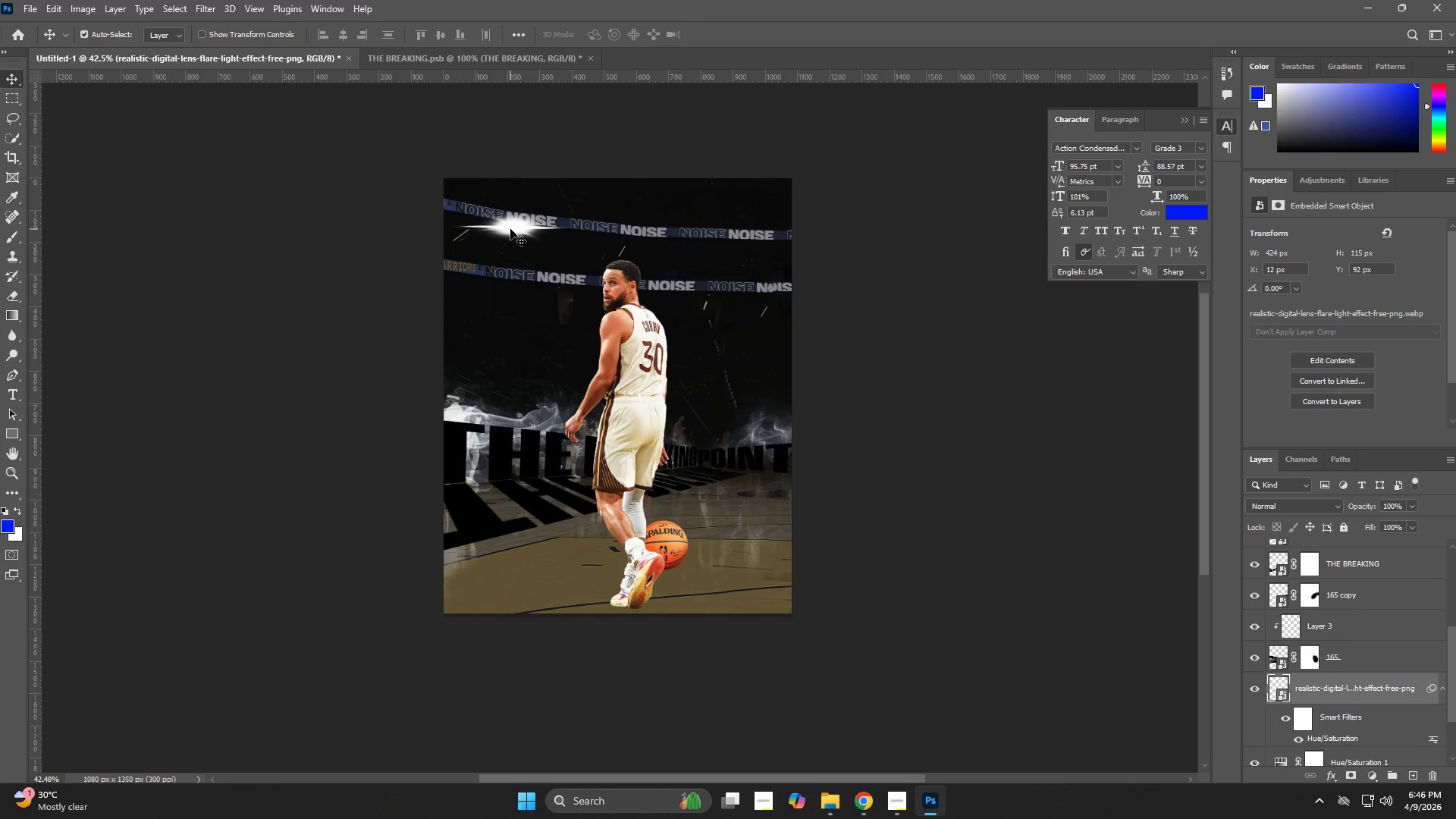 
left_click([515, 231])
 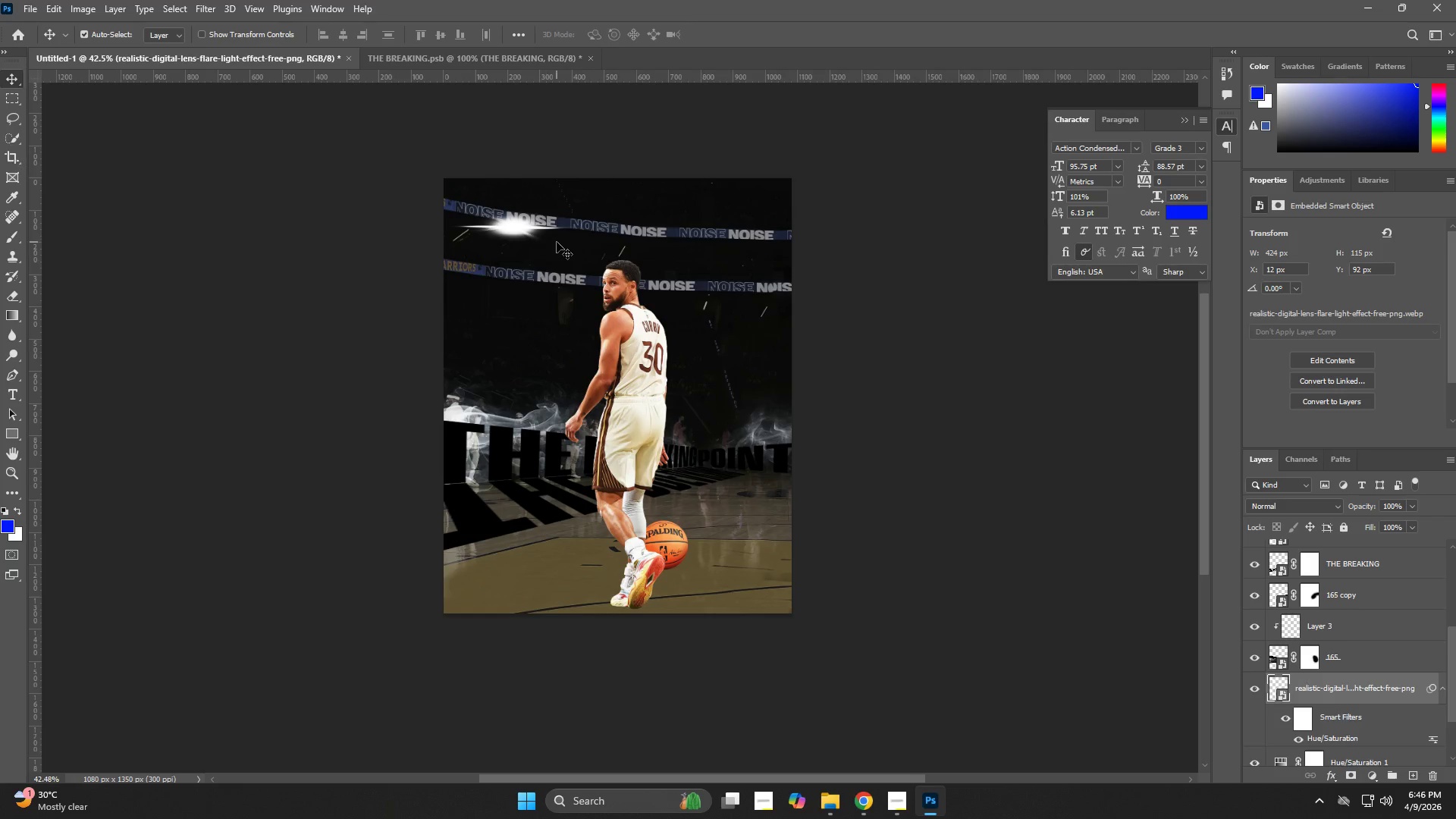 
key(Z)
 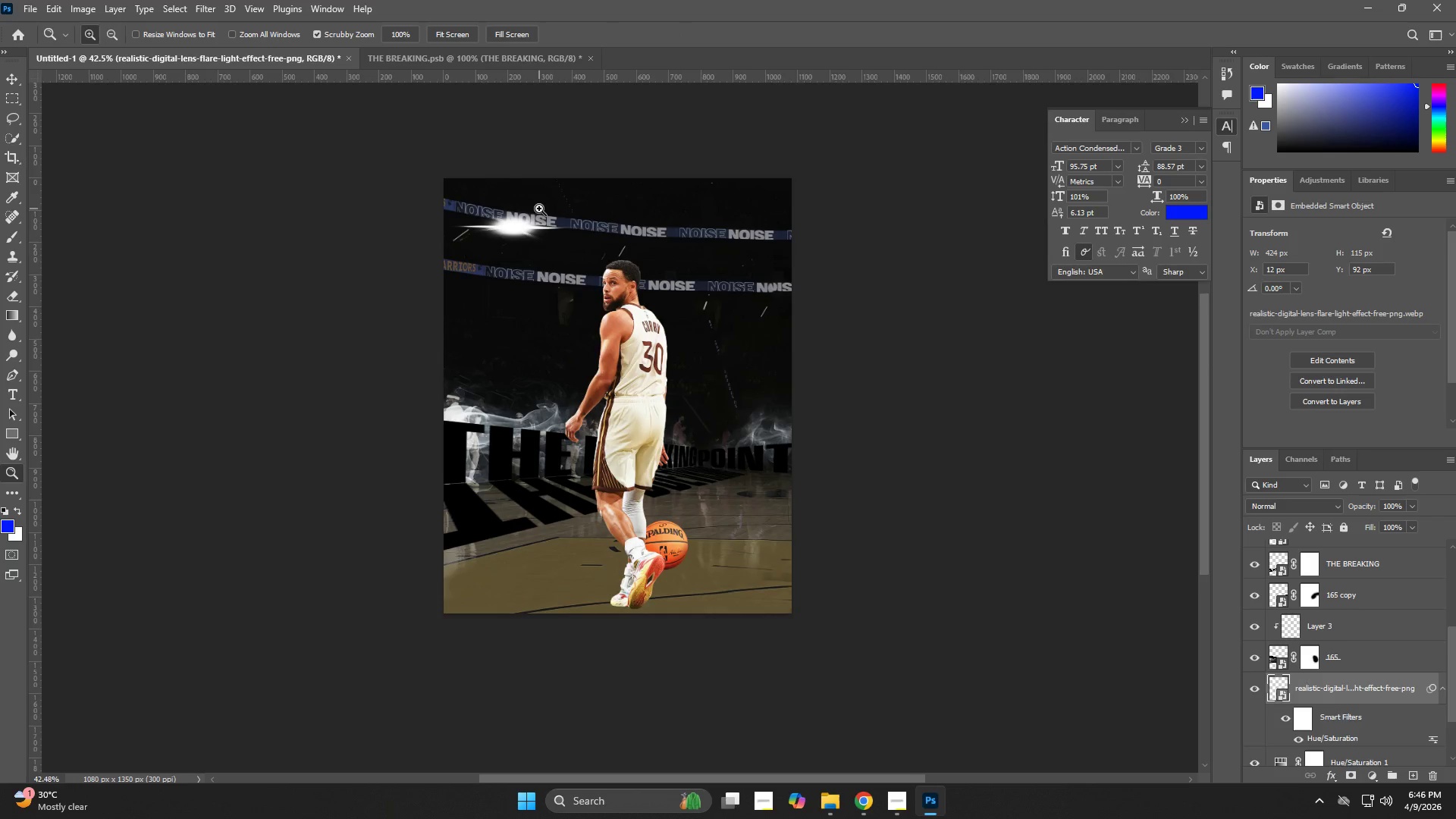 
left_click_drag(start_coordinate=[539, 209], to_coordinate=[592, 225])
 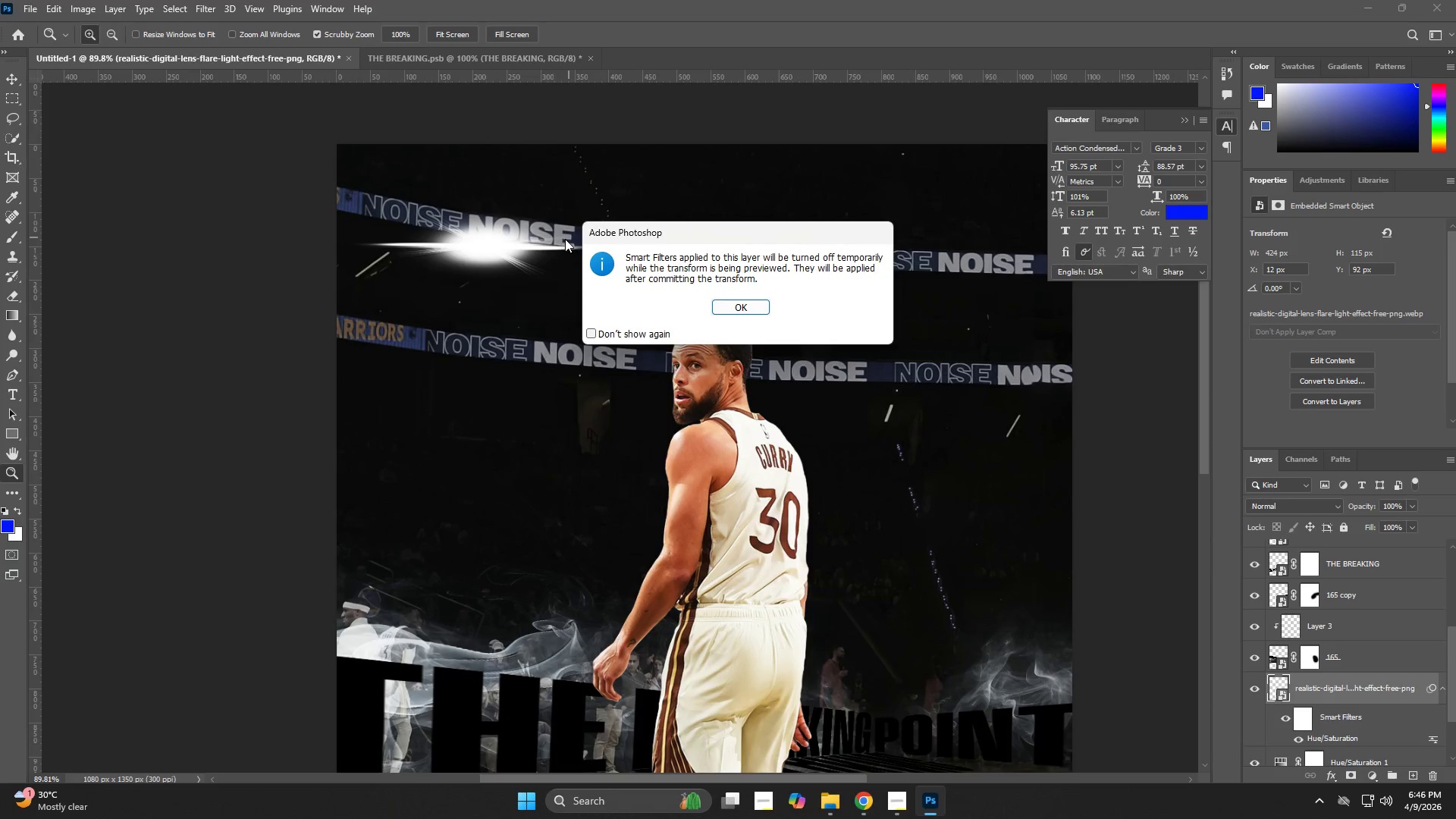 
key(Control+T)
 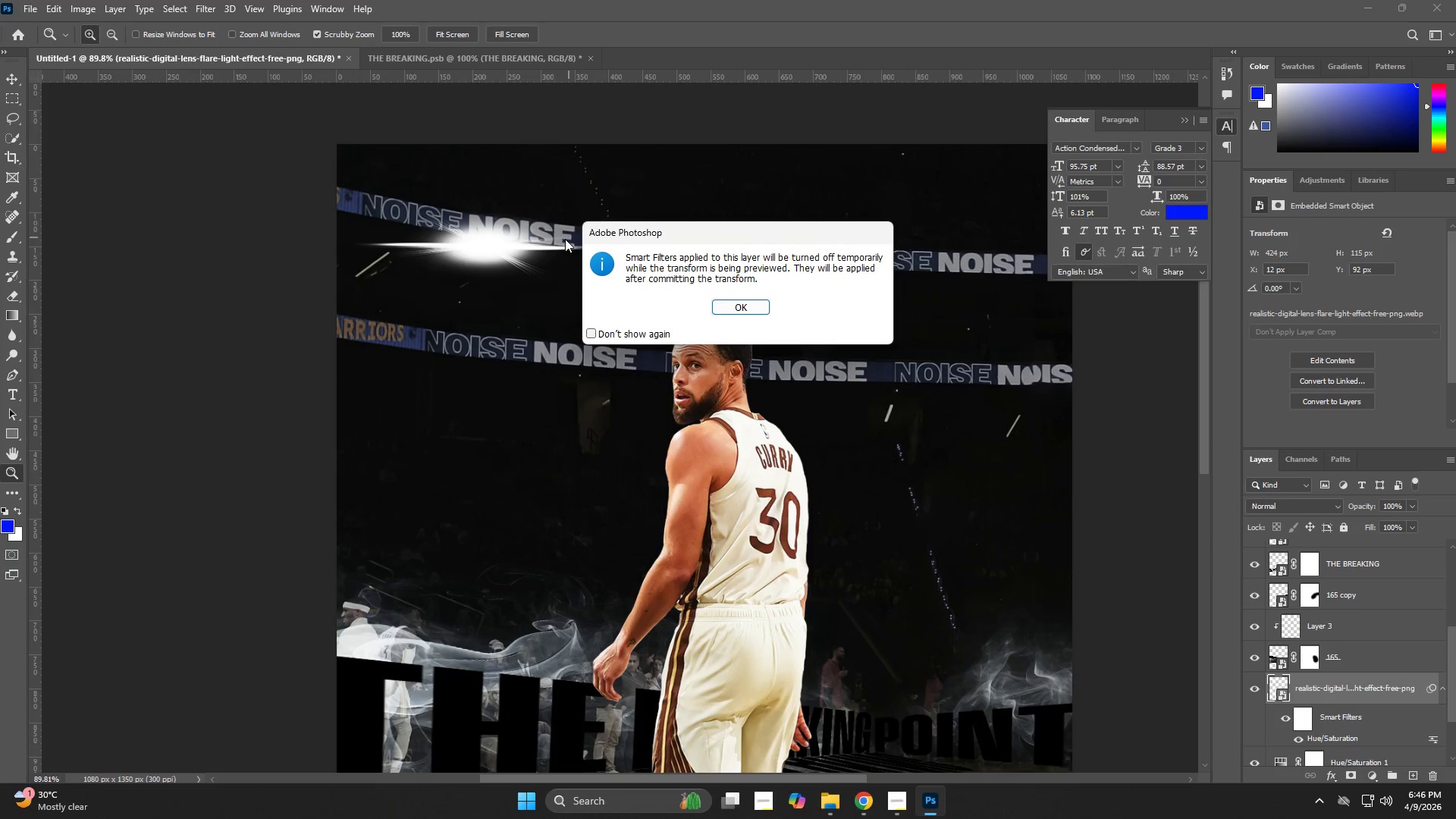 
key(NumpadEnter)
 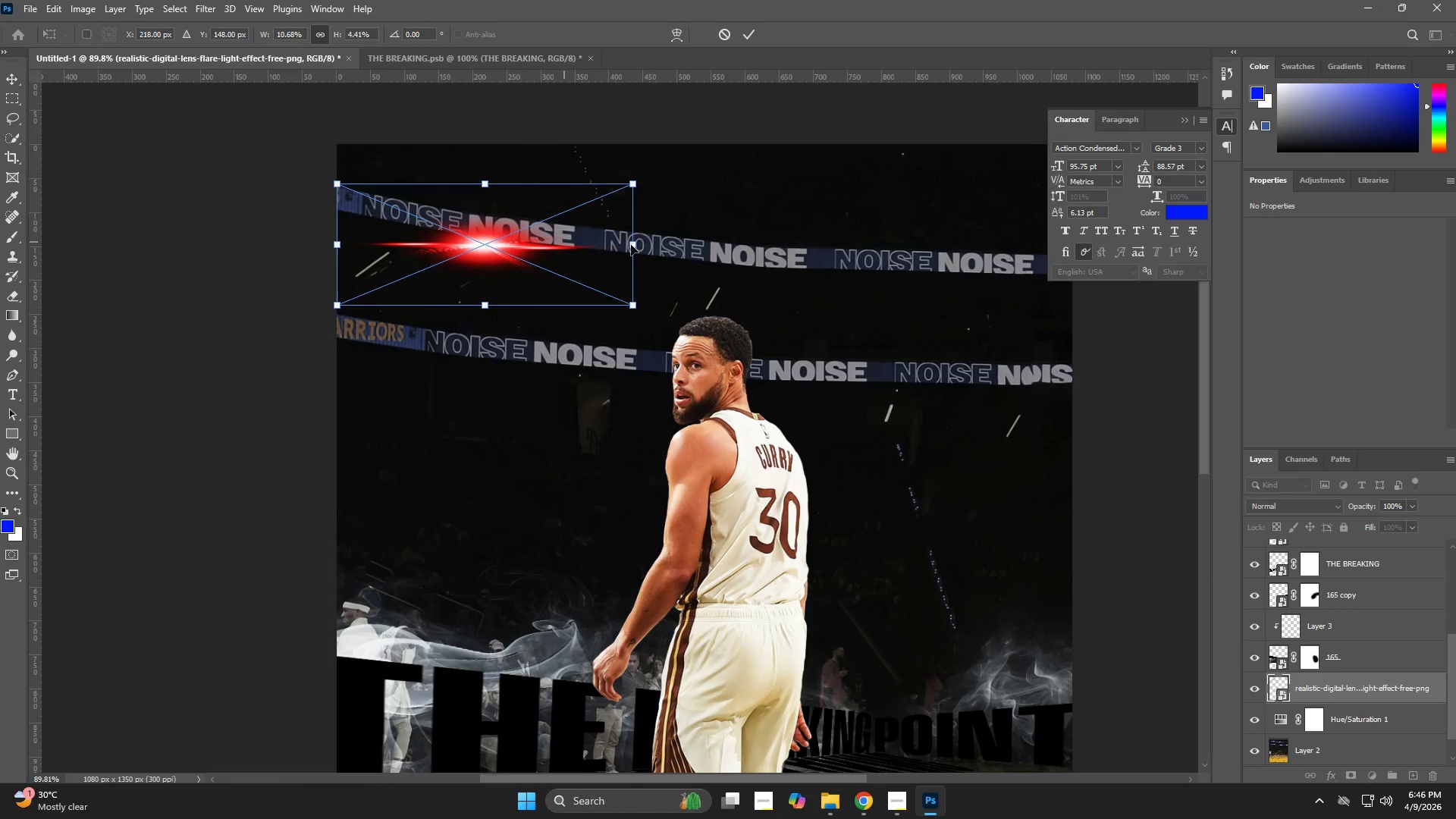 
hold_key(key=AltLeft, duration=1.45)
left_click_drag(start_coordinate=[639, 240], to_coordinate=[548, 262])
 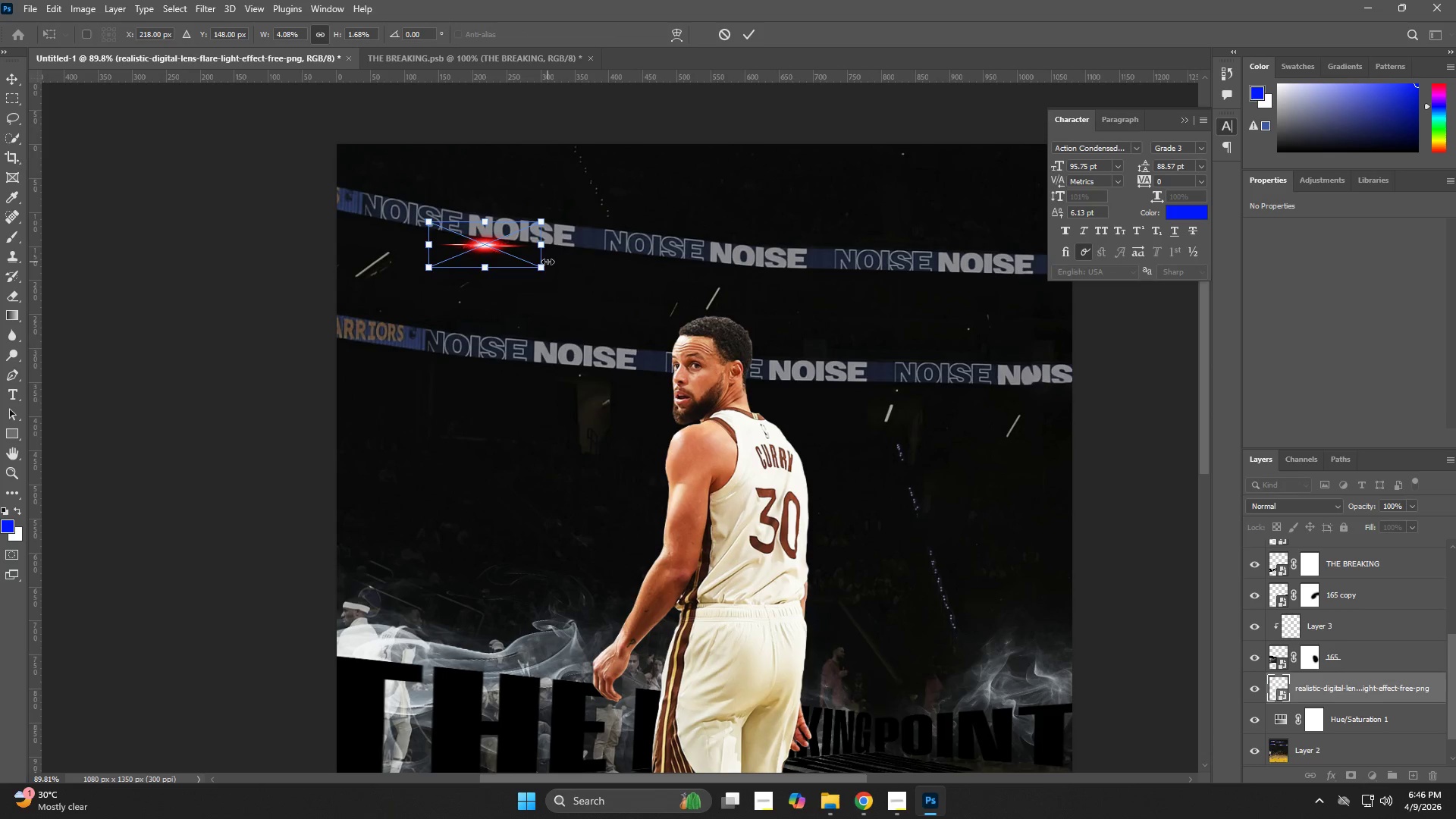 
key(NumpadEnter)
 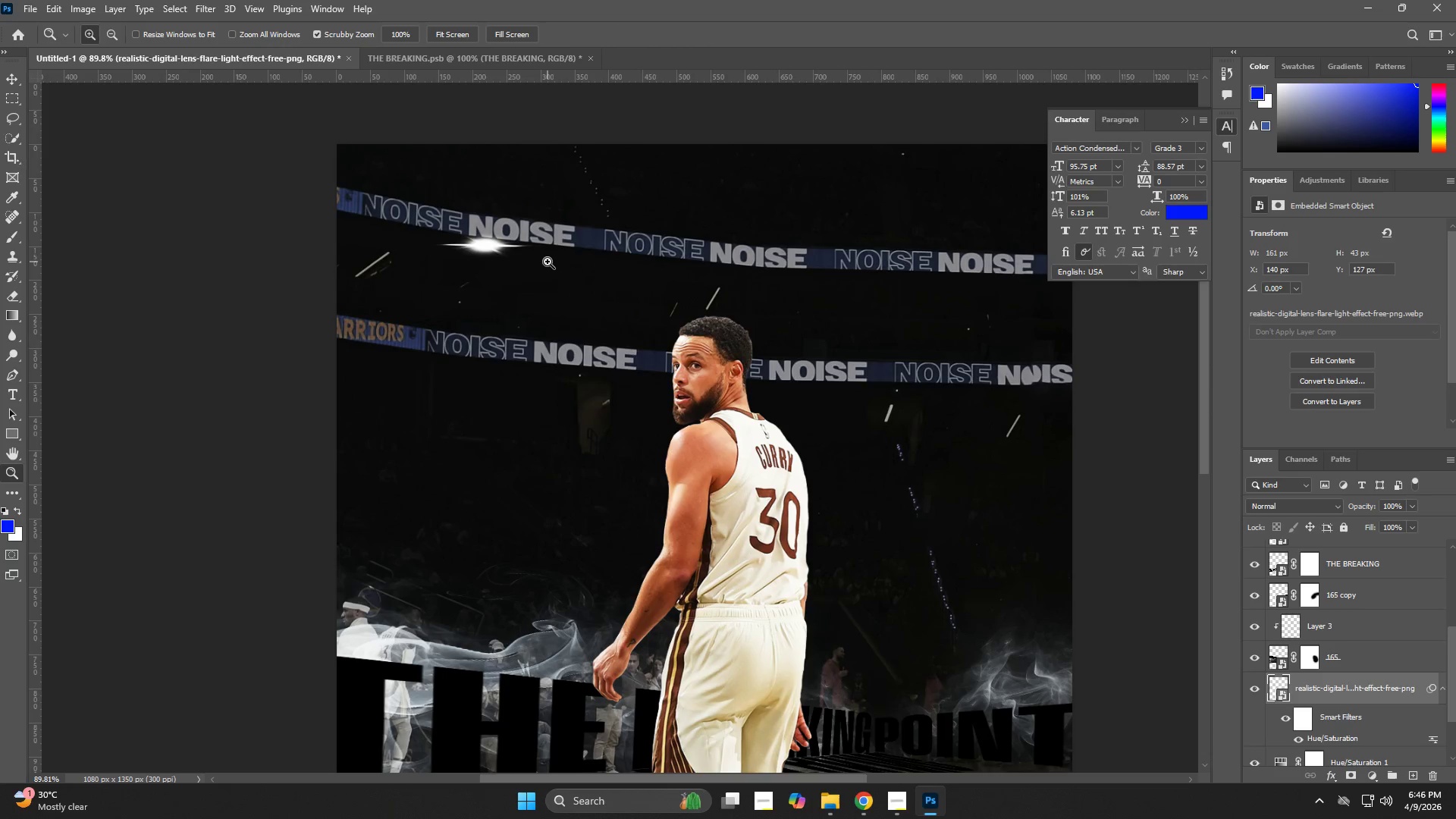 
key(Z)
 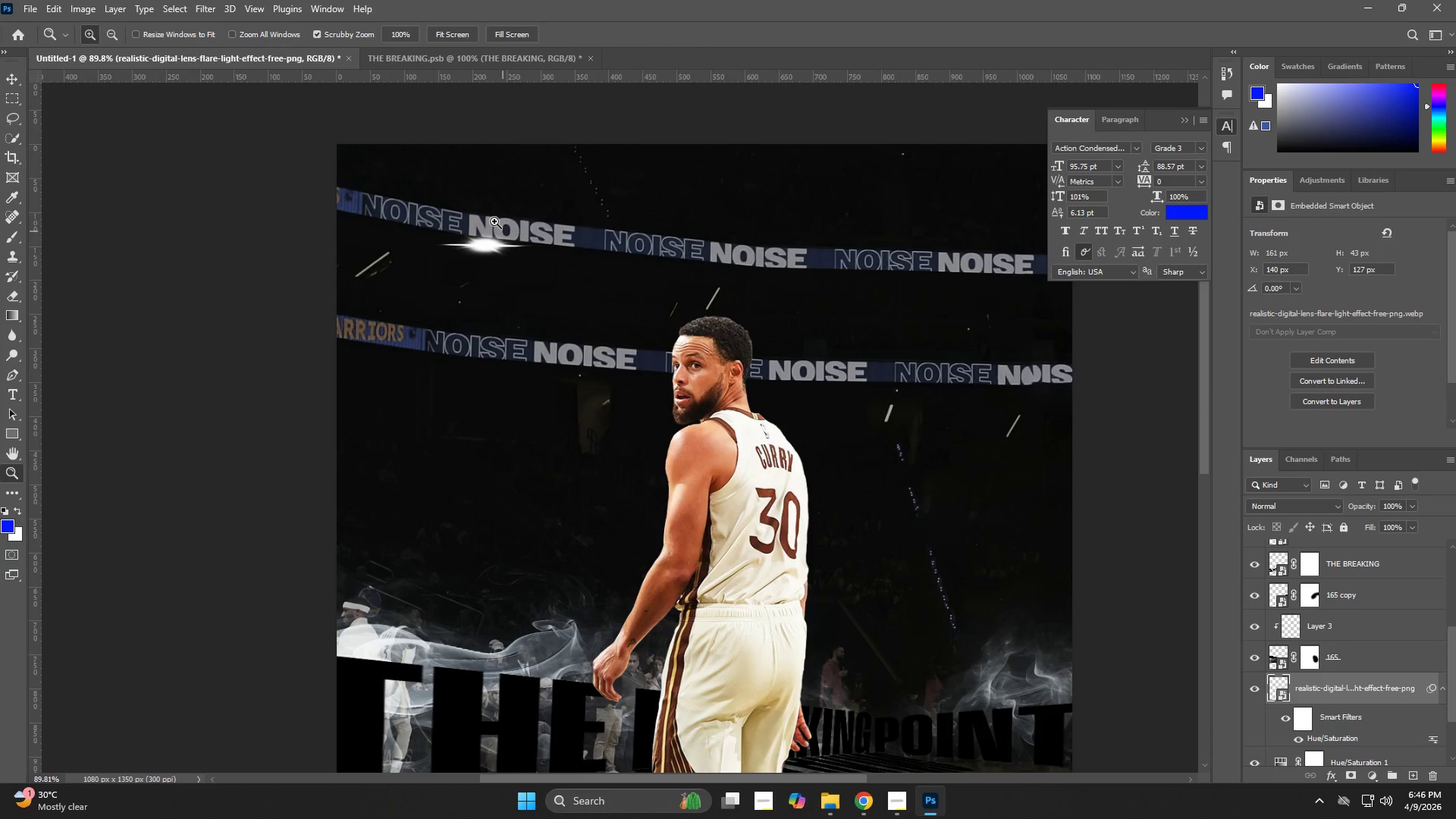 
left_click_drag(start_coordinate=[494, 221], to_coordinate=[559, 233])
 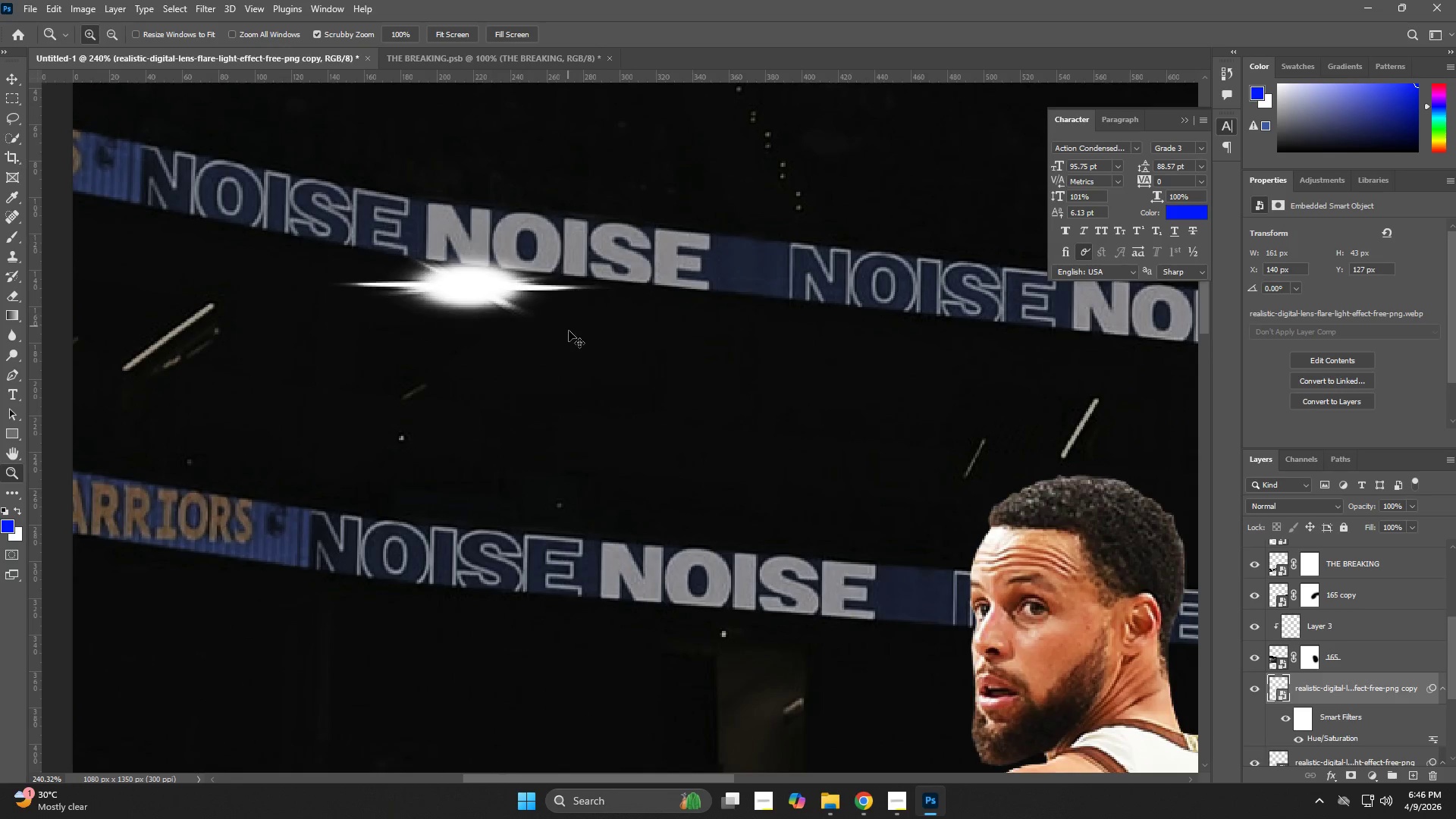 
key(Control+J)
 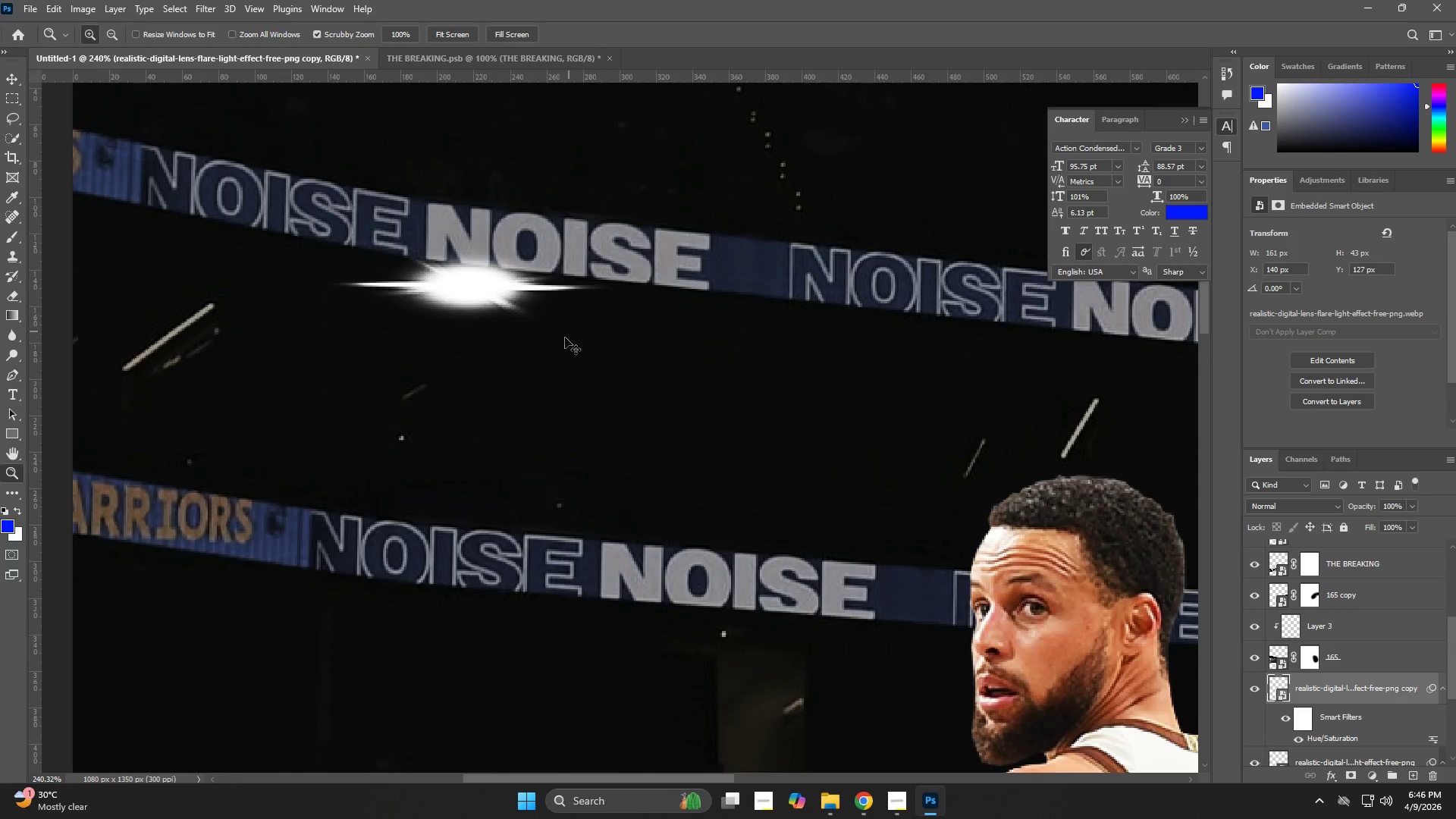 
key(Control+T)
 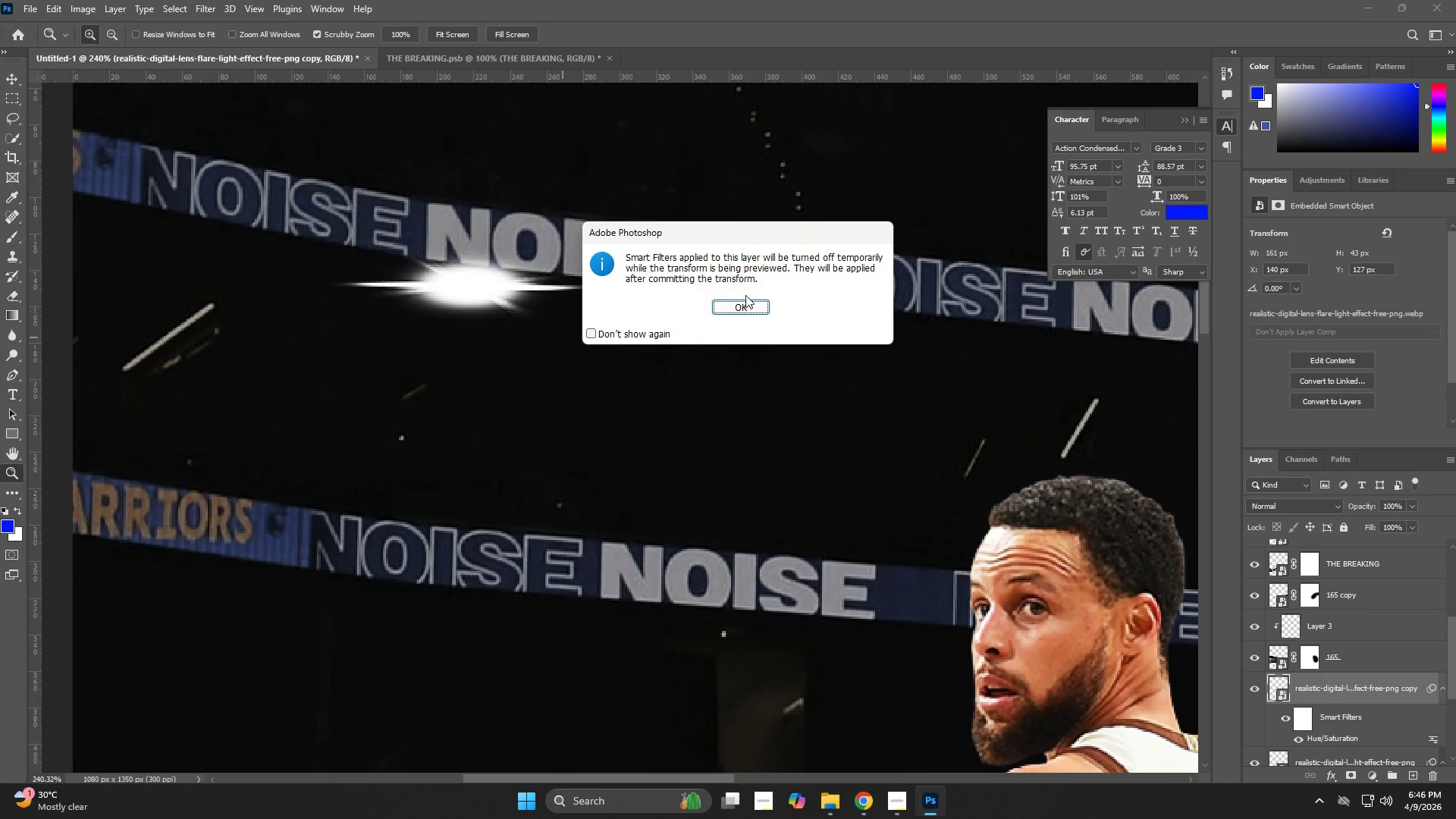 
left_click([748, 306])
 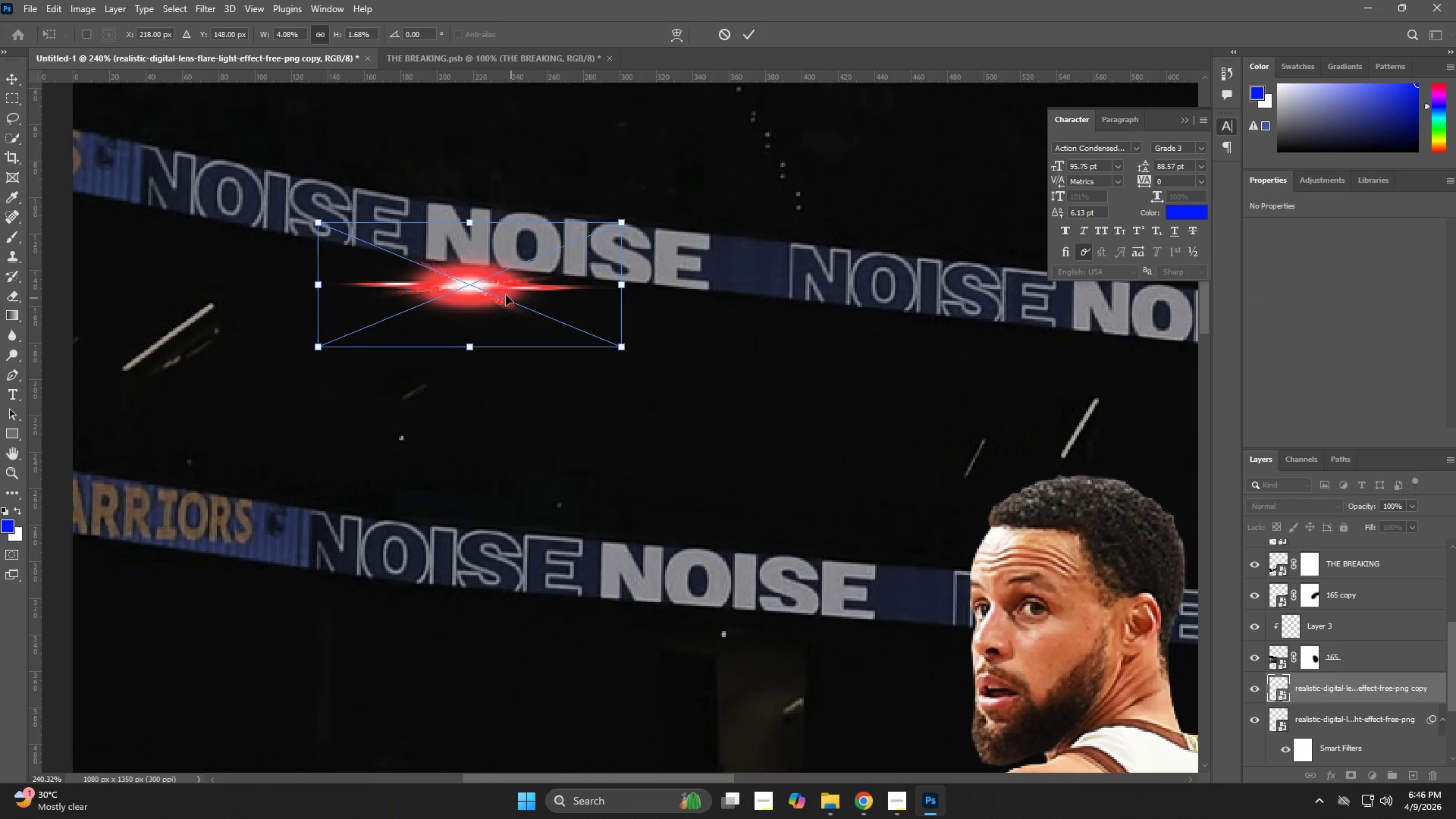 
right_click([502, 290])
 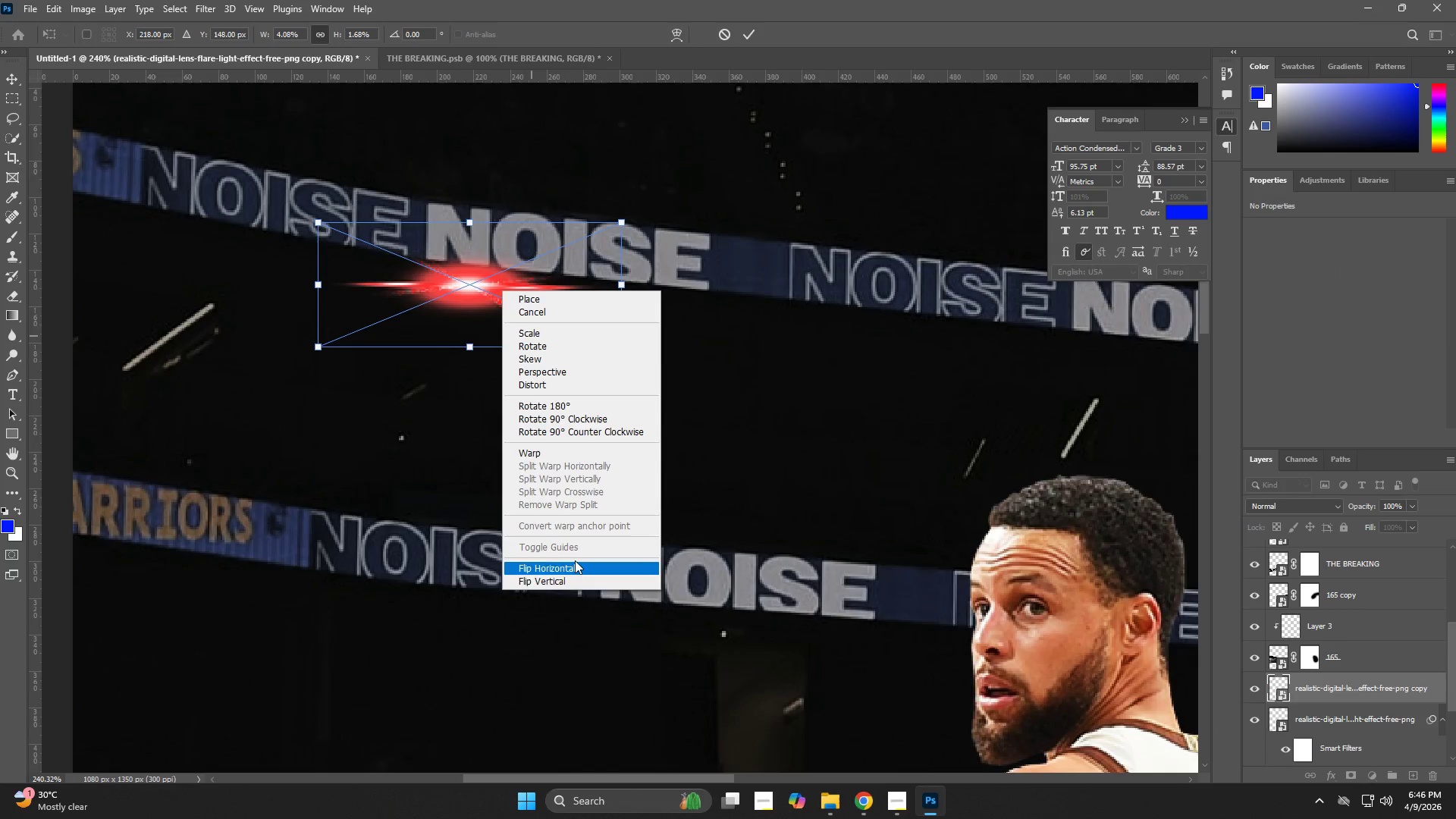 
left_click([566, 419])
 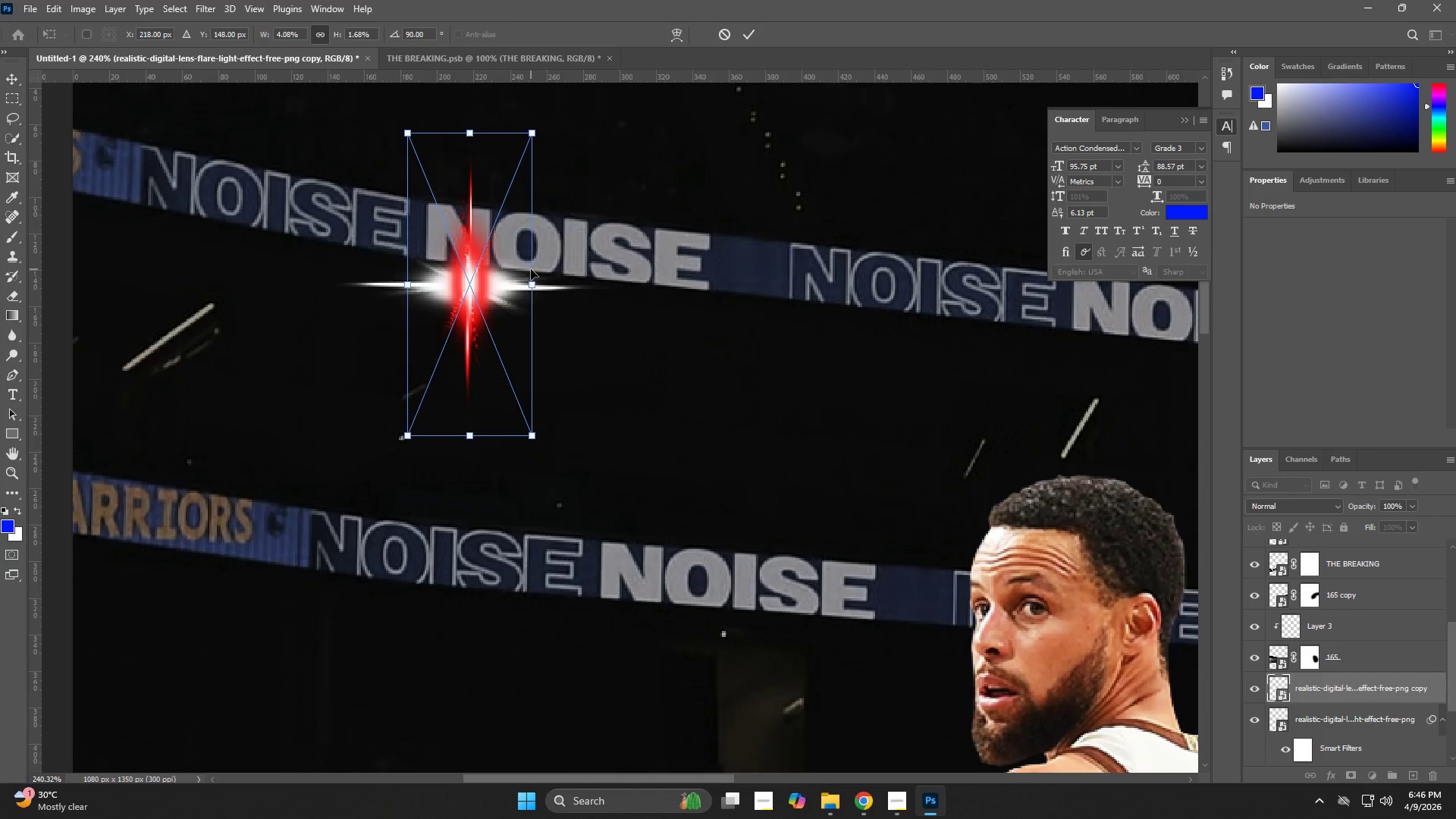 
key(NumpadEnter)
 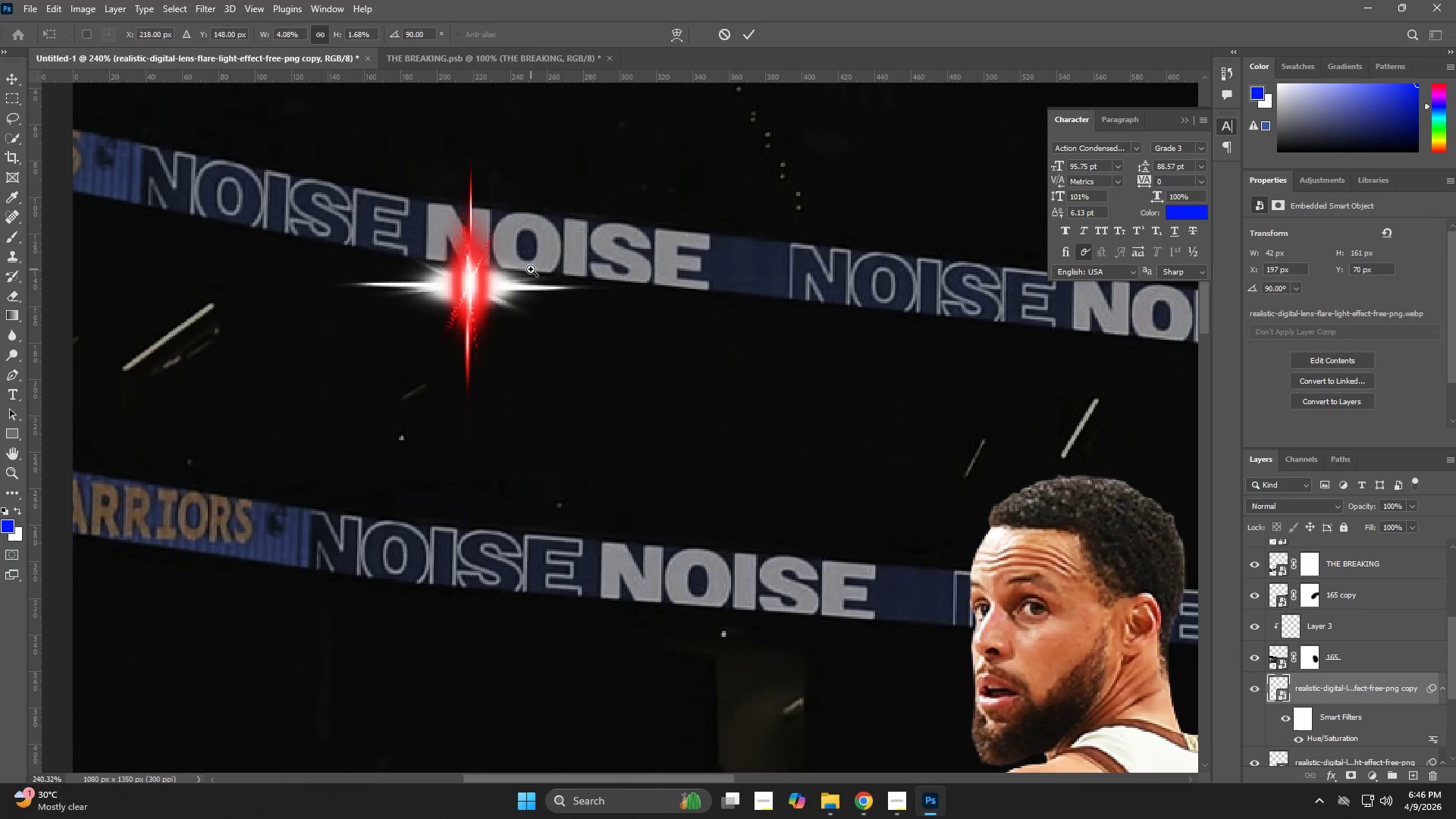 
key(NumpadEnter)
 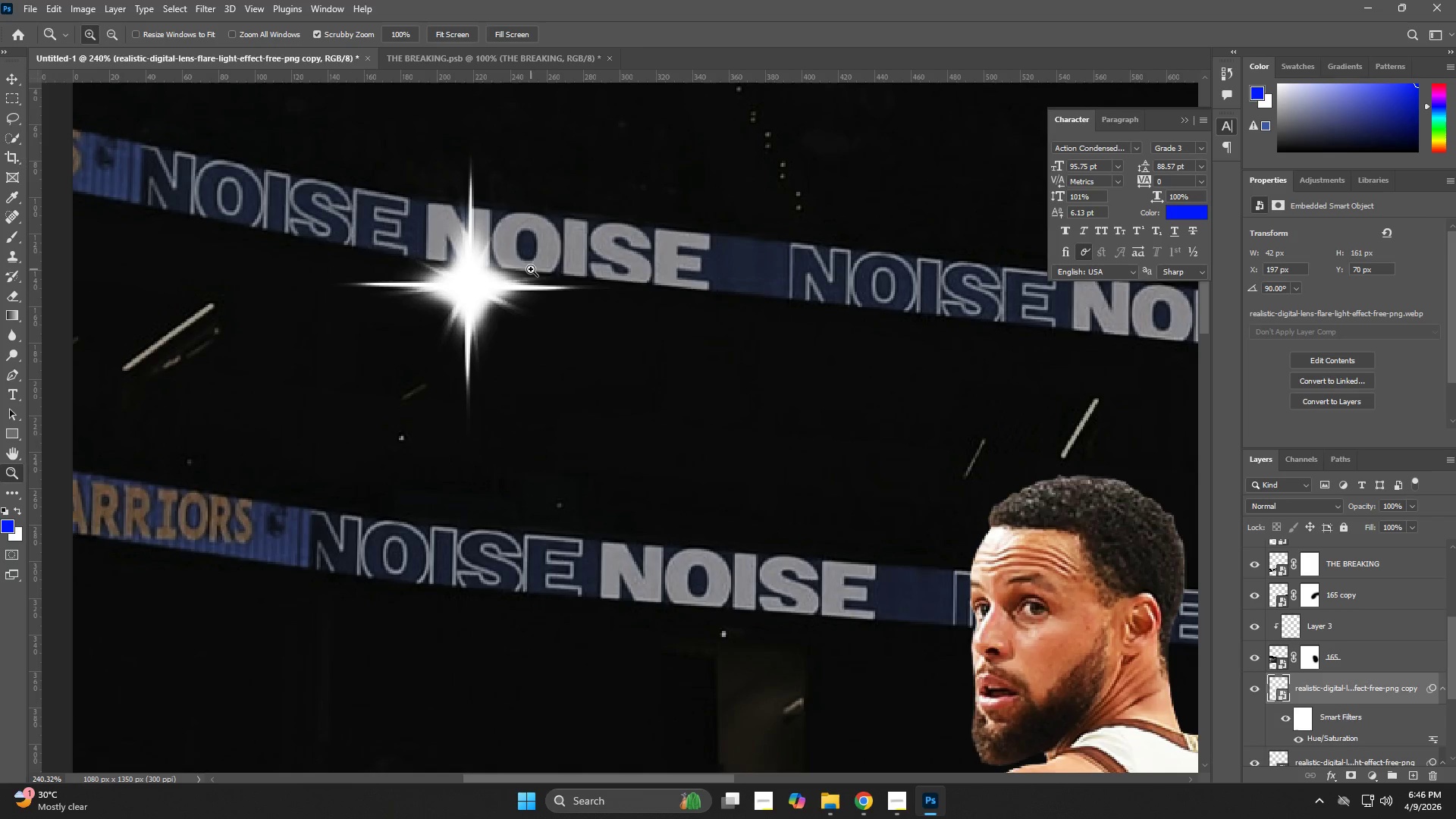 
key(Z)
 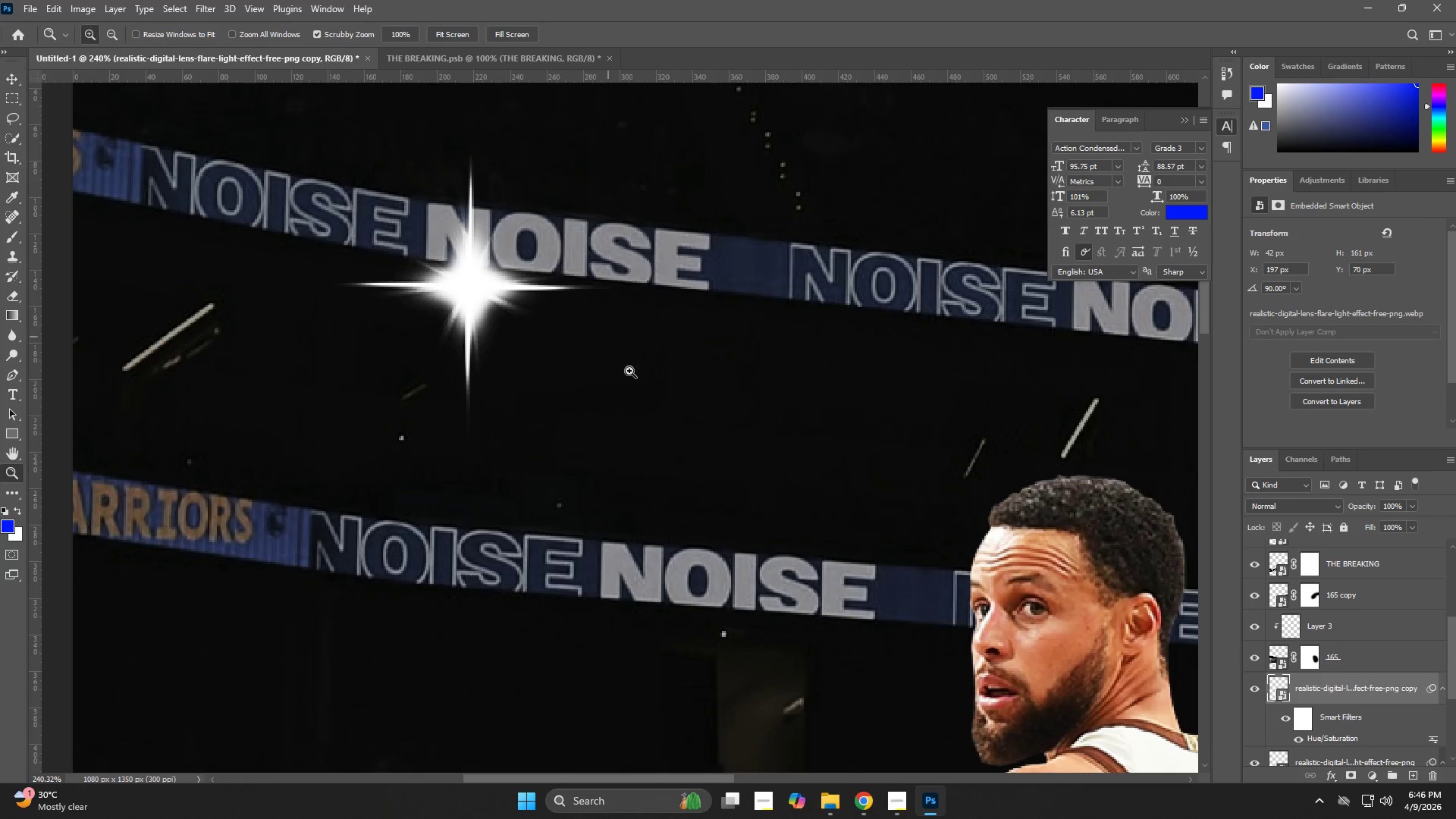 
left_click_drag(start_coordinate=[630, 375], to_coordinate=[531, 403])
 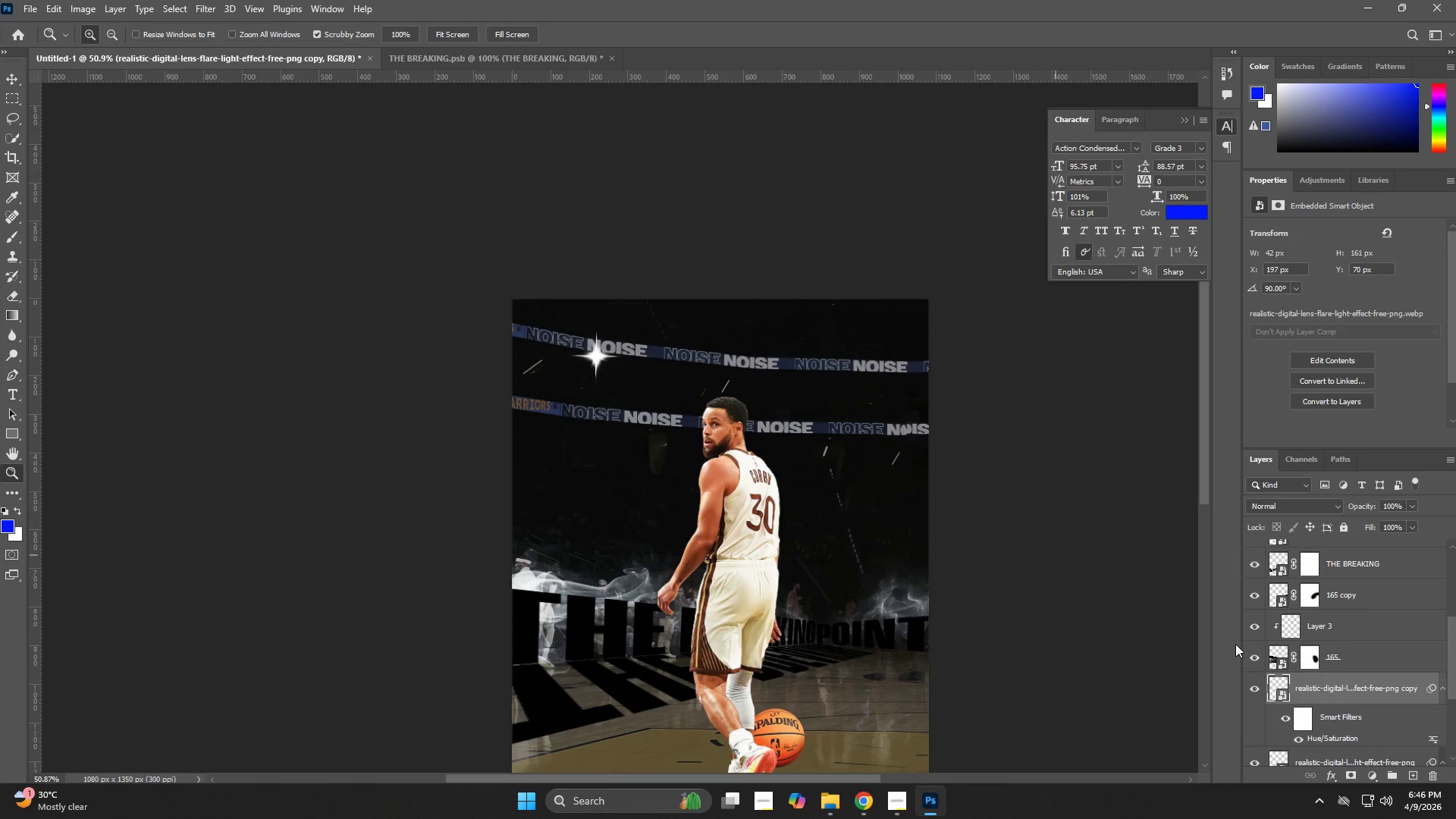 
key(Shift+ShiftLeft)
 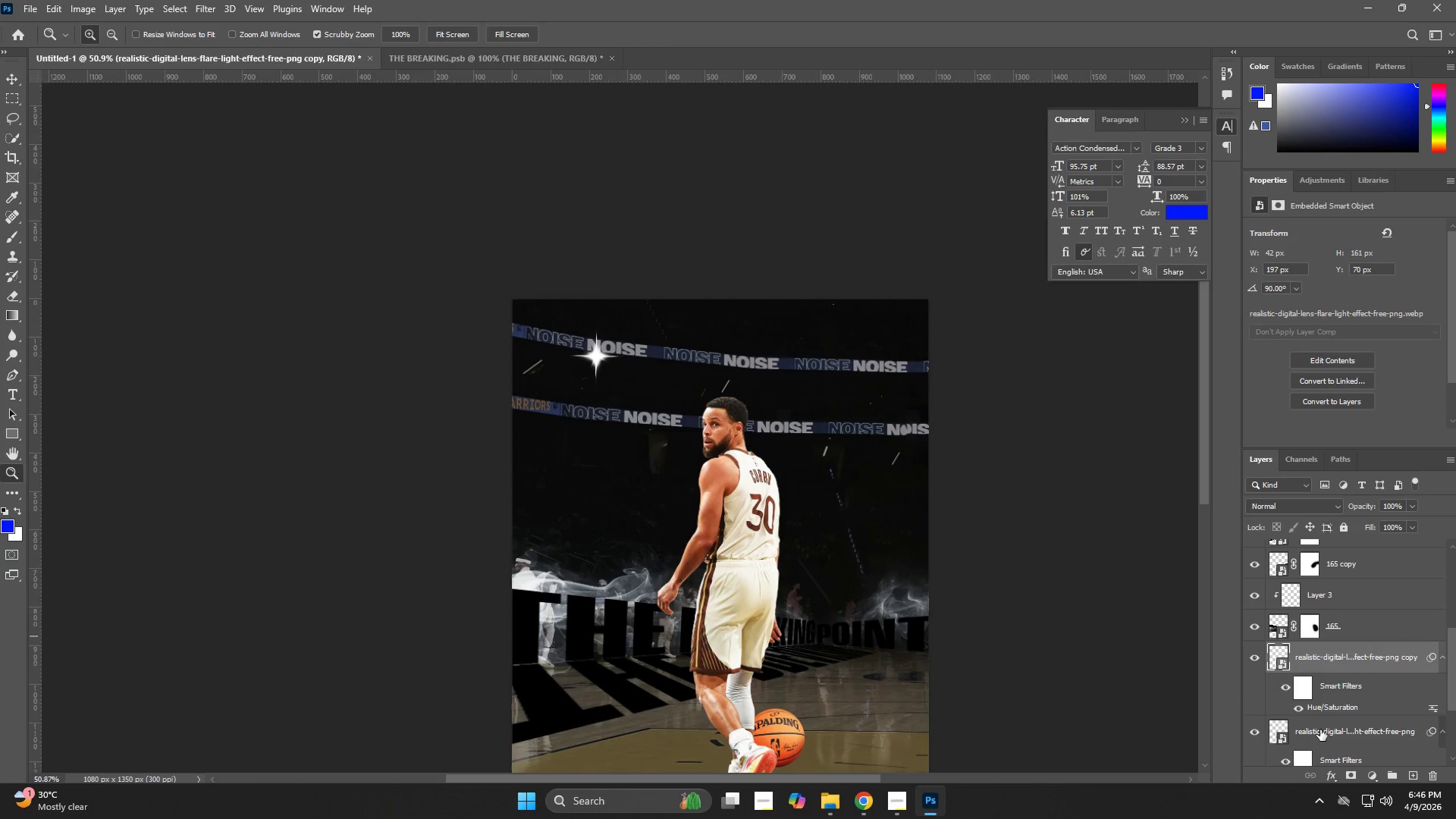 
scroll: coordinate [1357, 699], scroll_direction: down, amount: 1.0
 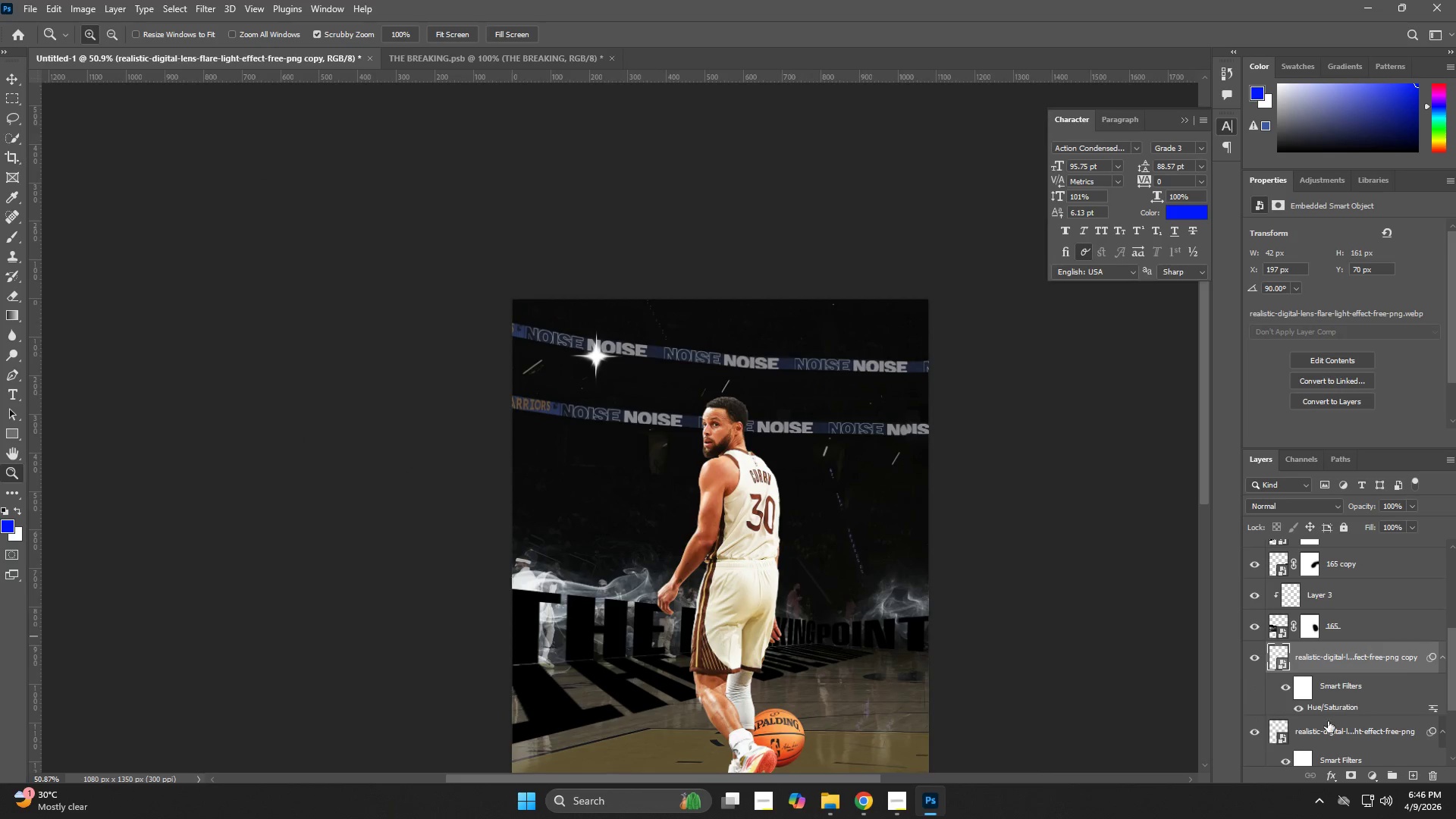 
left_click([1320, 730])
 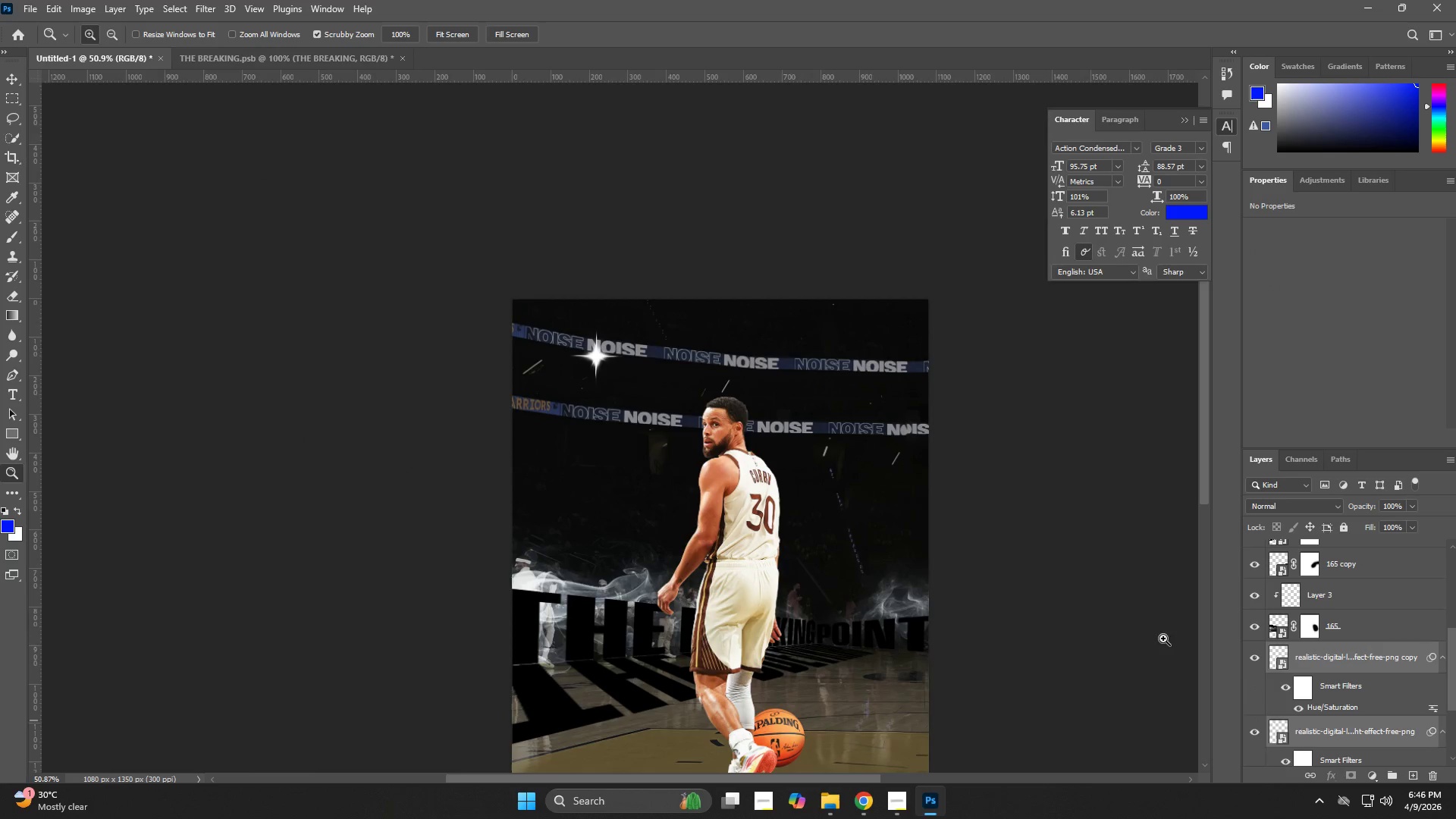 
key(Control+ControlLeft)
 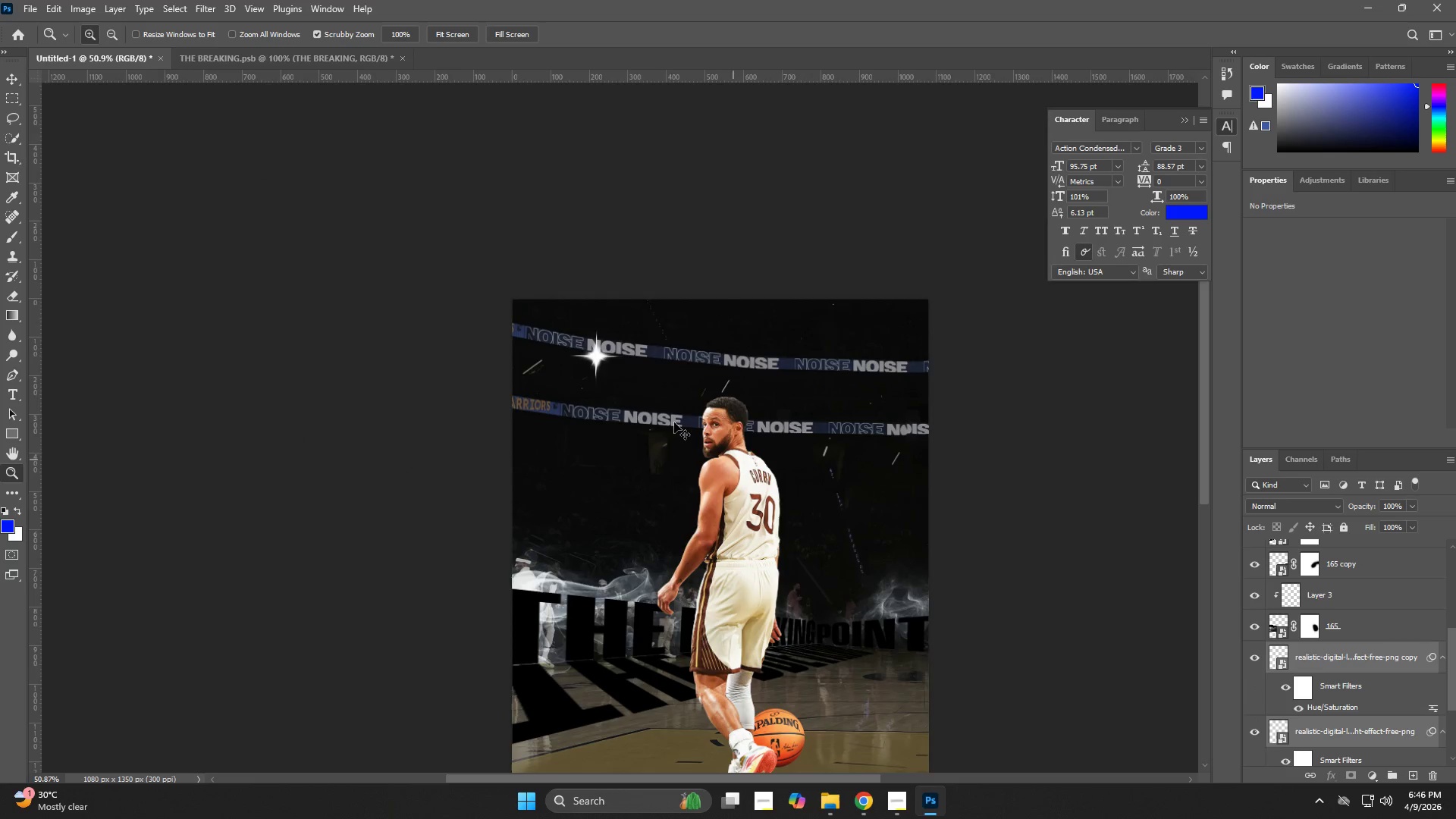 
key(Control+T)
 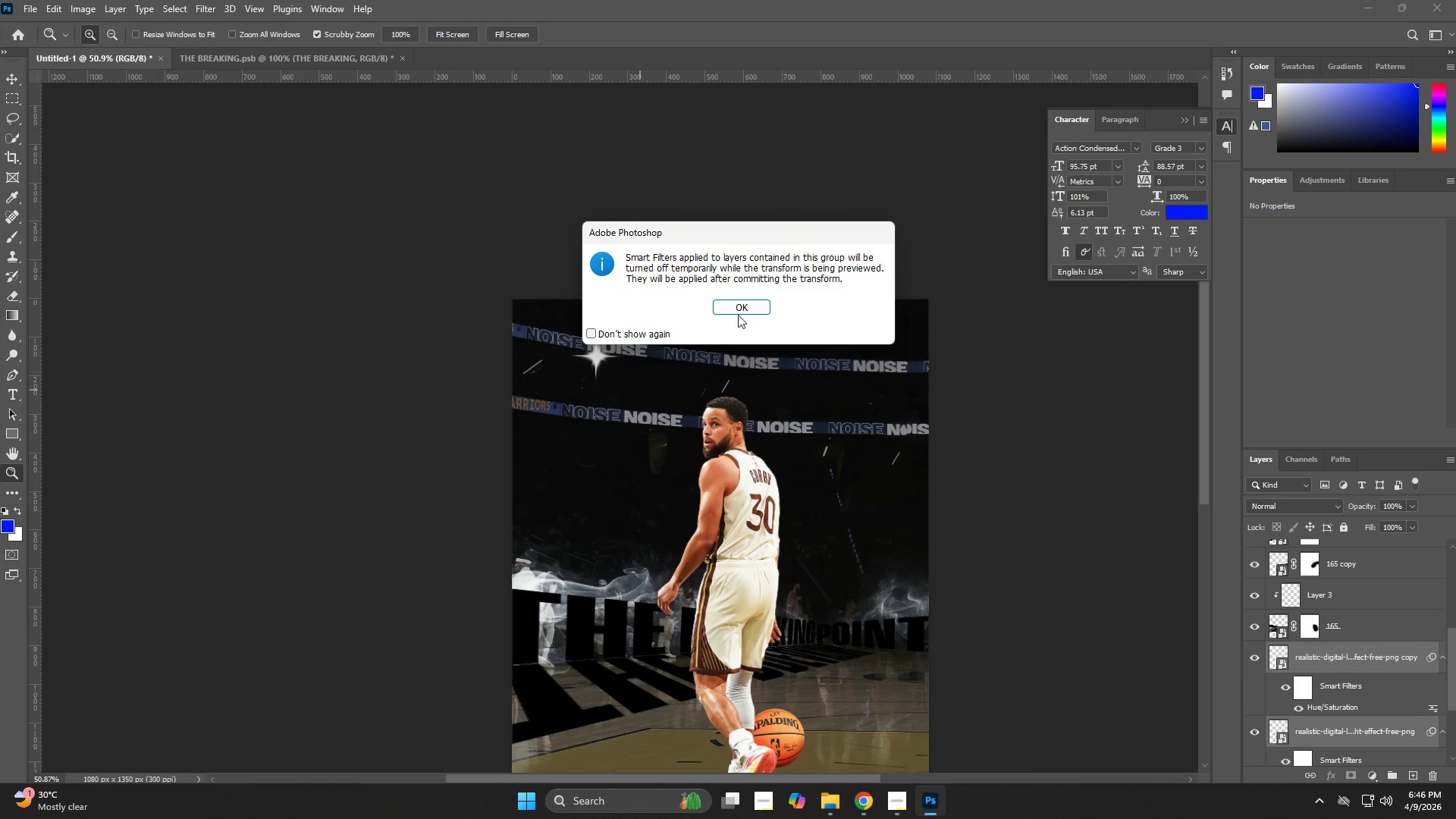 
double_click([742, 302])
 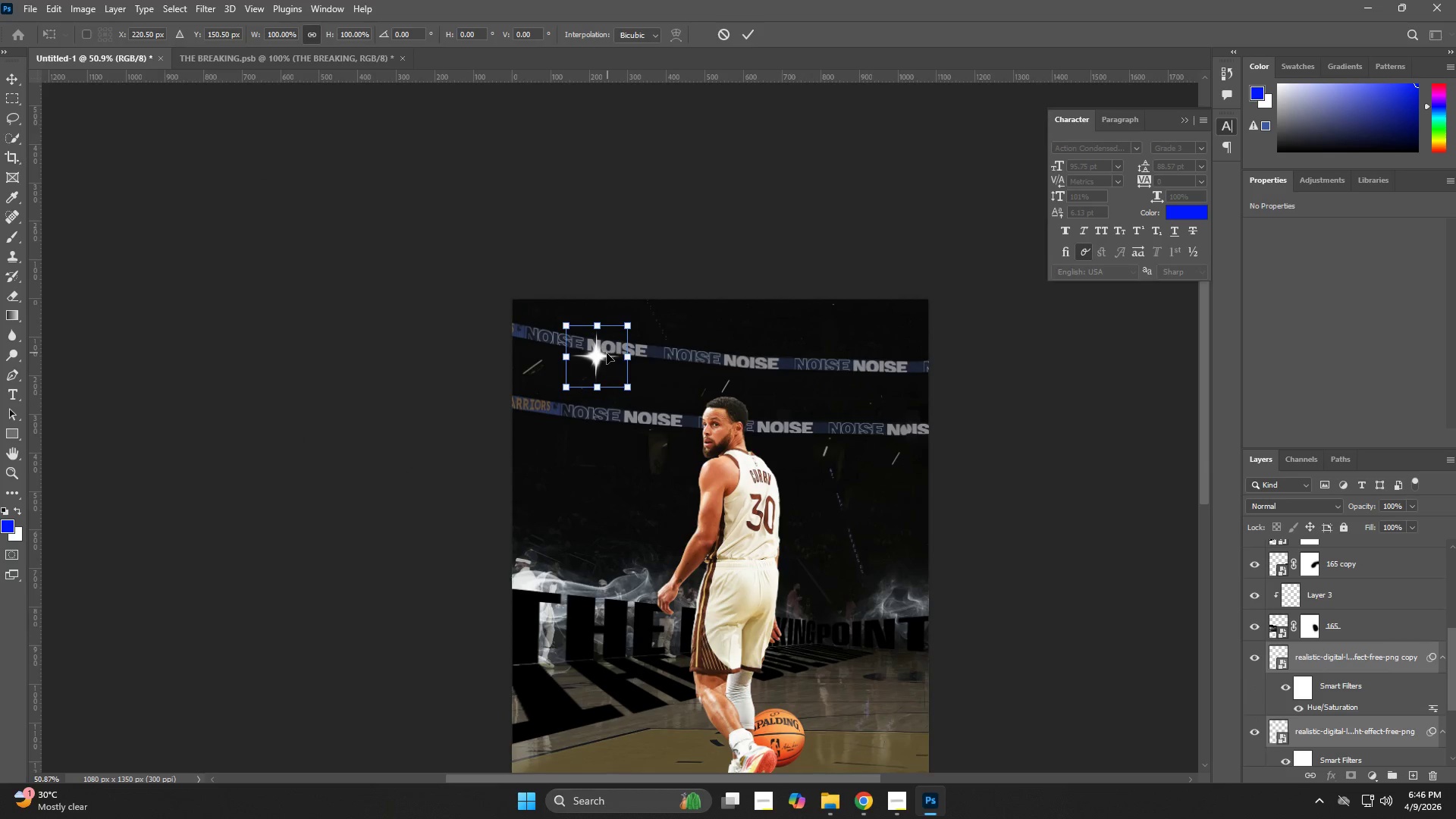 
left_click_drag(start_coordinate=[596, 356], to_coordinate=[584, 373])
 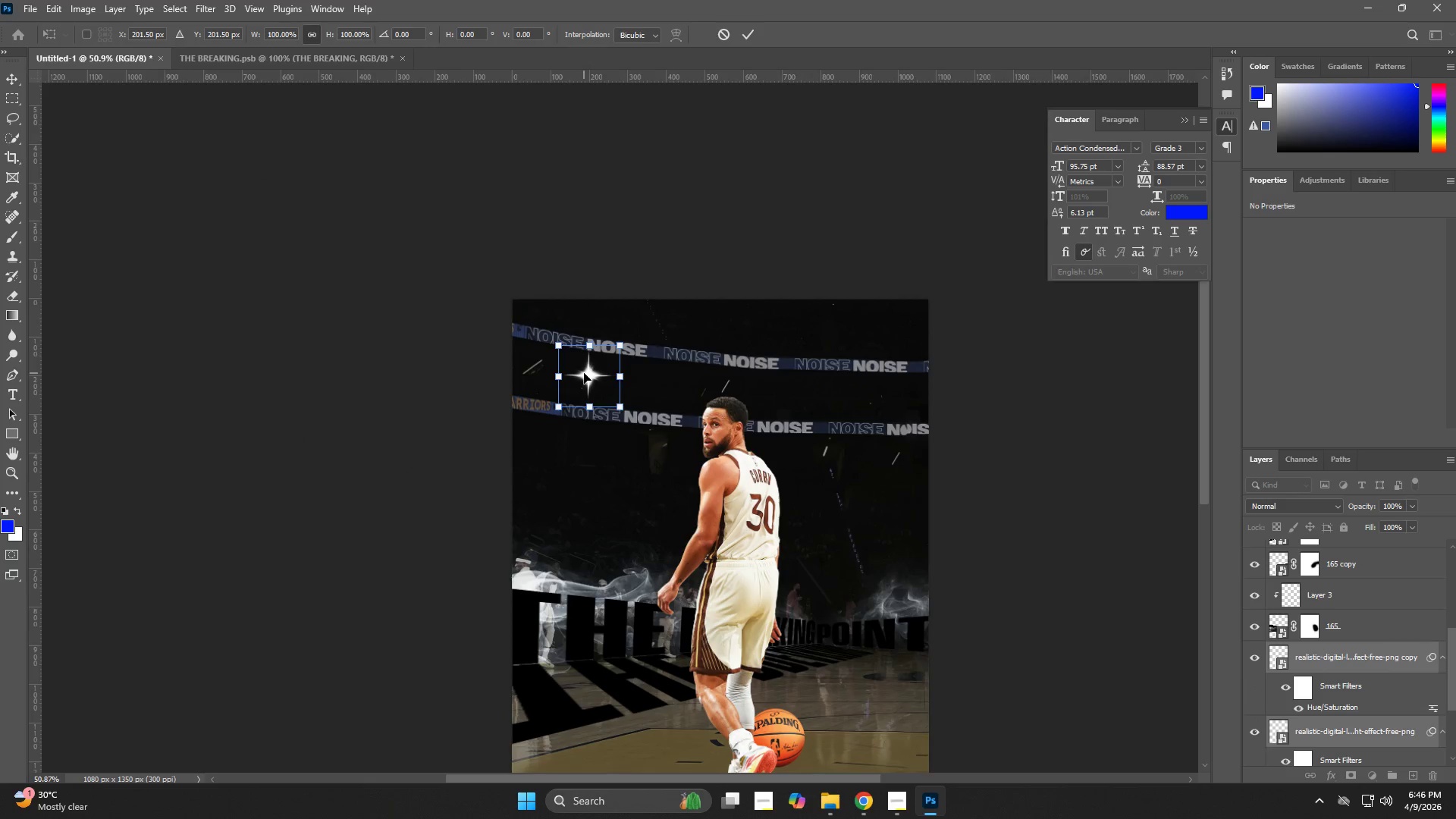 
key(NumpadEnter)
 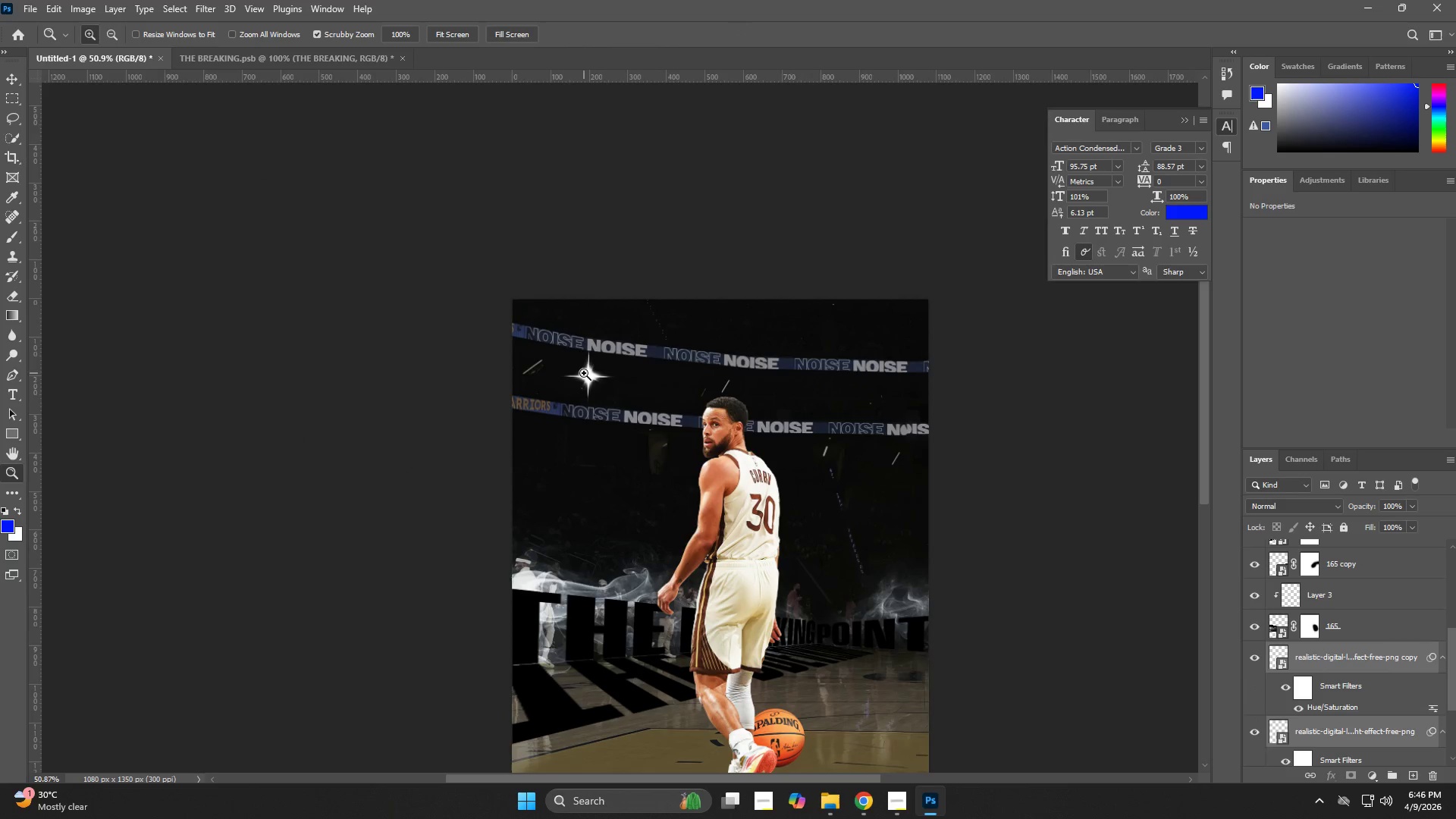 
key(Z)
 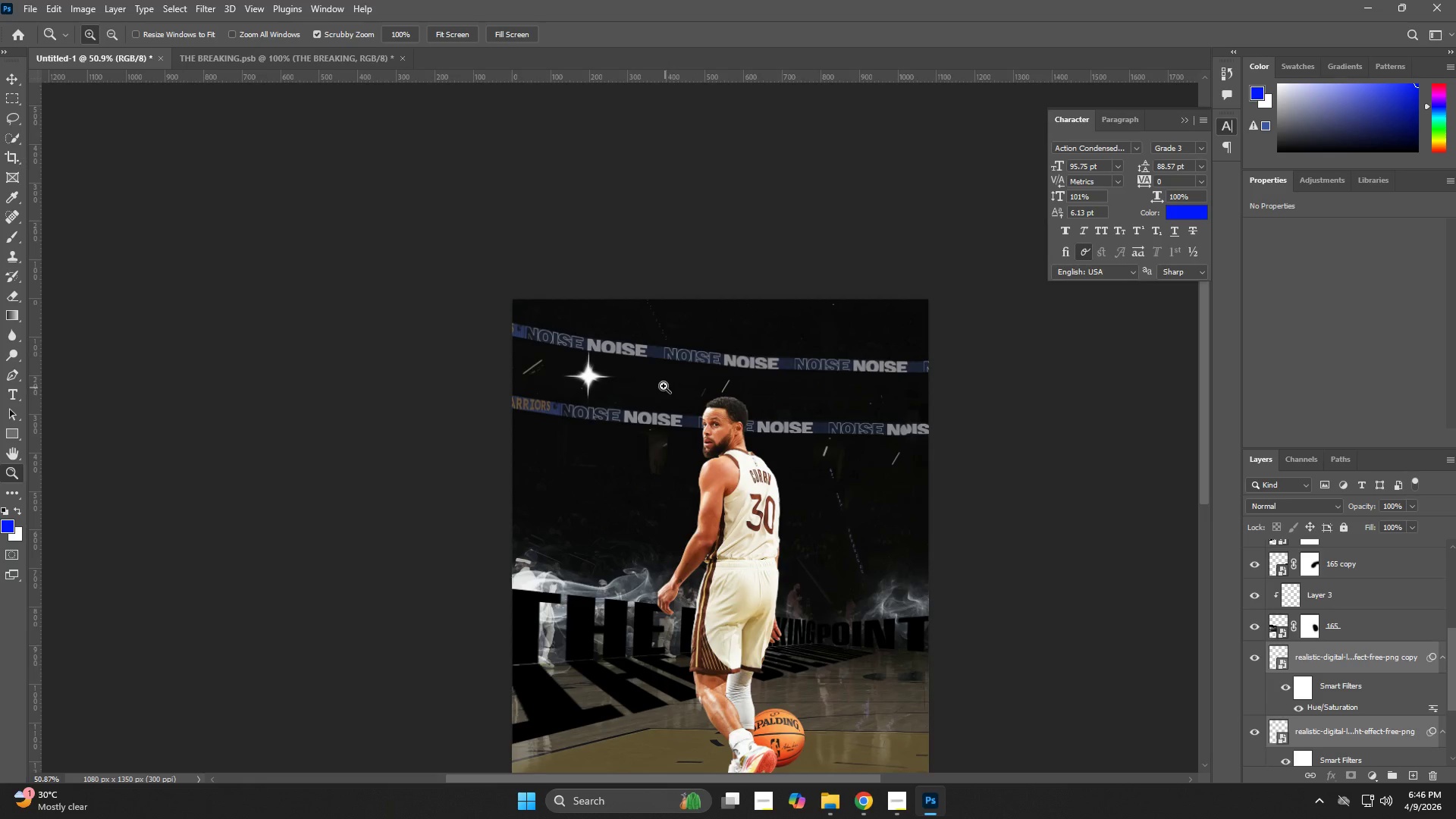 
left_click_drag(start_coordinate=[656, 384], to_coordinate=[654, 394])
 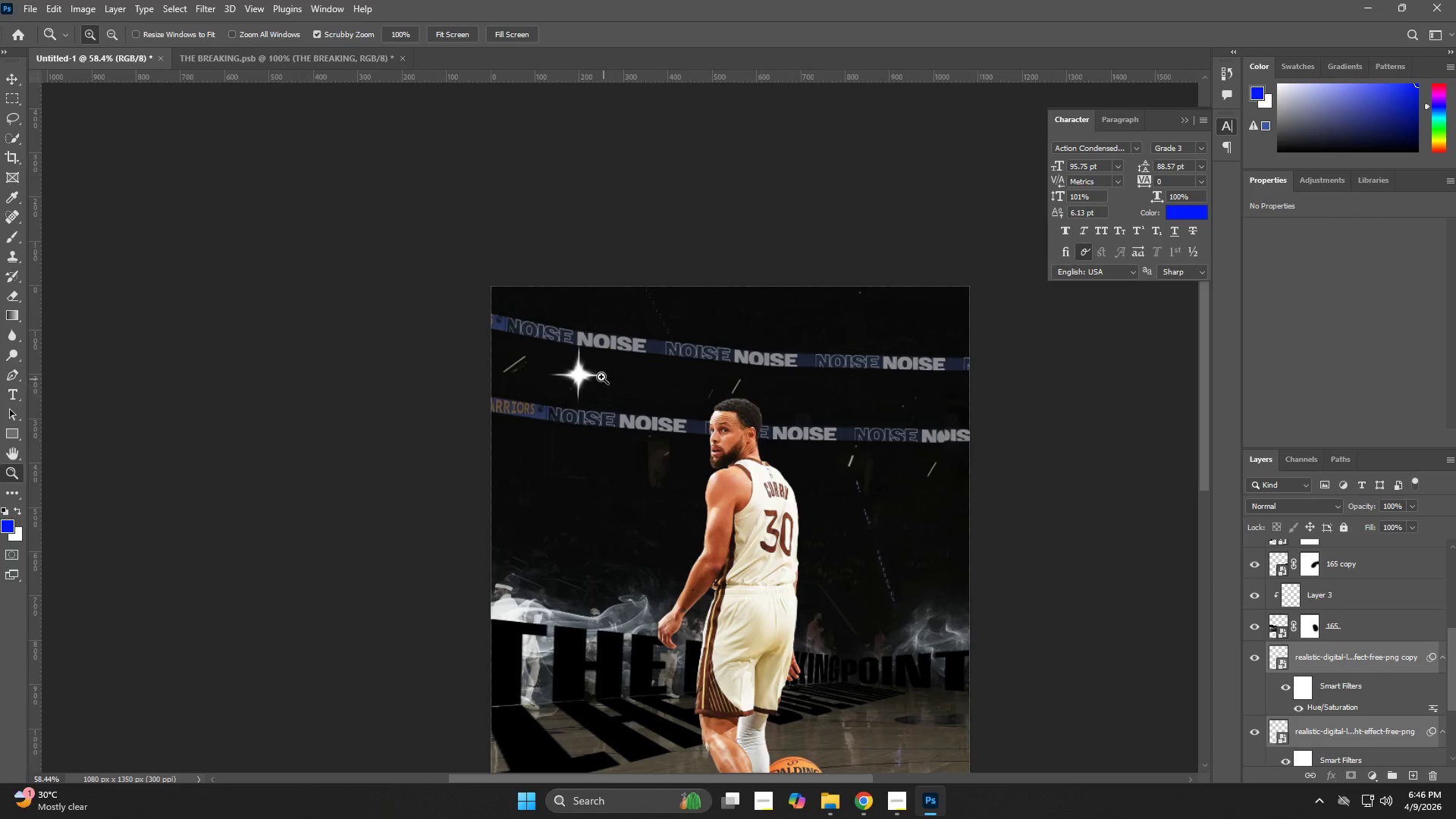 
key(V)
 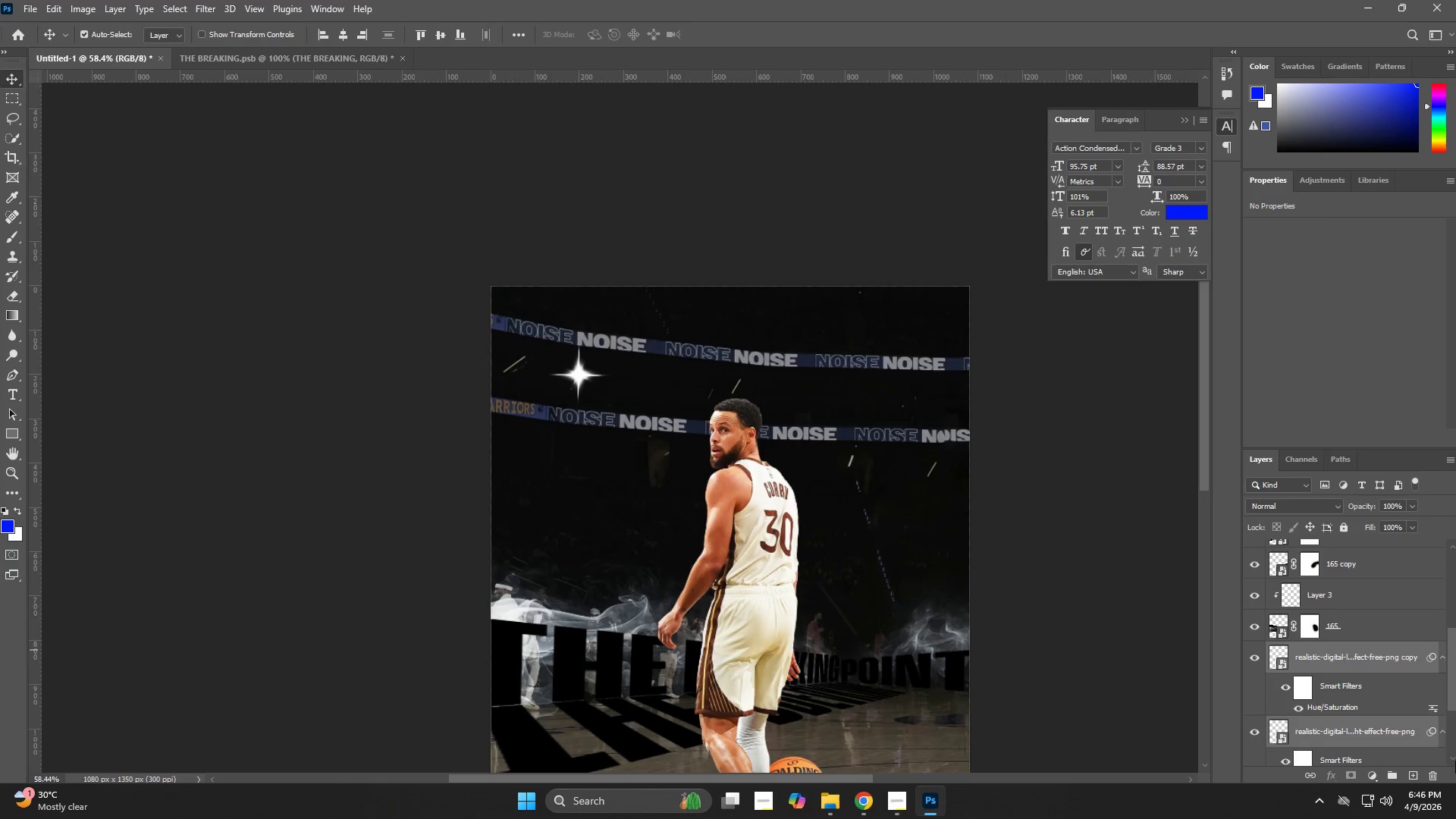 
scroll: coordinate [1363, 662], scroll_direction: down, amount: 2.0
 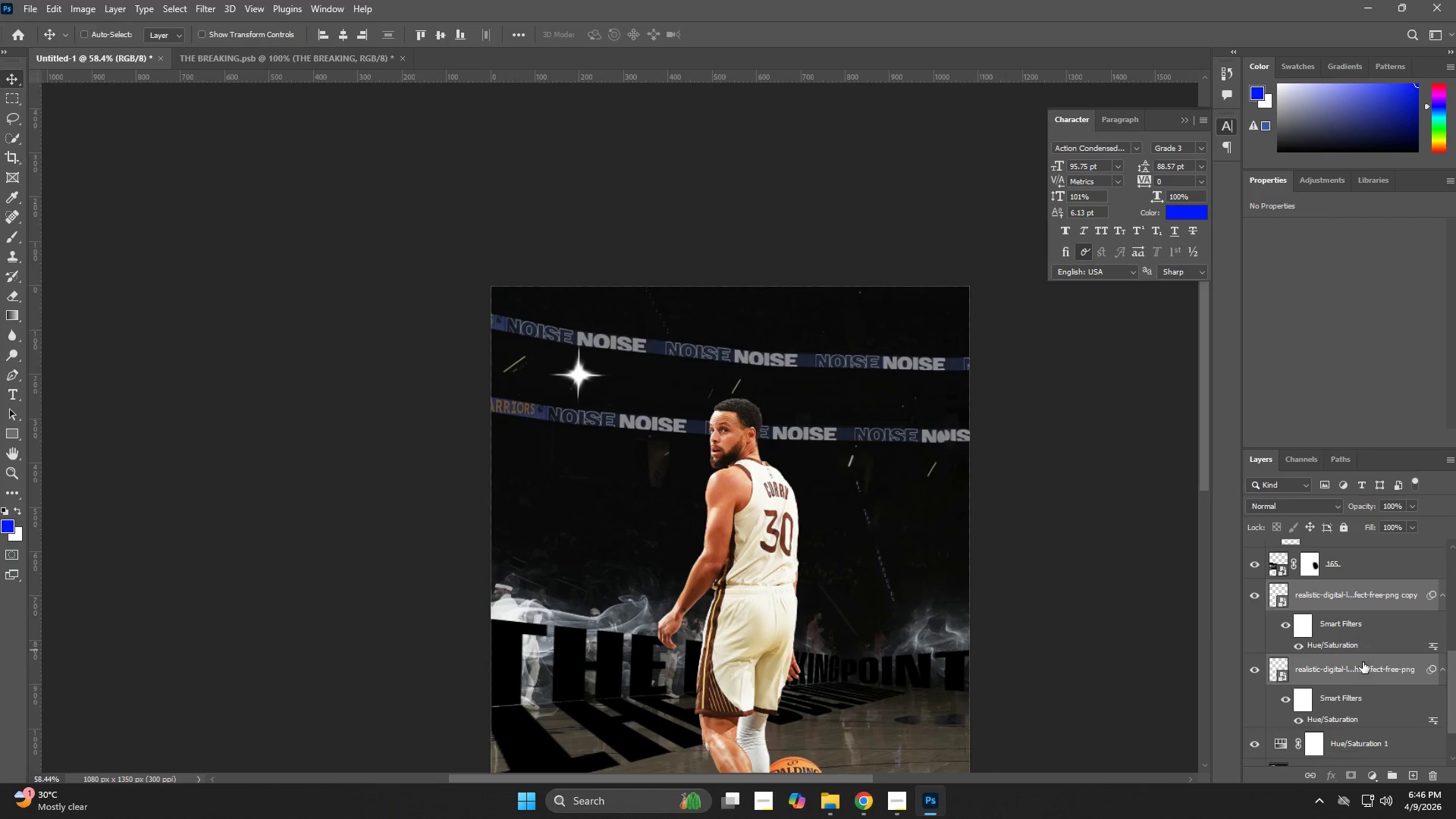 
key(Control+J)
 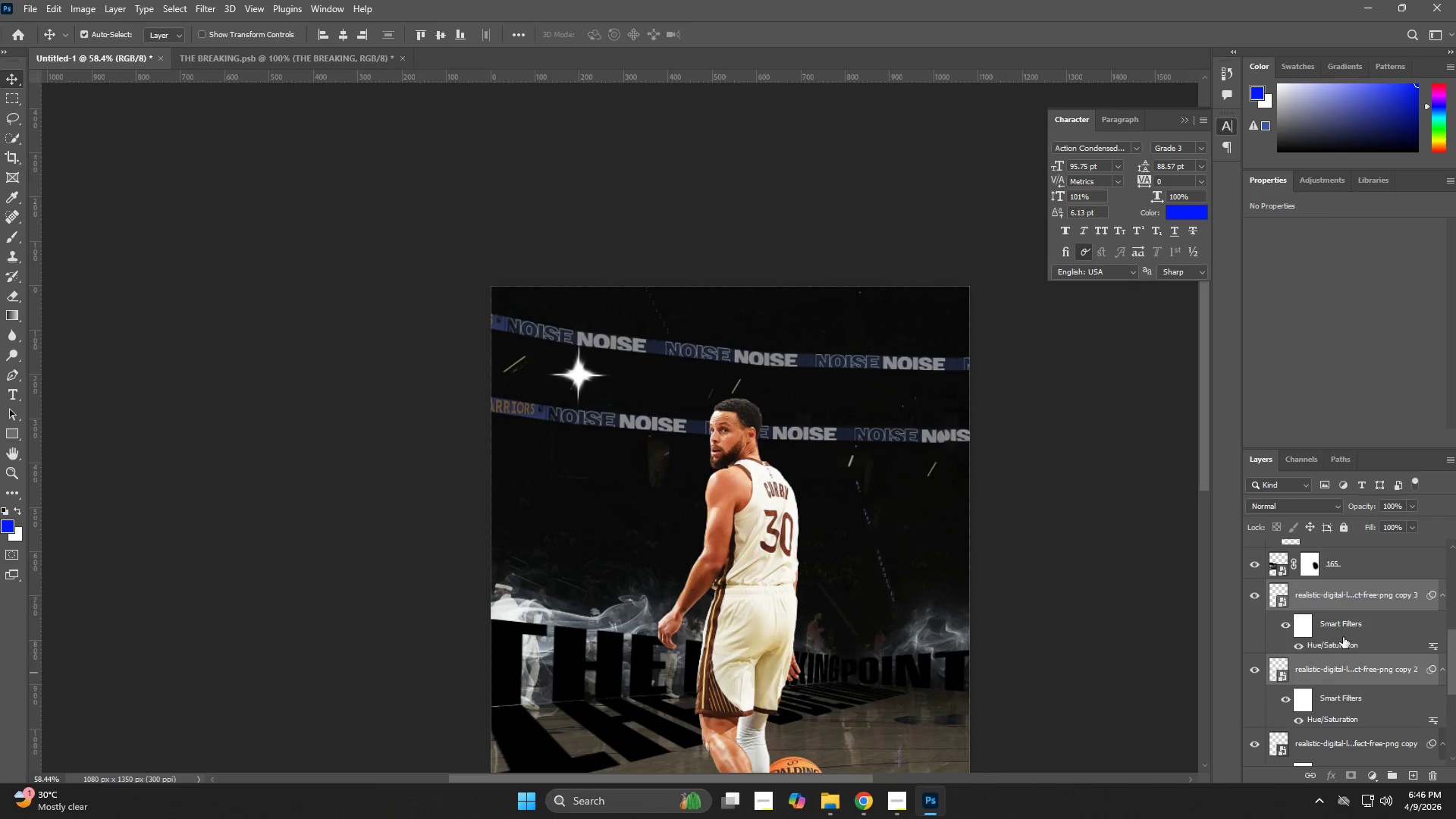 
scroll: coordinate [1344, 635], scroll_direction: down, amount: 1.0
 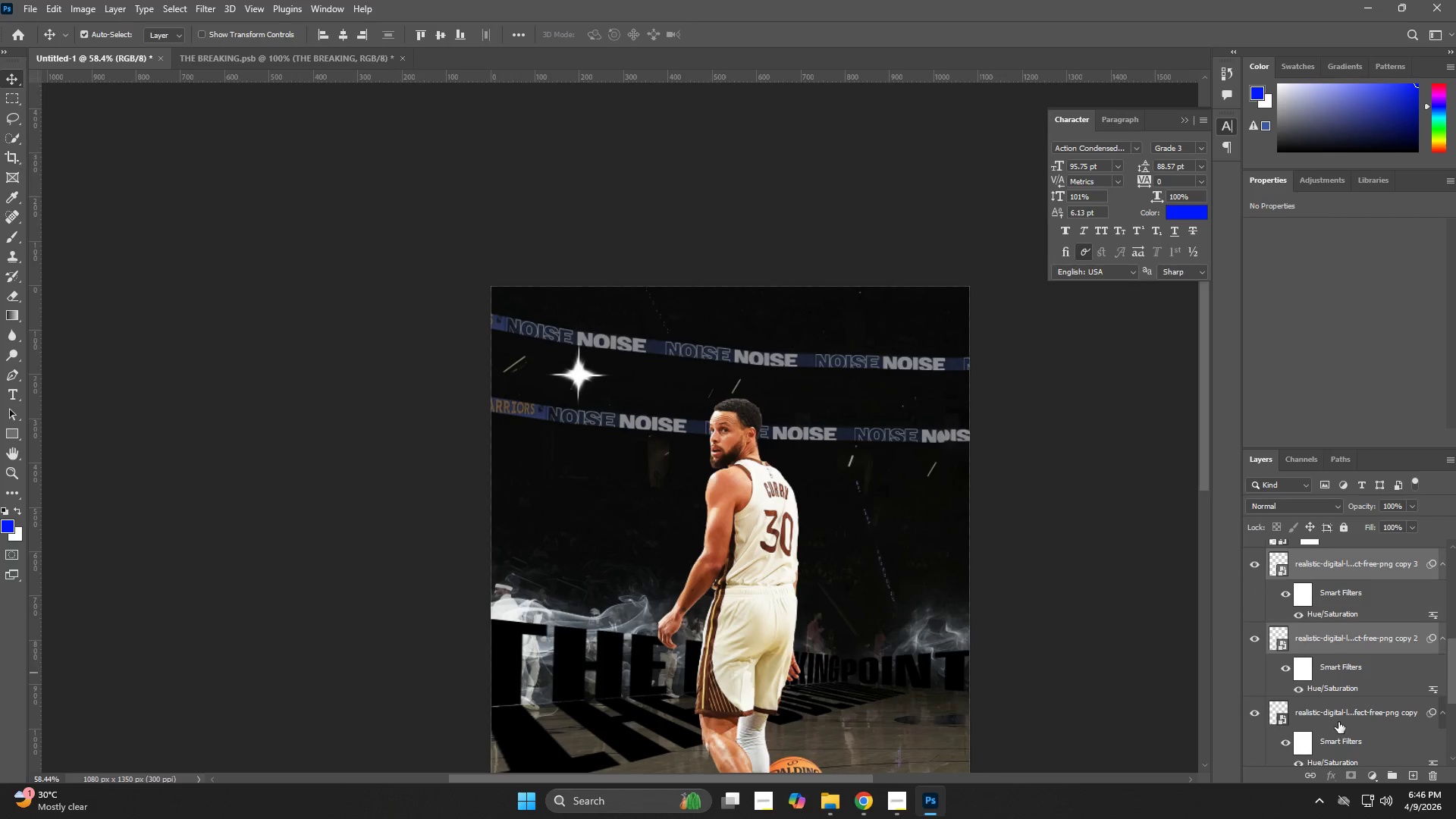 
hold_key(key=ShiftLeft, duration=0.55)
 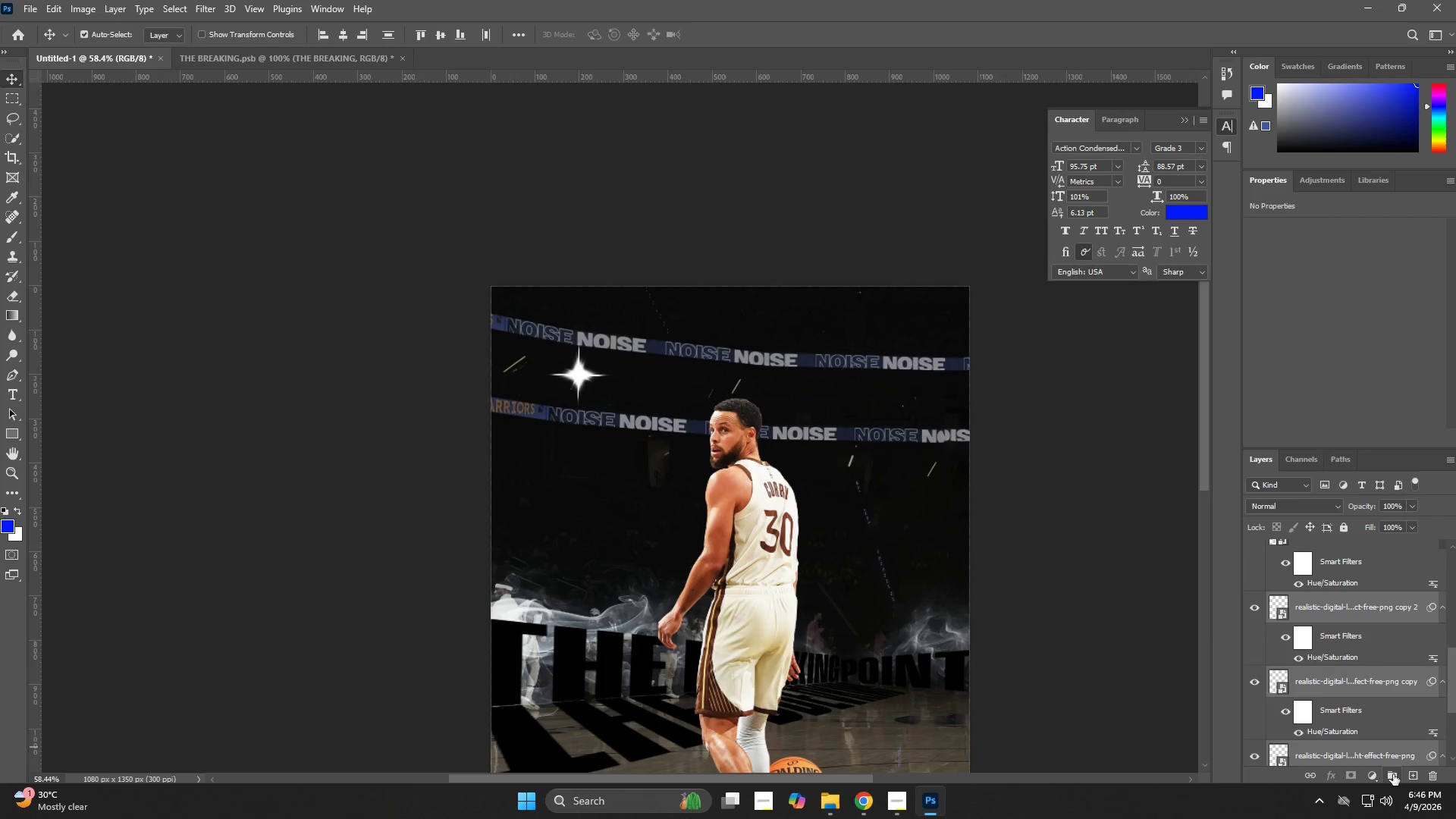 
scroll: coordinate [1338, 722], scroll_direction: down, amount: 1.0
 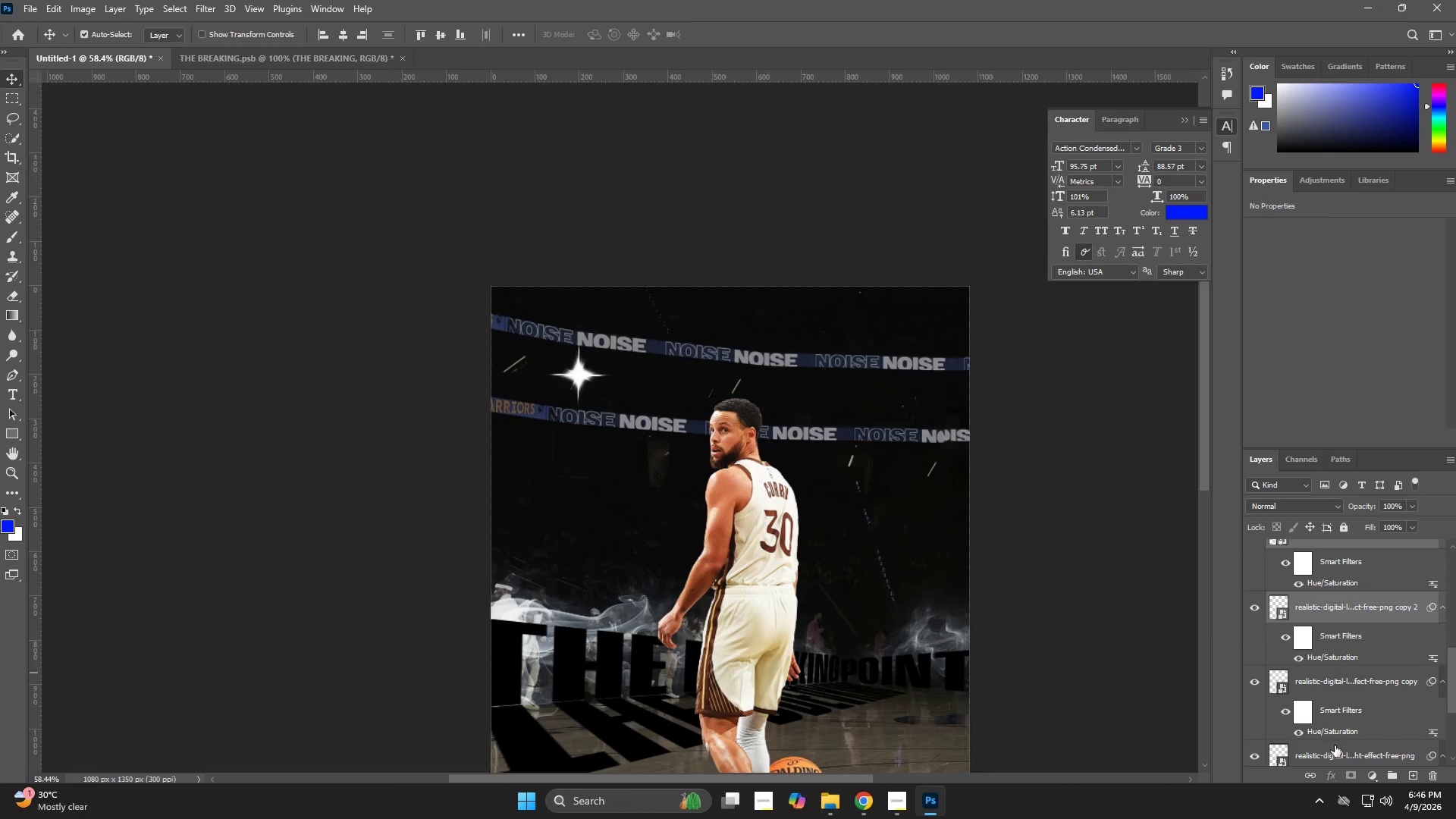 
left_click([1335, 747])
 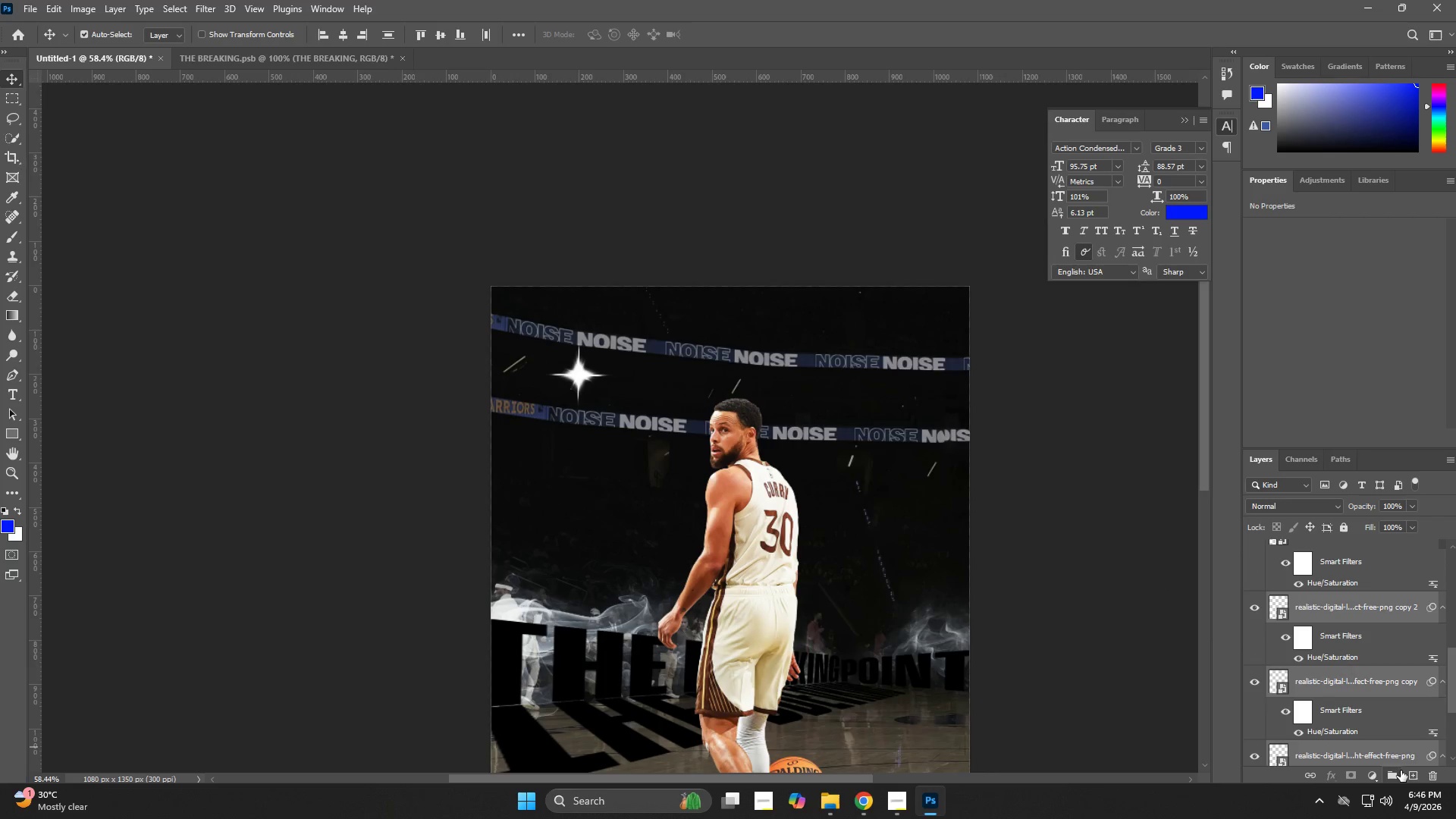 
left_click([1393, 774])
 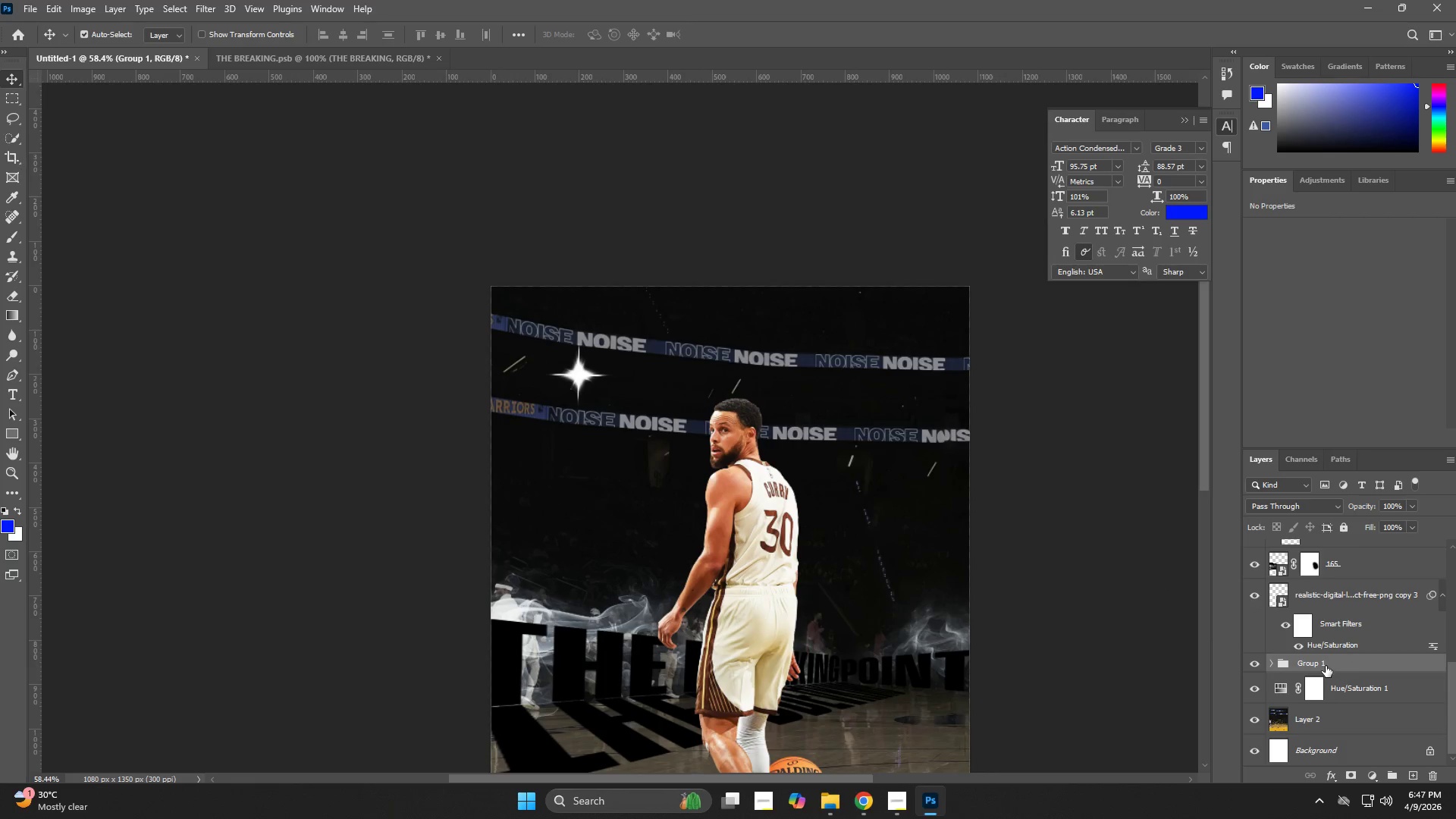 
double_click([1322, 666])
 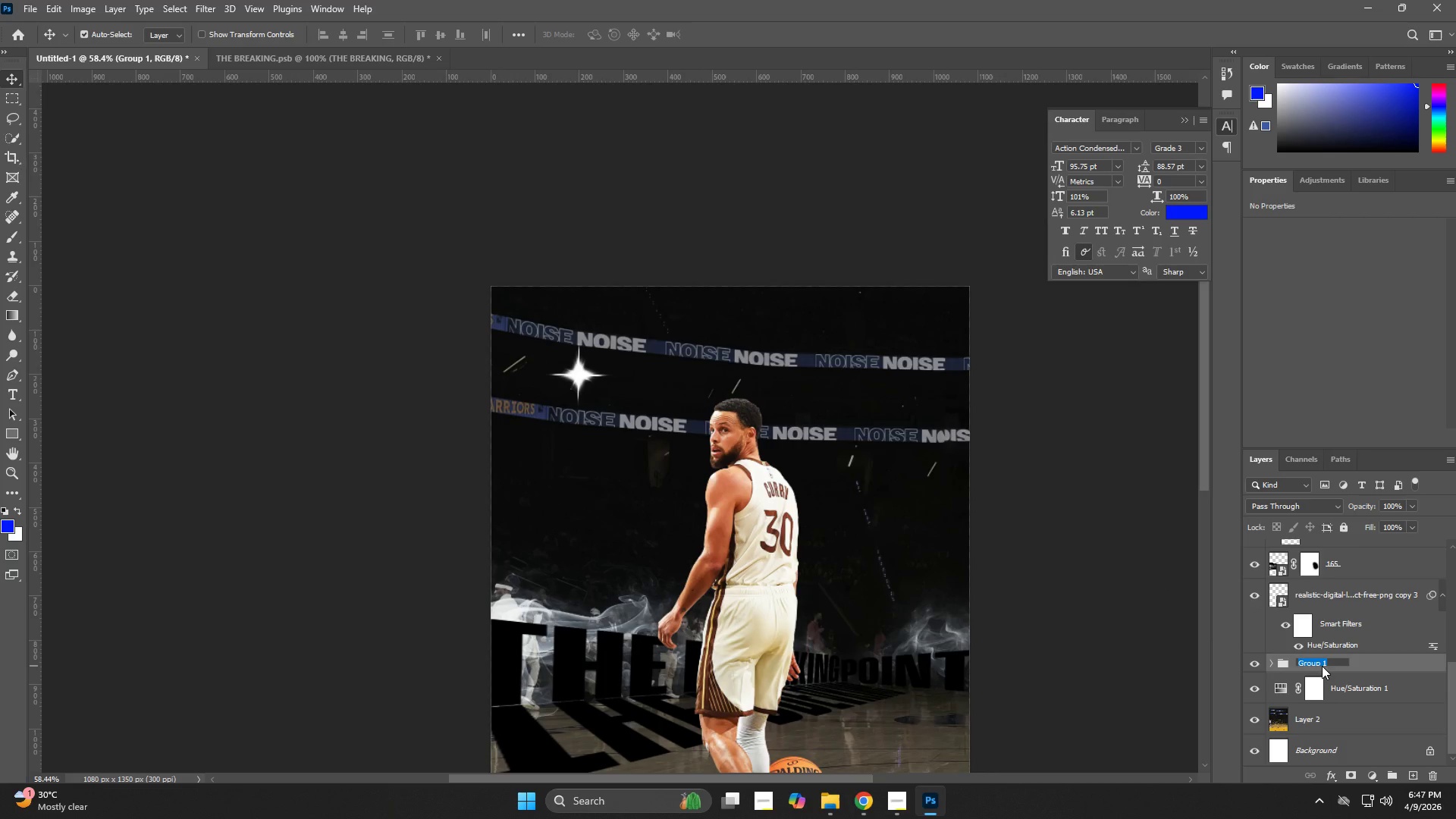 
hold_key(key=L, duration=0.33)
 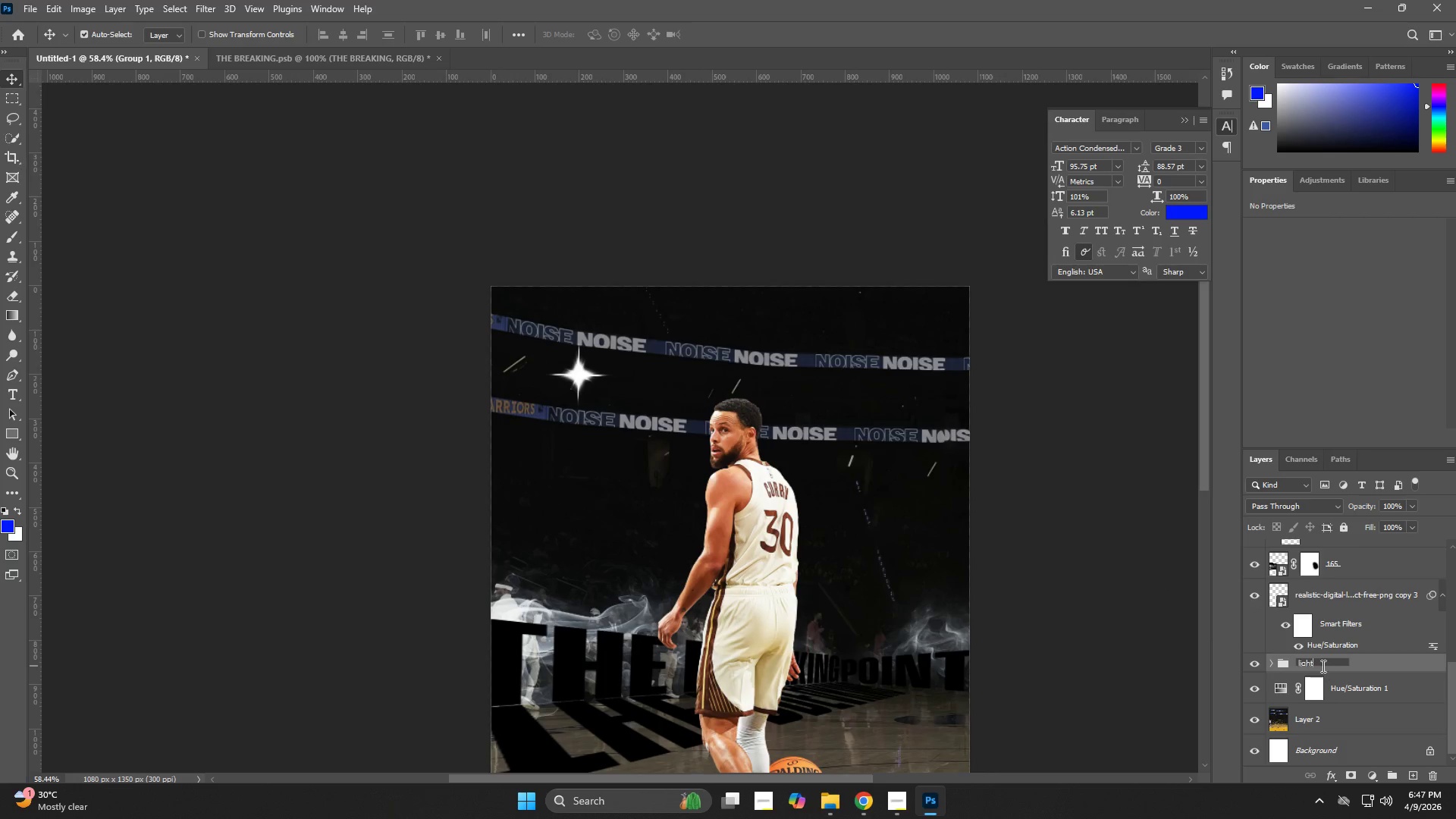 
type(ights)
key(NumpadEnter)
 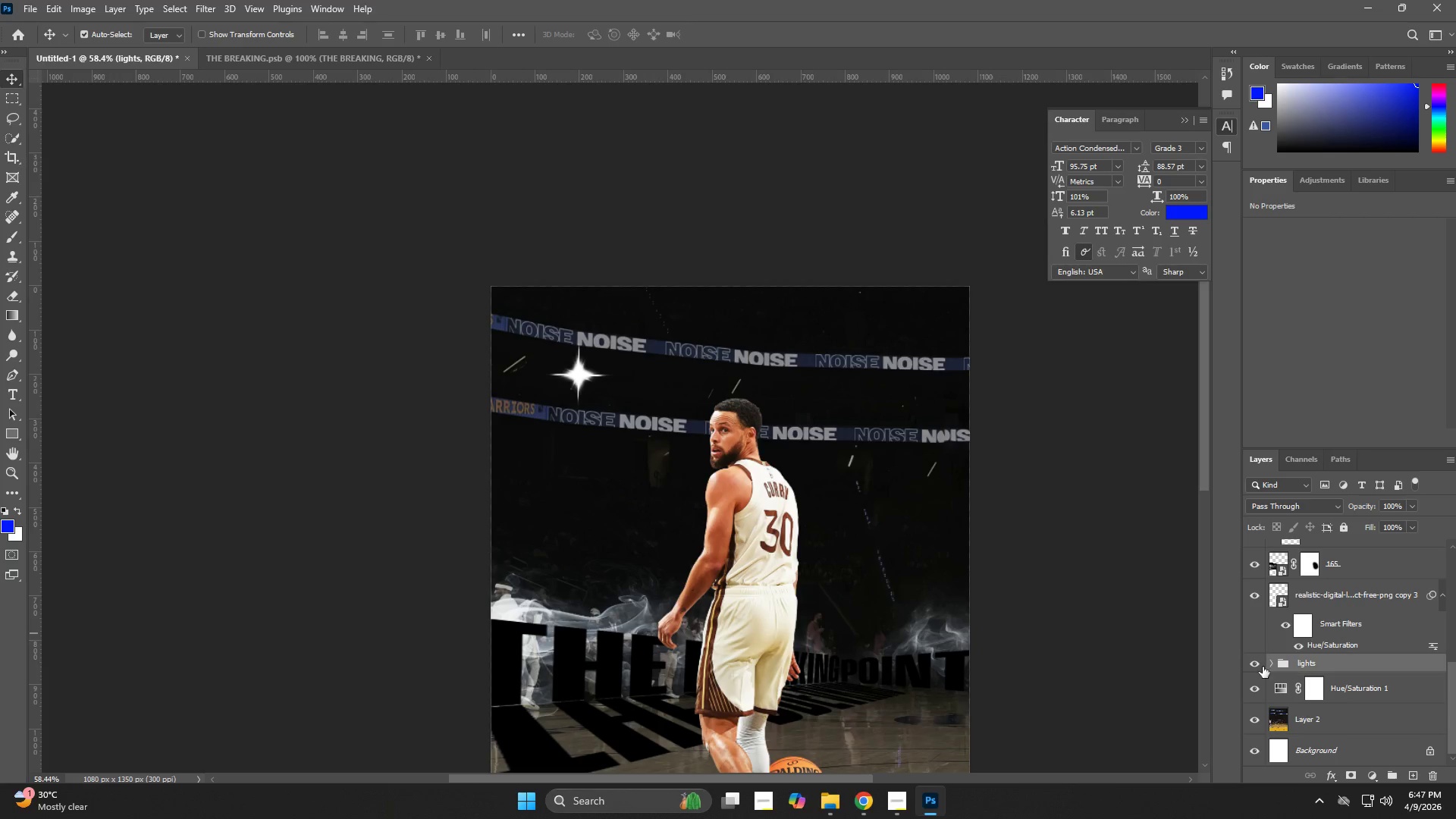 
left_click([1271, 666])
 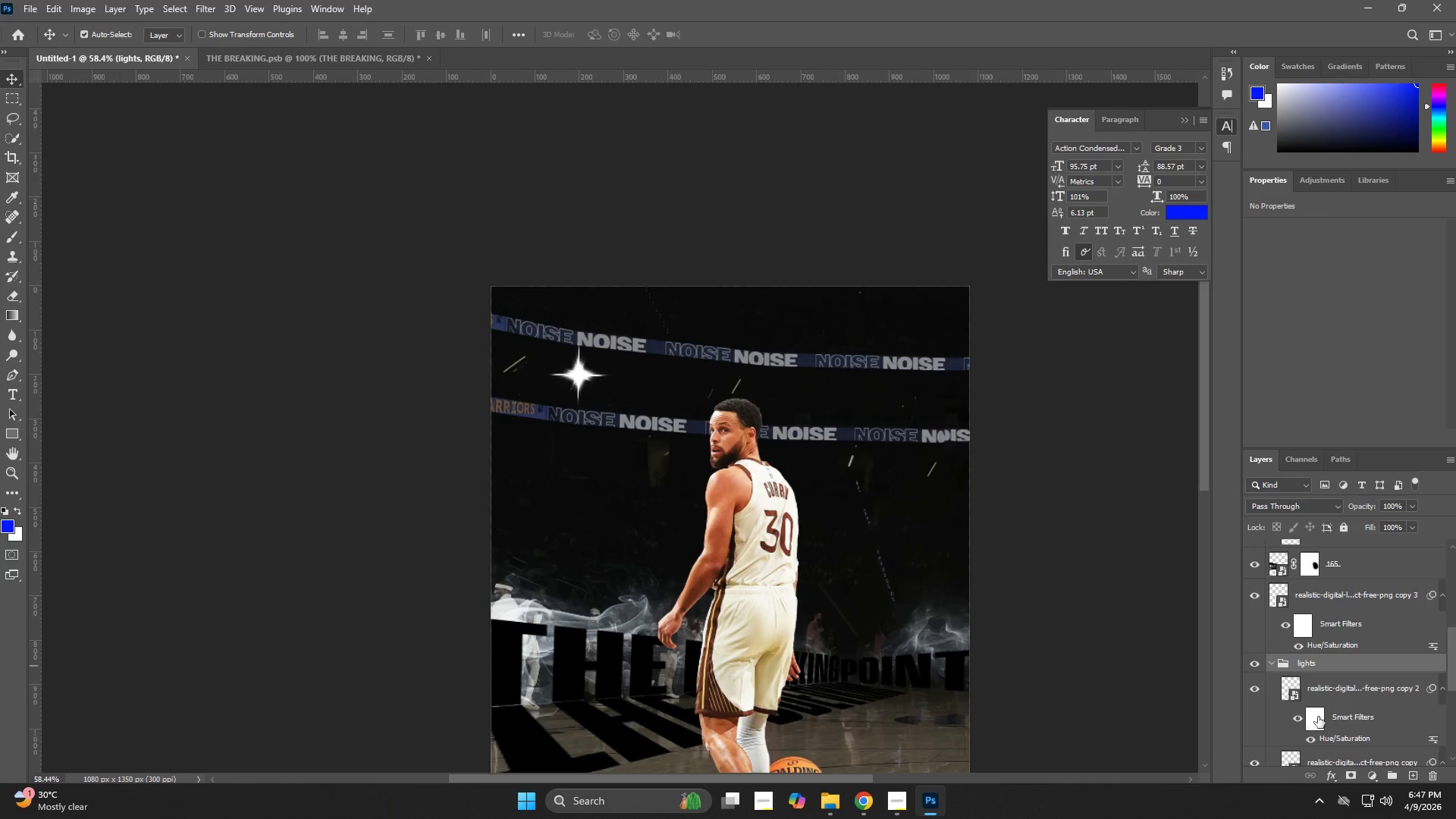 
scroll: coordinate [1323, 715], scroll_direction: down, amount: 1.0
 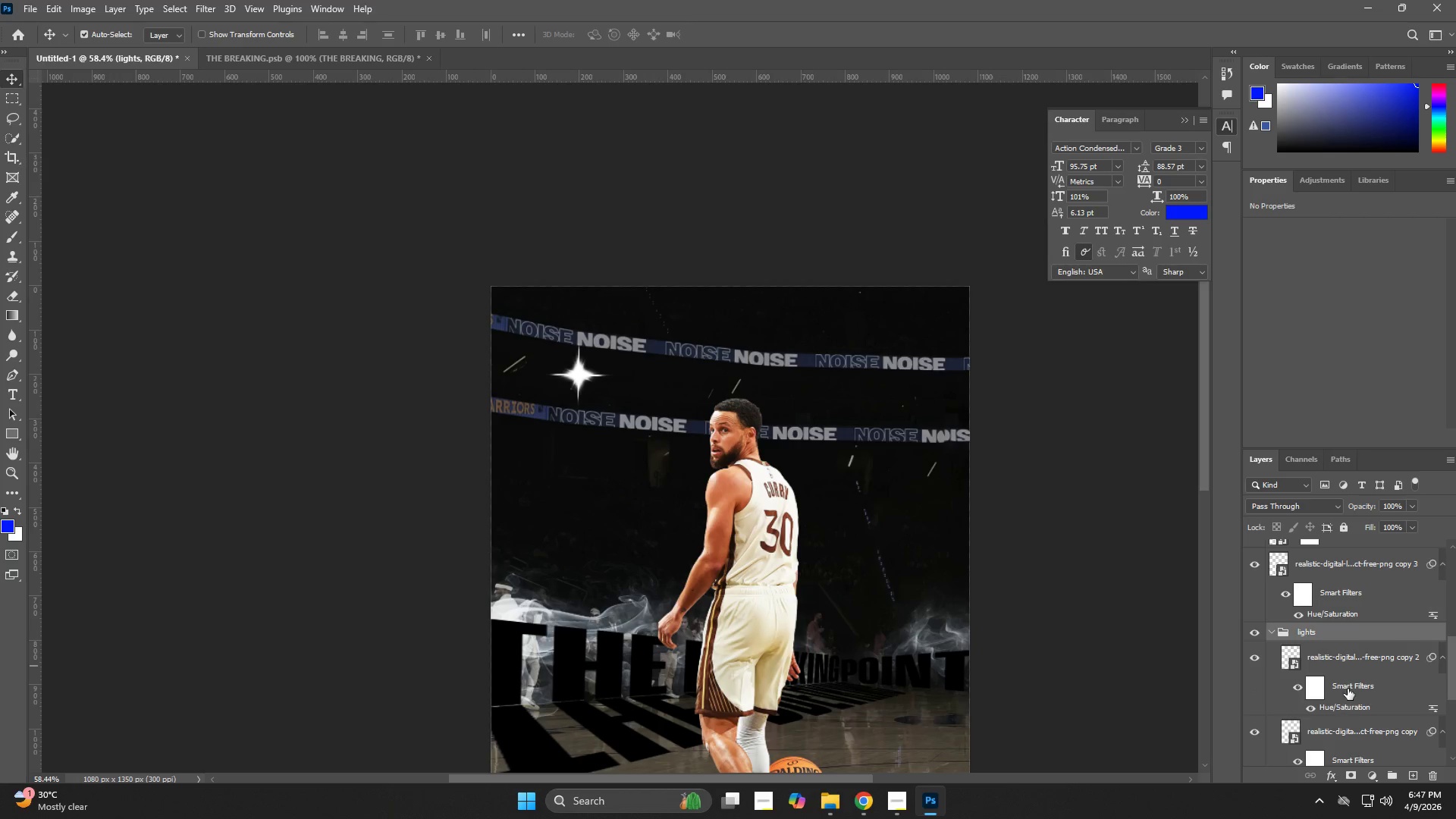 
left_click([1342, 673])
 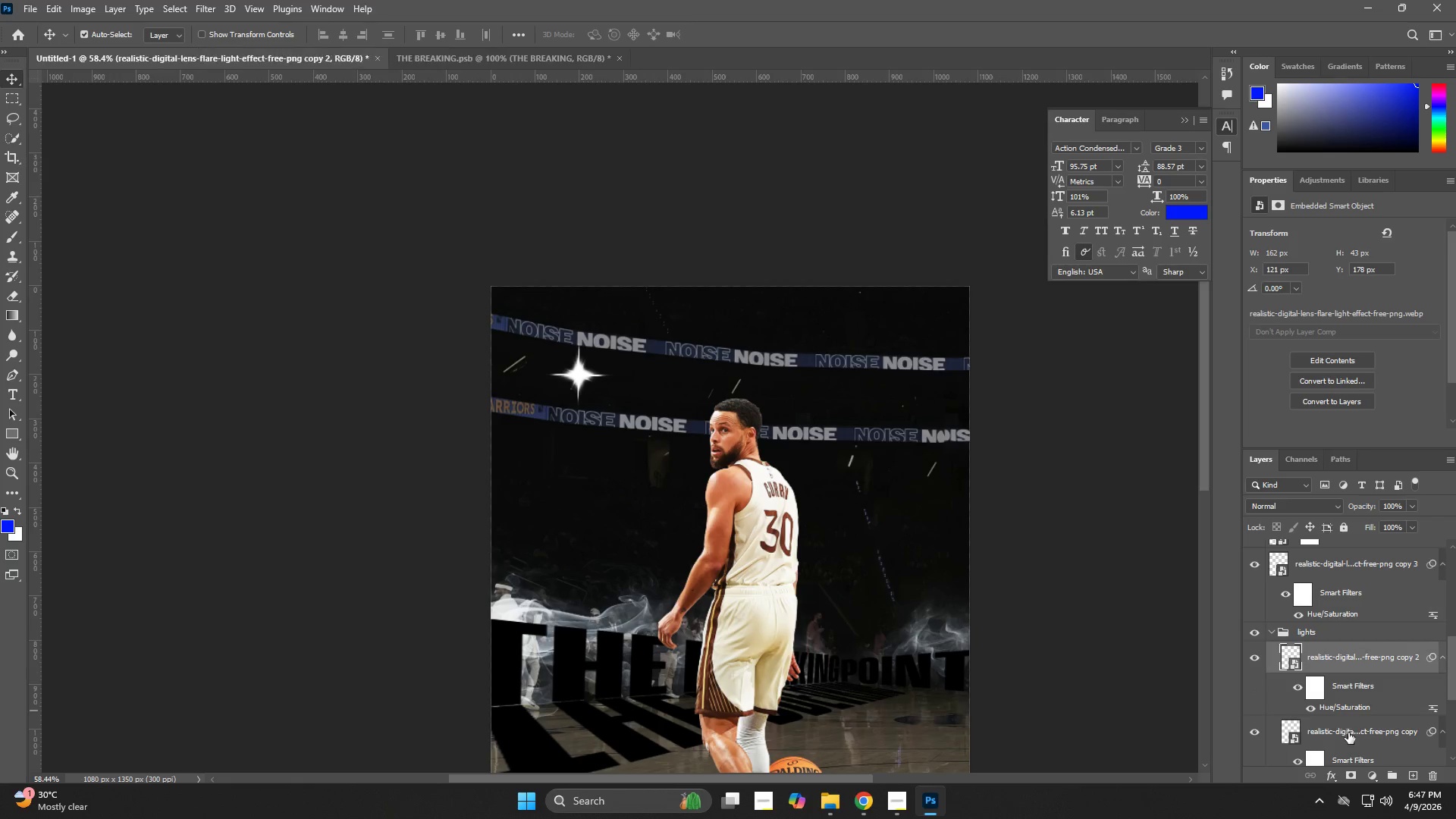 
key(Shift+ShiftLeft)
 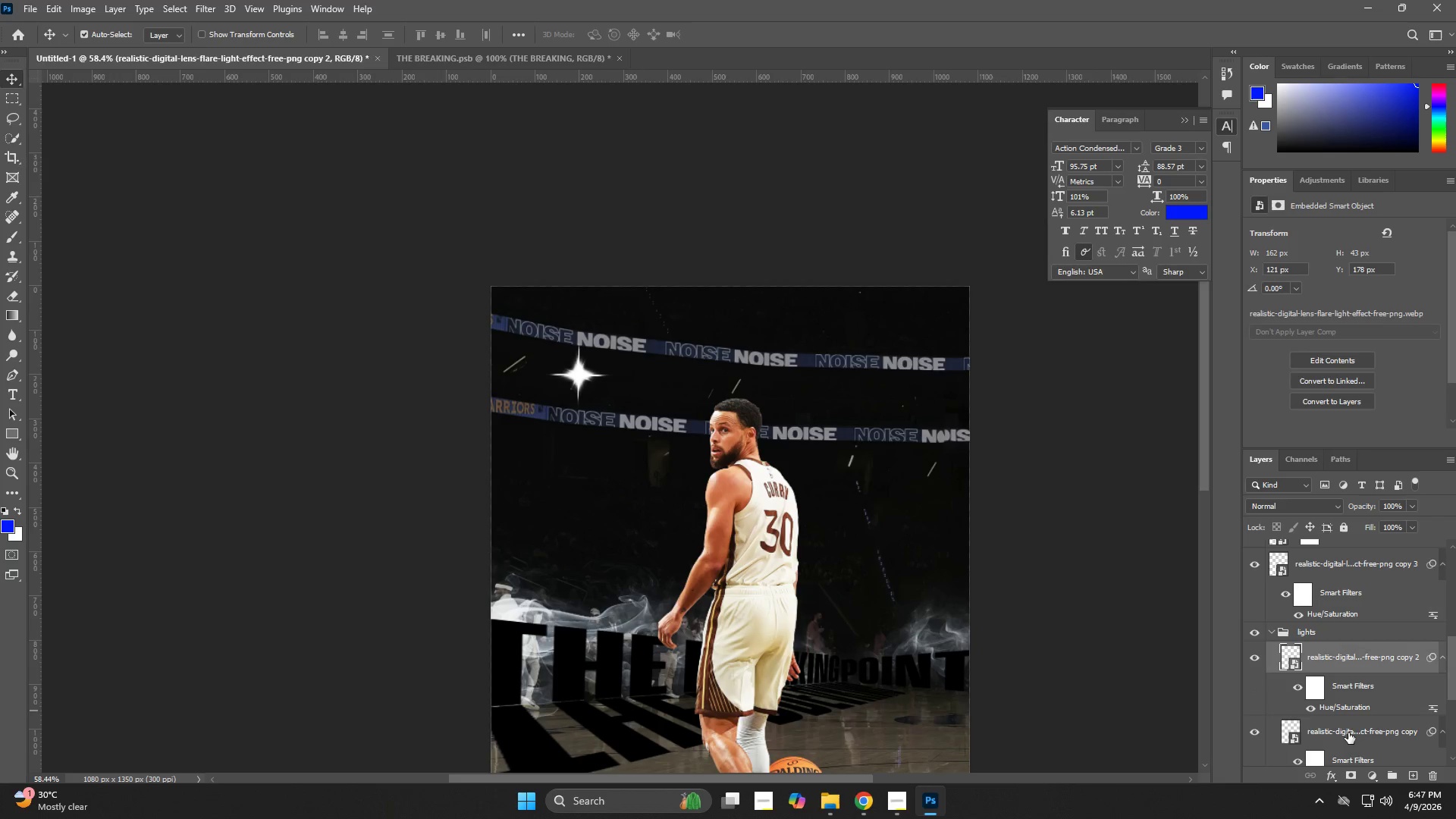 
double_click([1348, 733])
 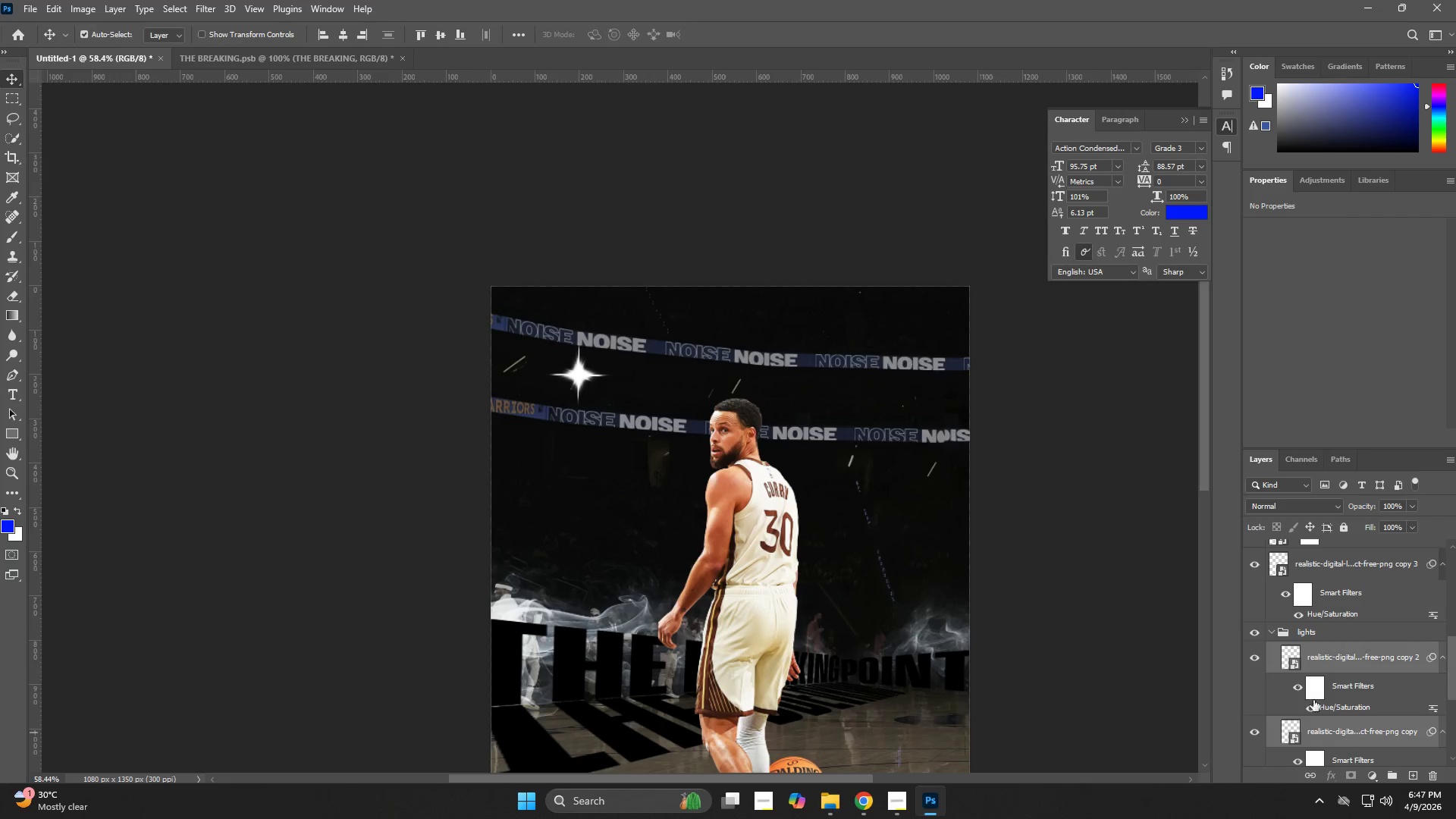 
key(Control+T)
 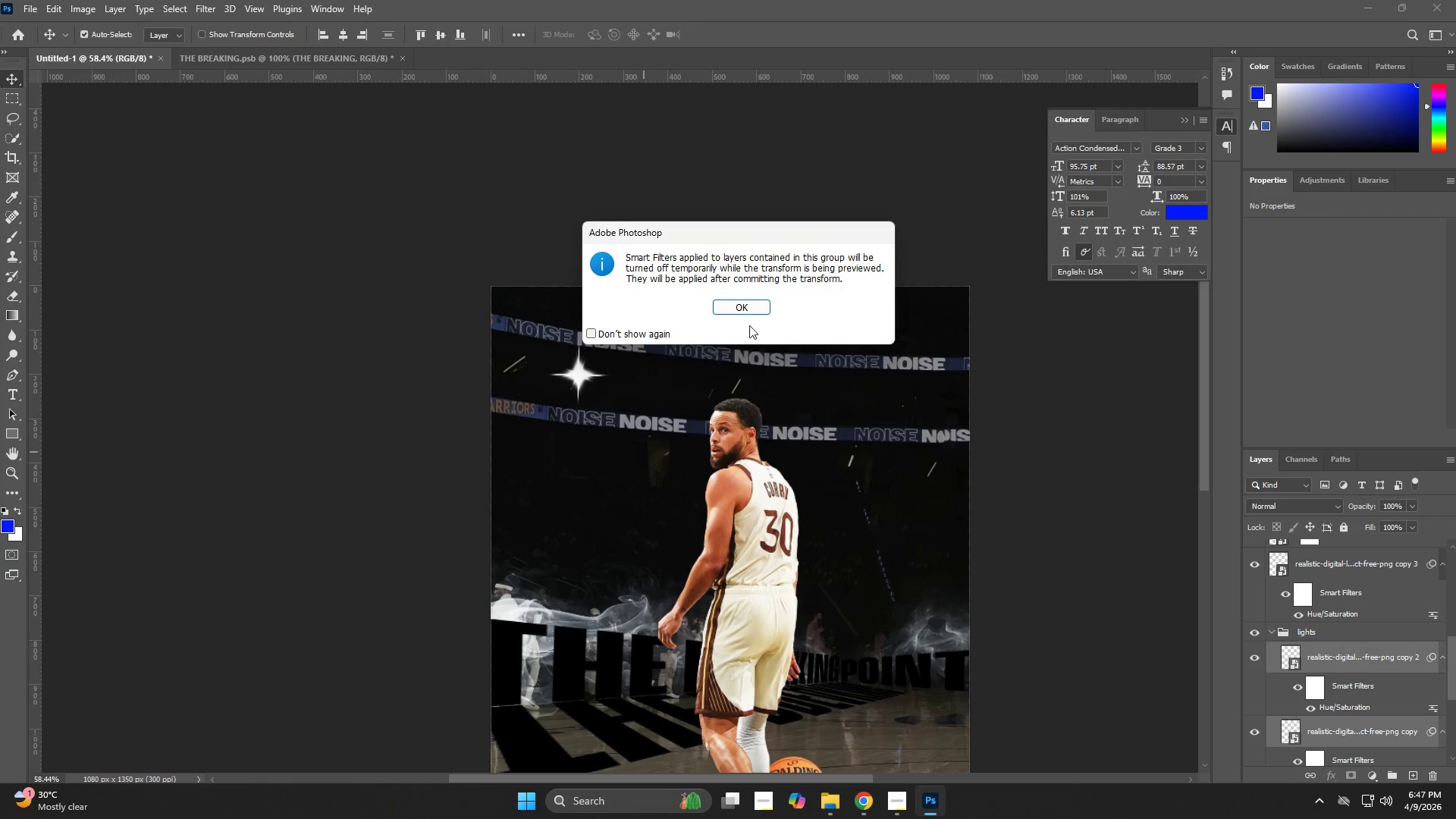 
left_click([747, 306])
 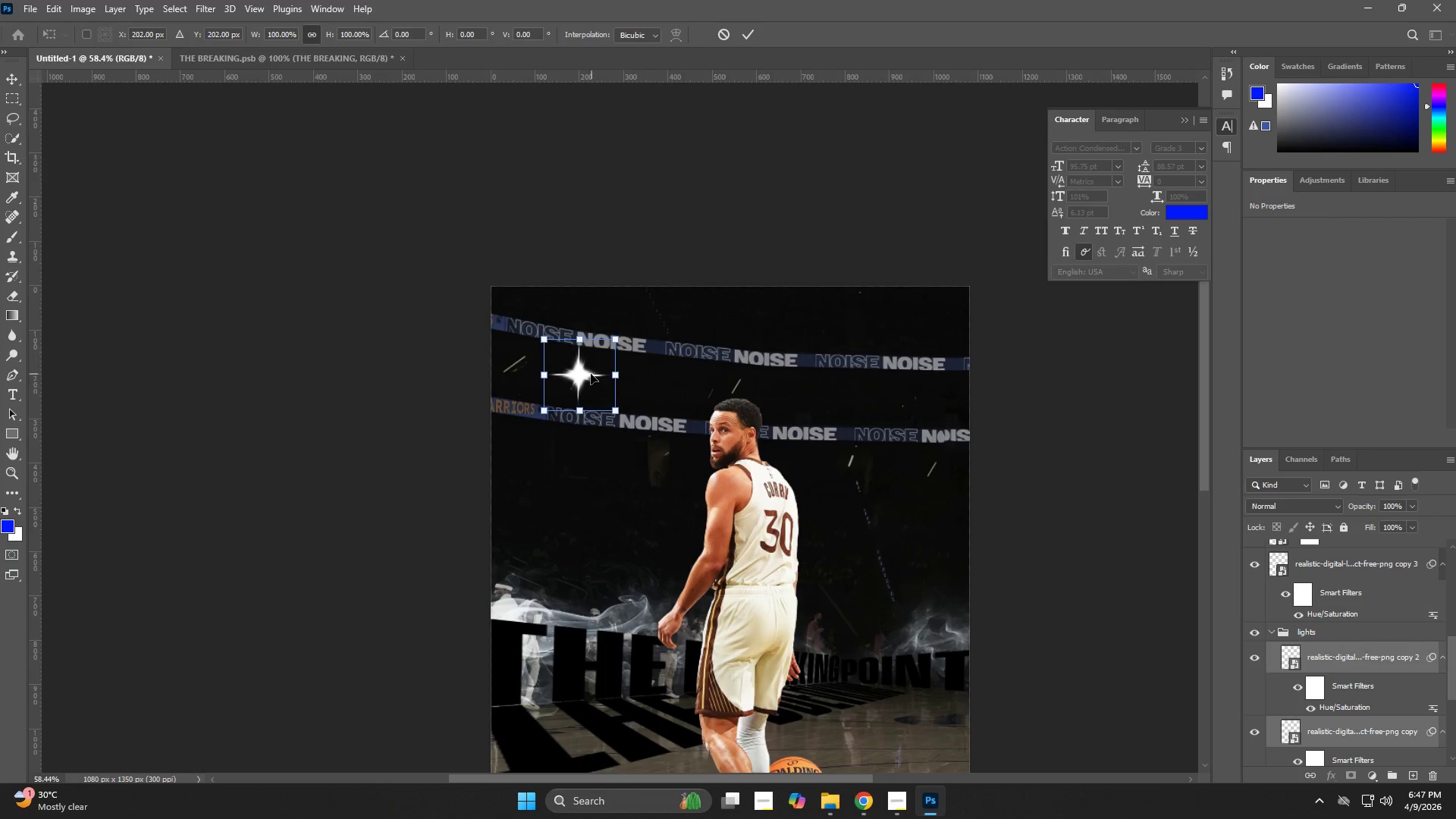 
left_click_drag(start_coordinate=[580, 370], to_coordinate=[852, 328])
 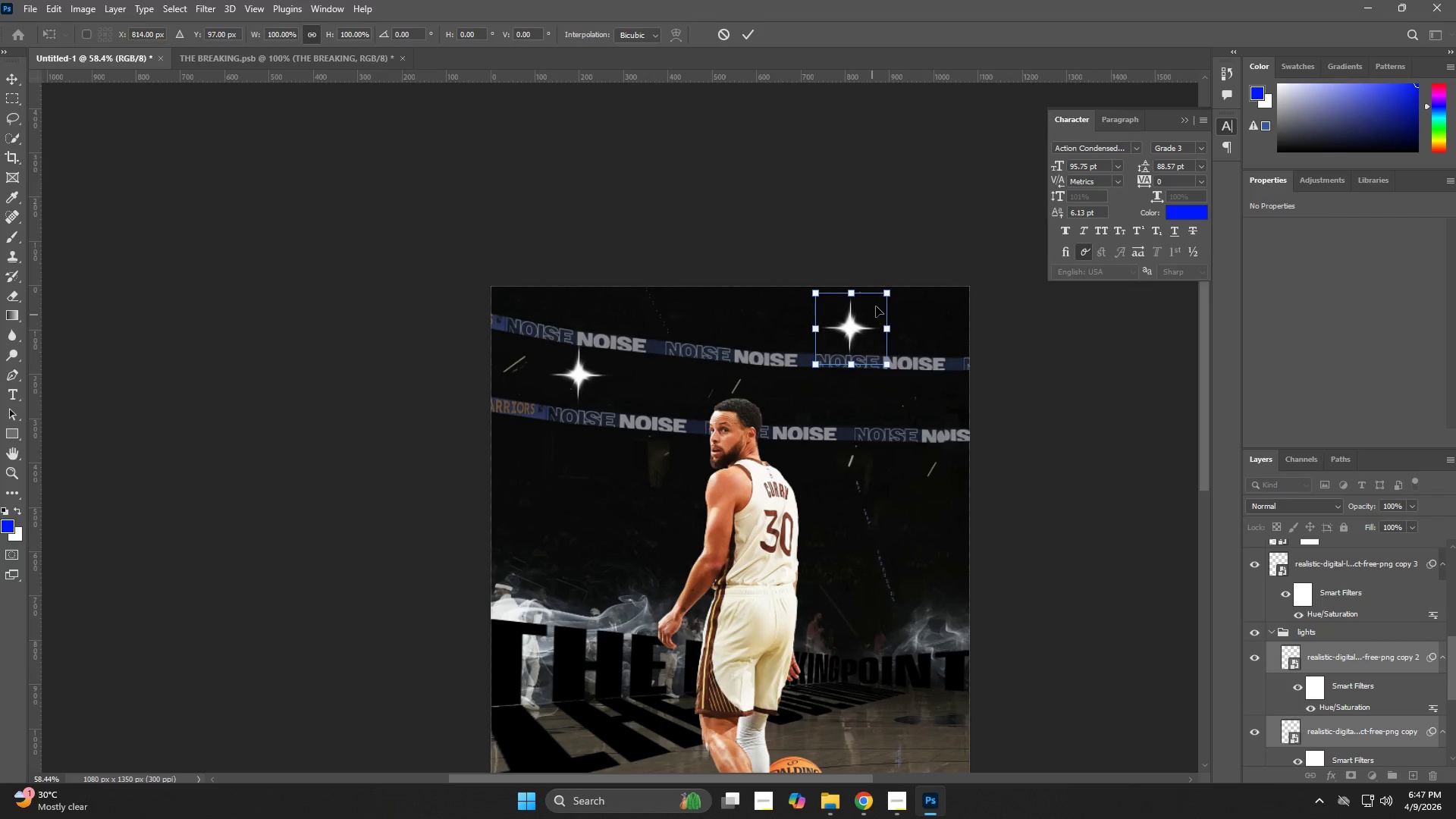 
hold_key(key=AltLeft, duration=1.5)
left_click_drag(start_coordinate=[886, 292], to_coordinate=[873, 297])
 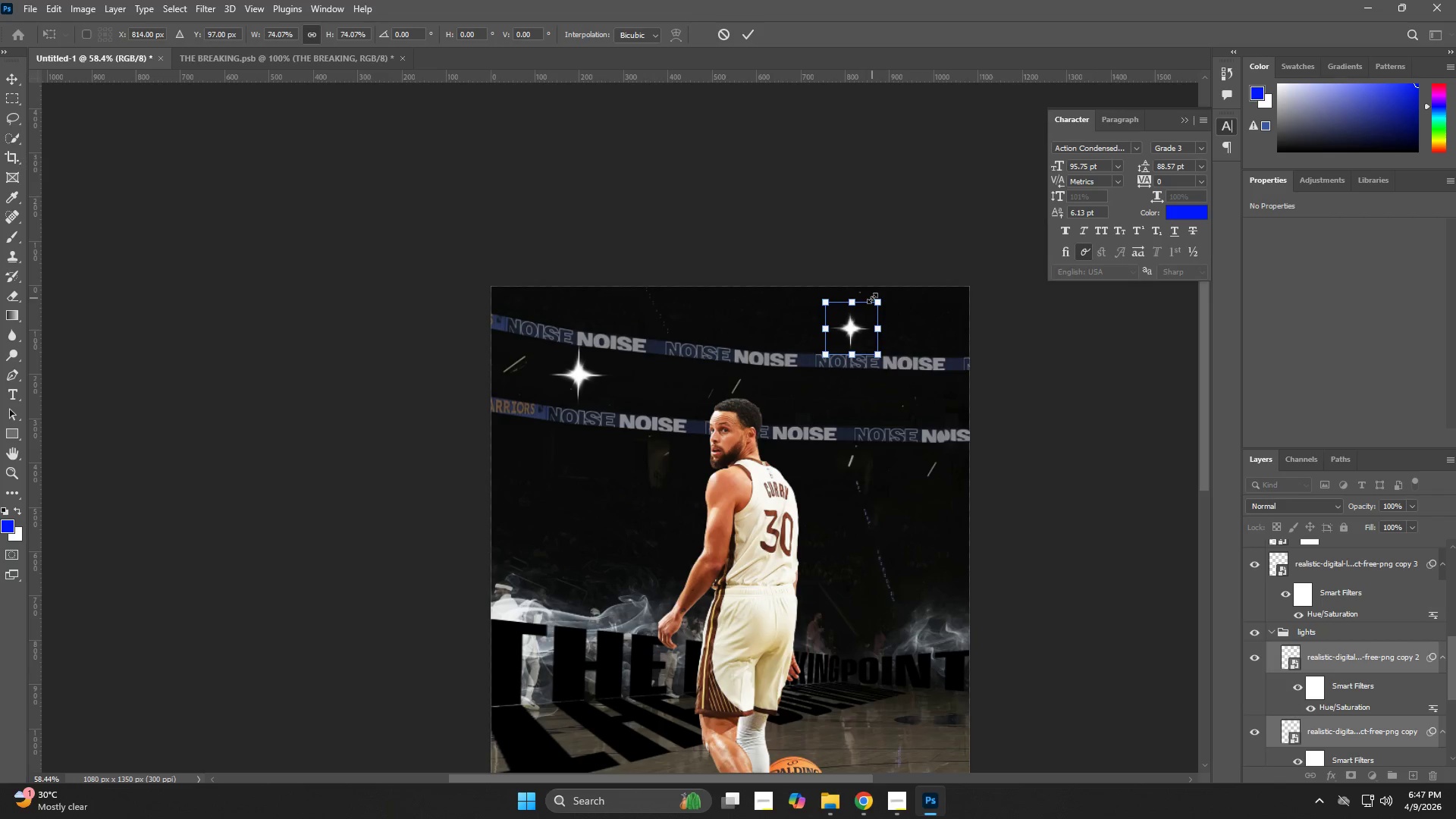 
key(Alt+AltLeft)
 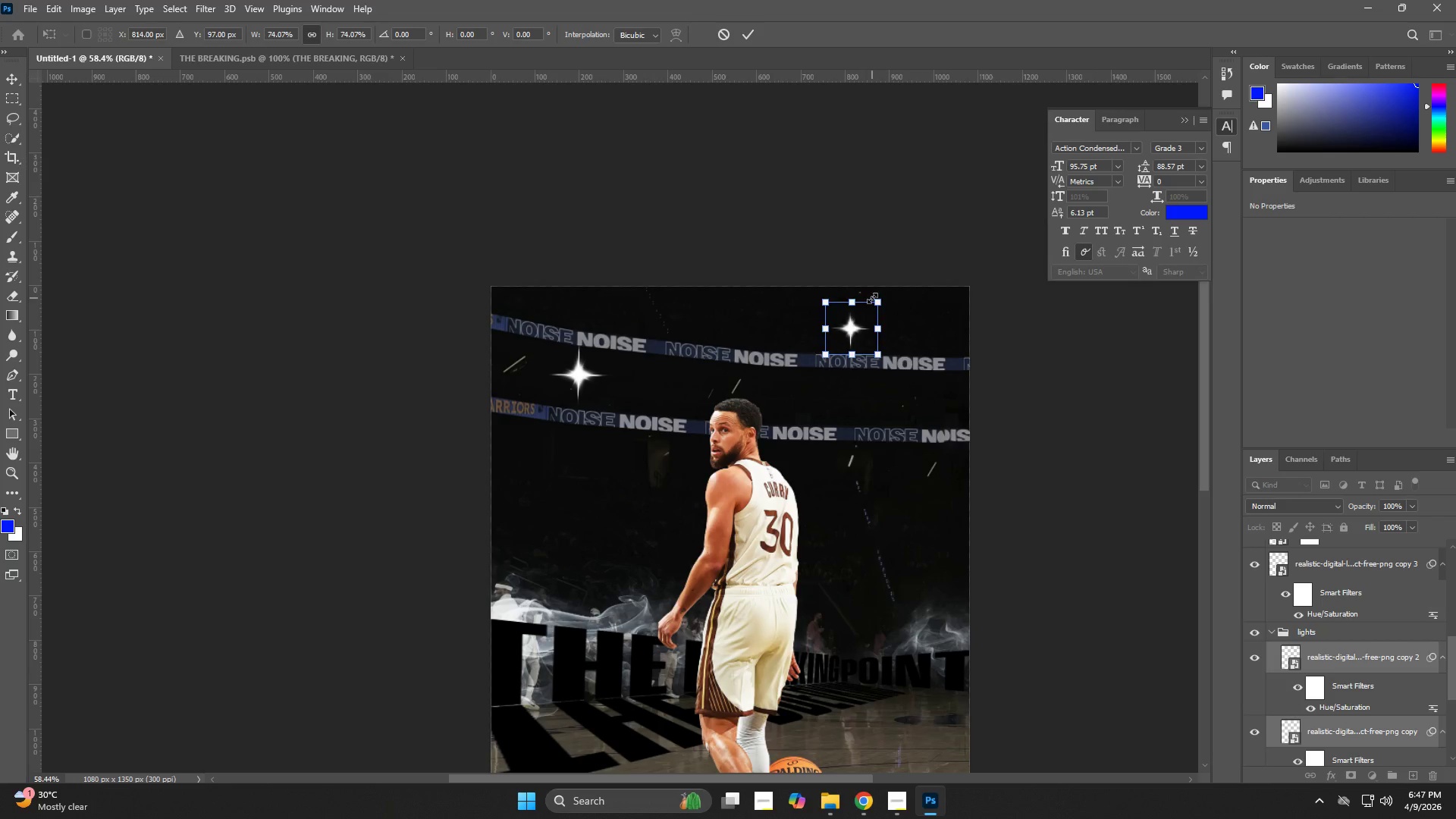 
key(NumpadEnter)
 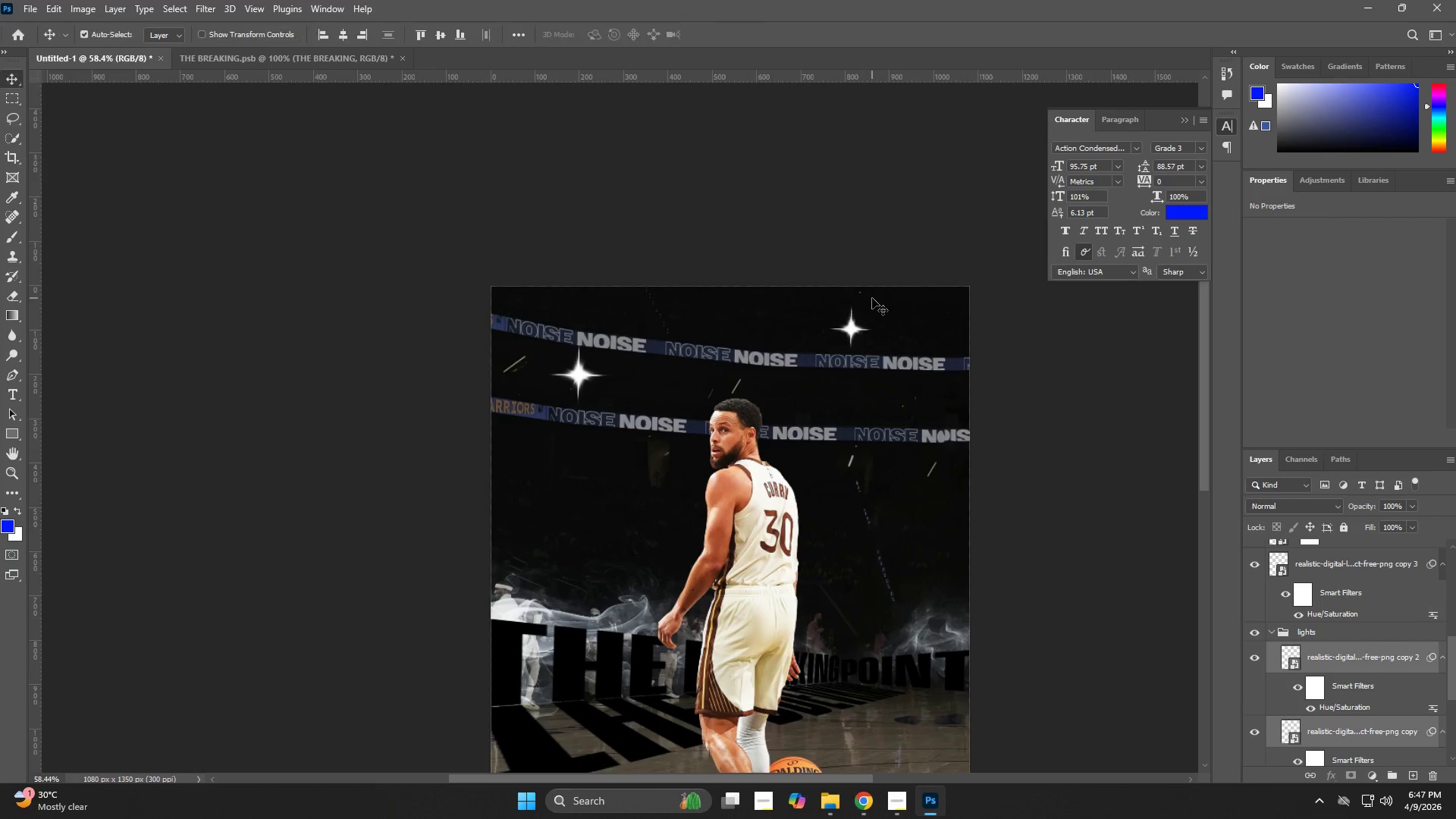 
key(Z)
 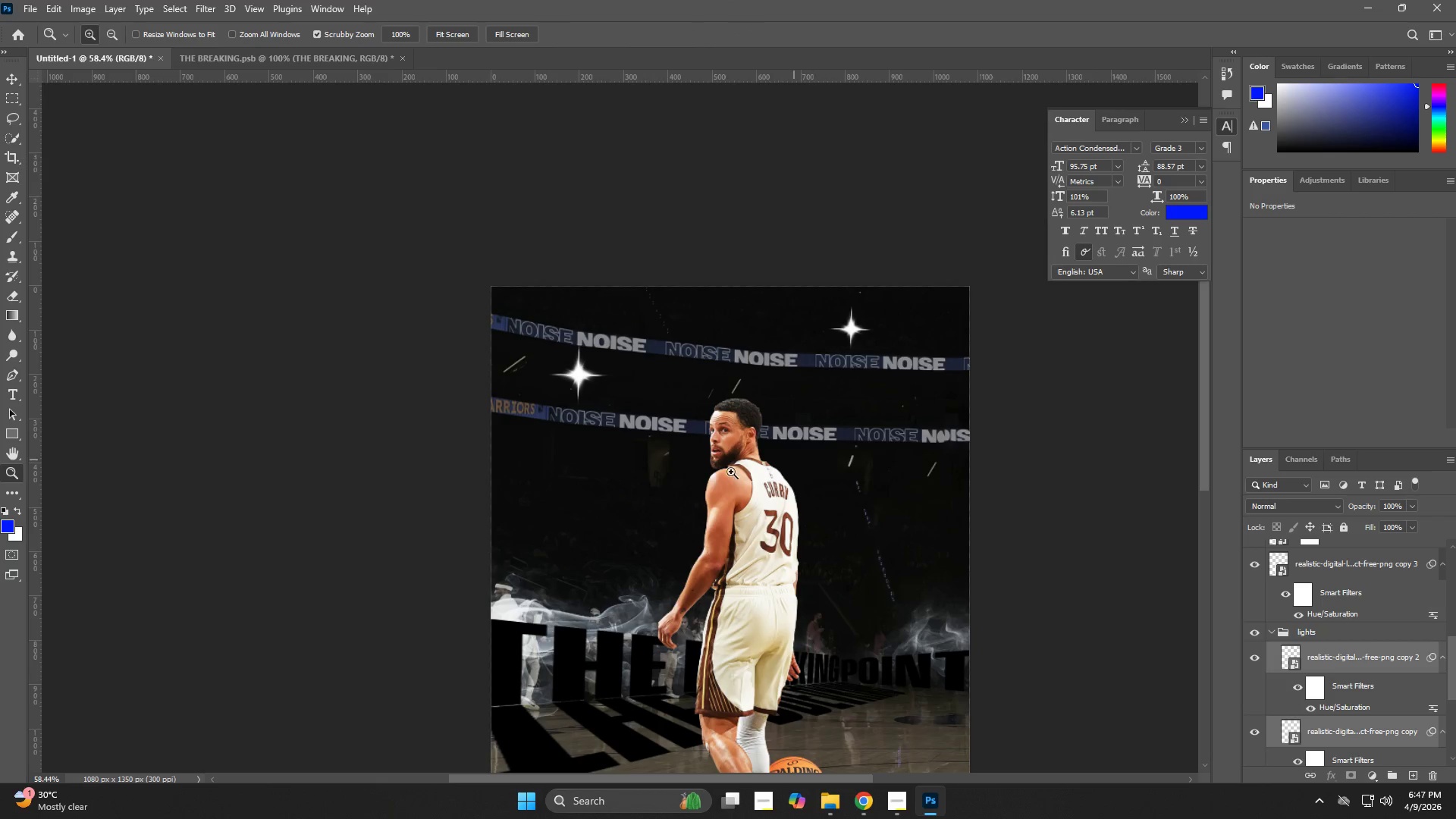 
key(V)
 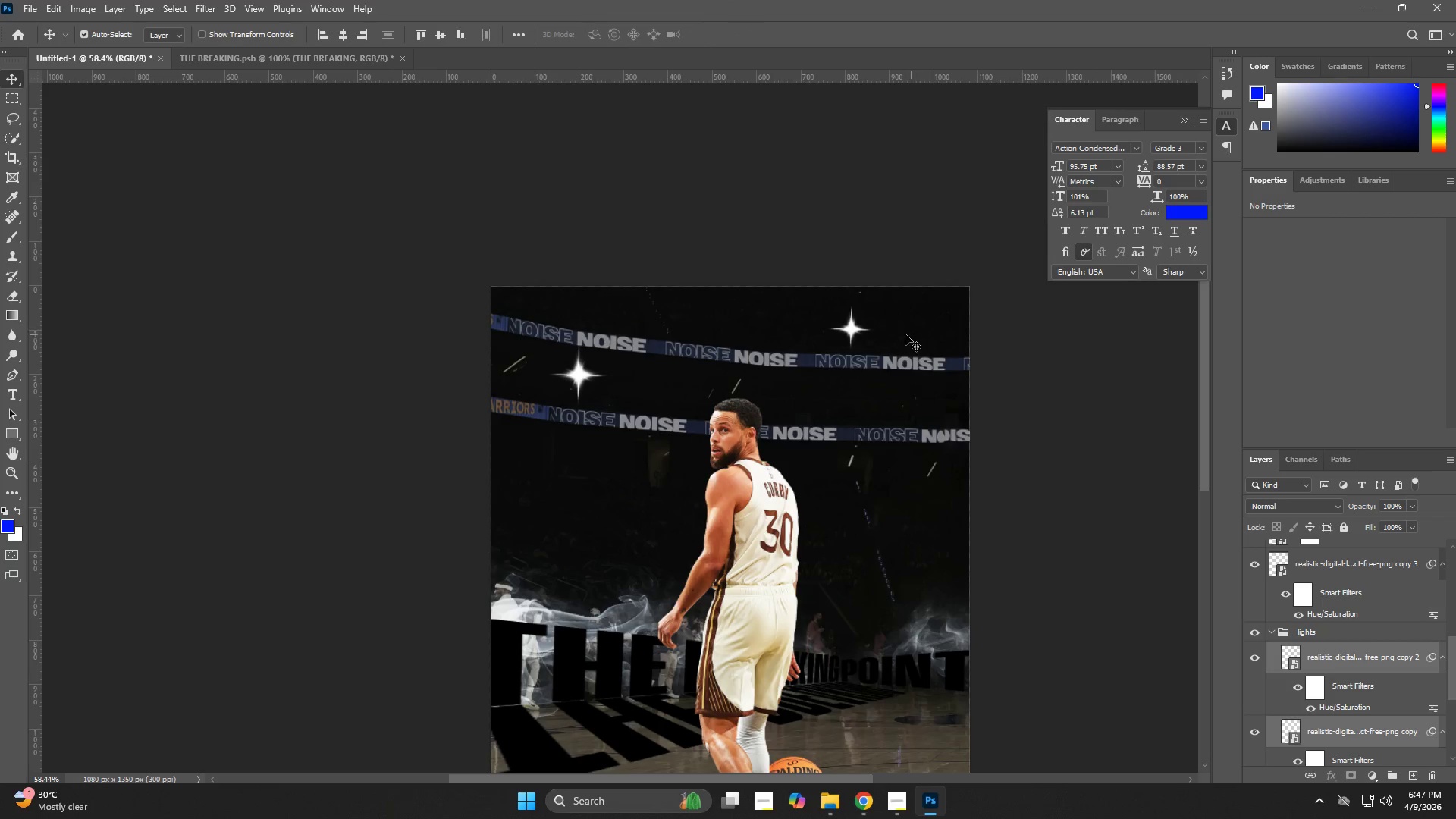 
hold_key(key=AltLeft, duration=1.5)
left_click_drag(start_coordinate=[852, 328], to_coordinate=[766, 394])
 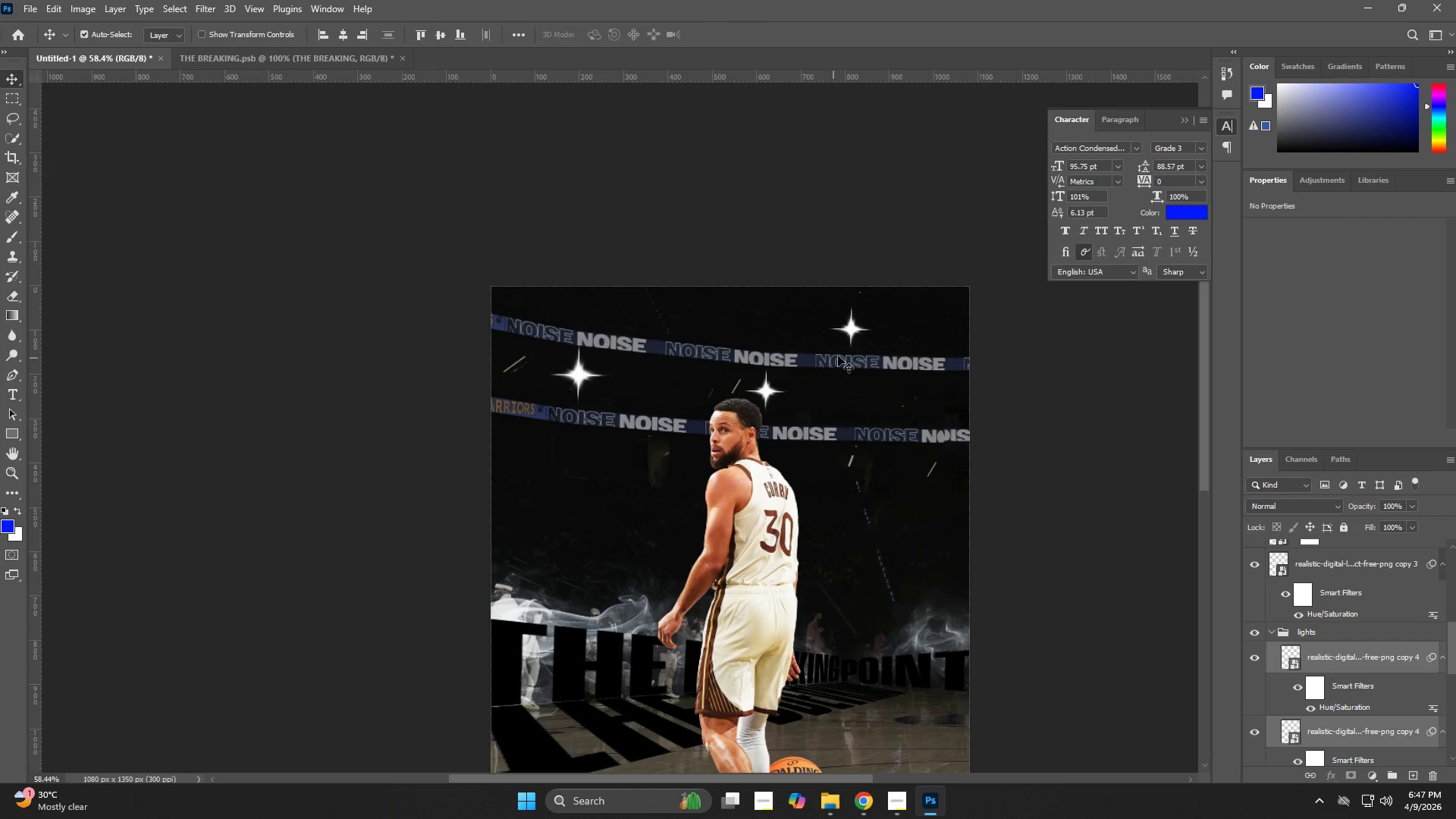 
key(Alt+AltLeft)
 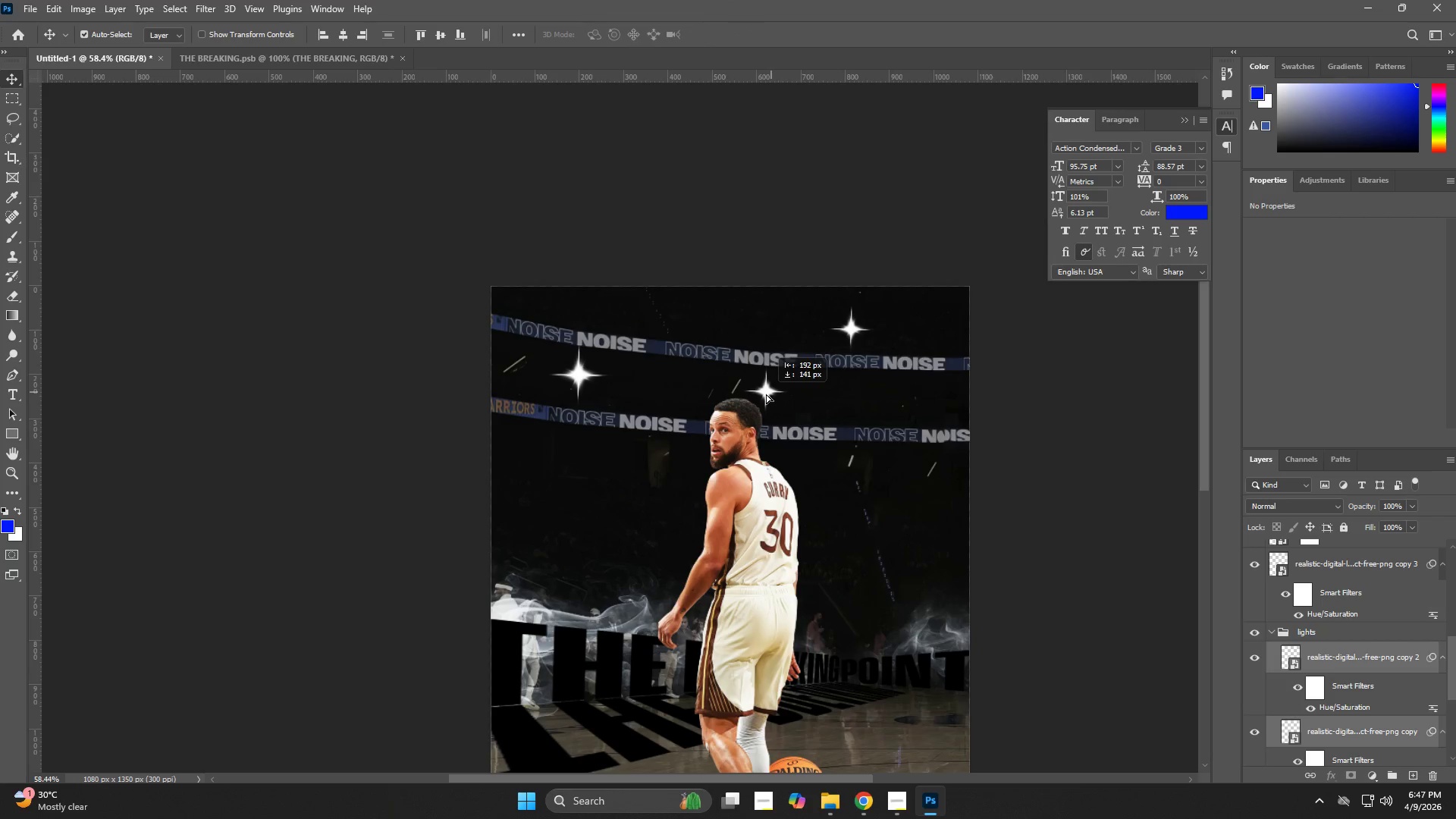 
key(Alt+AltLeft)
 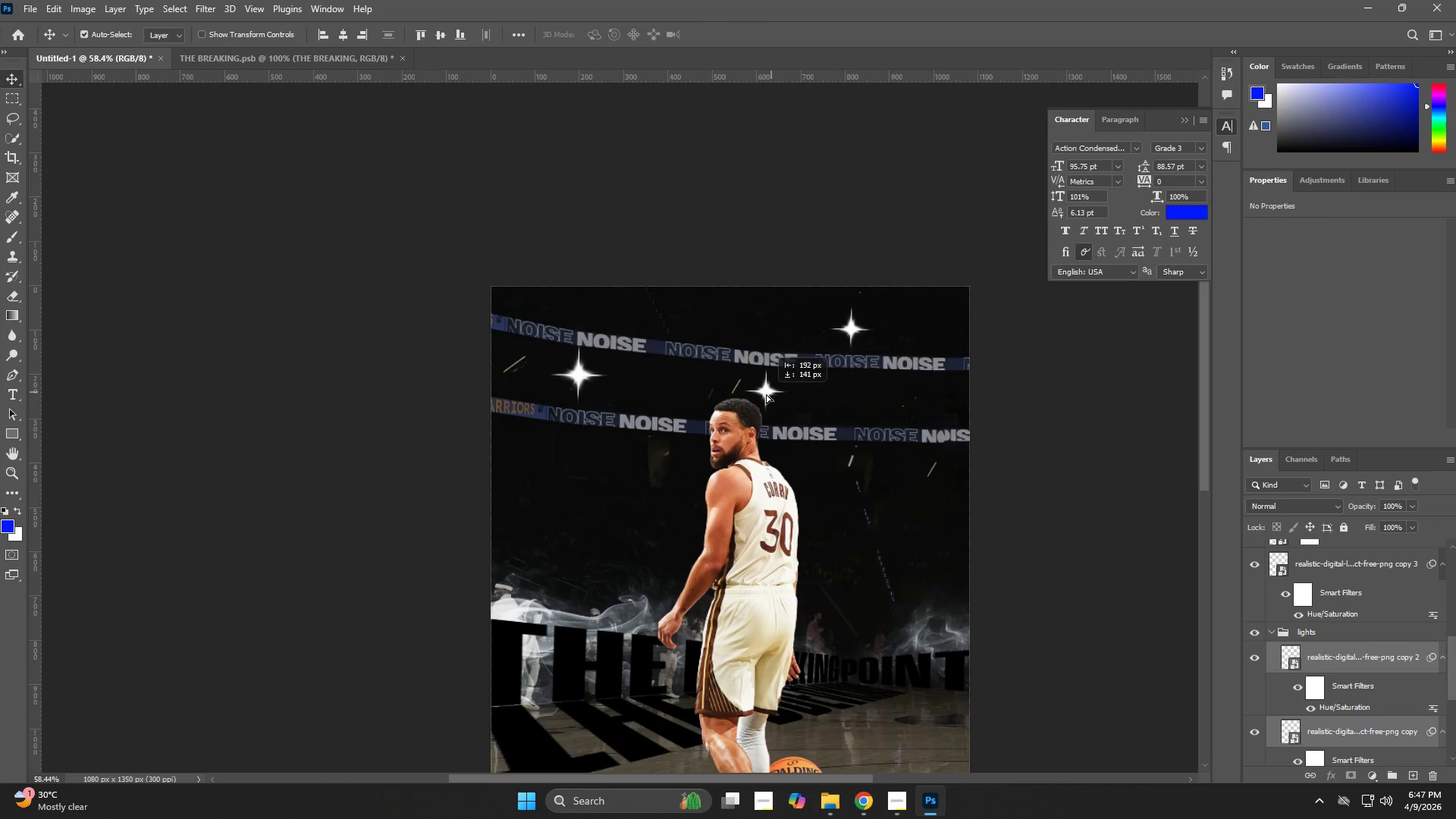 
key(Alt+AltLeft)
 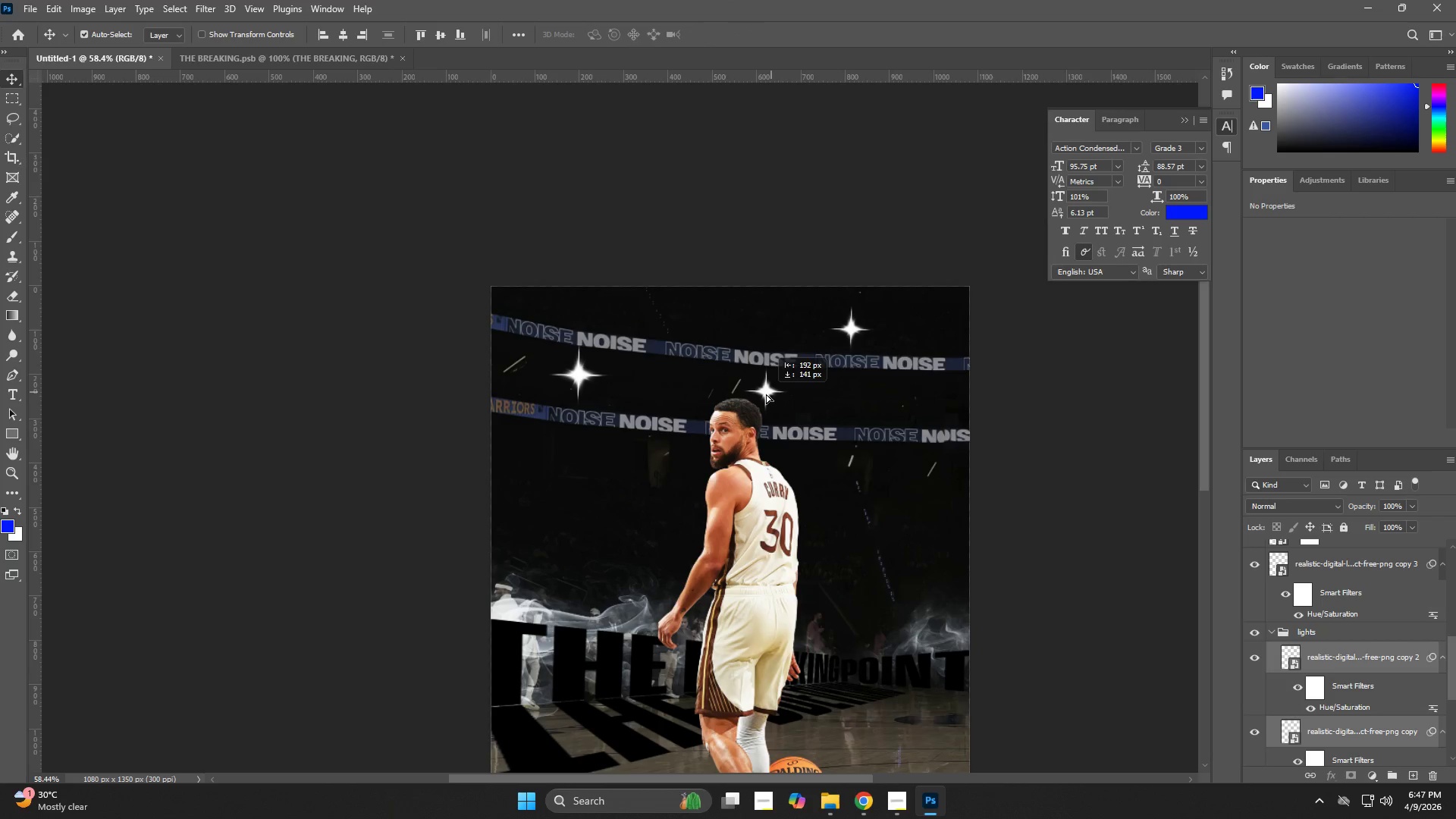 
key(Alt+AltLeft)
 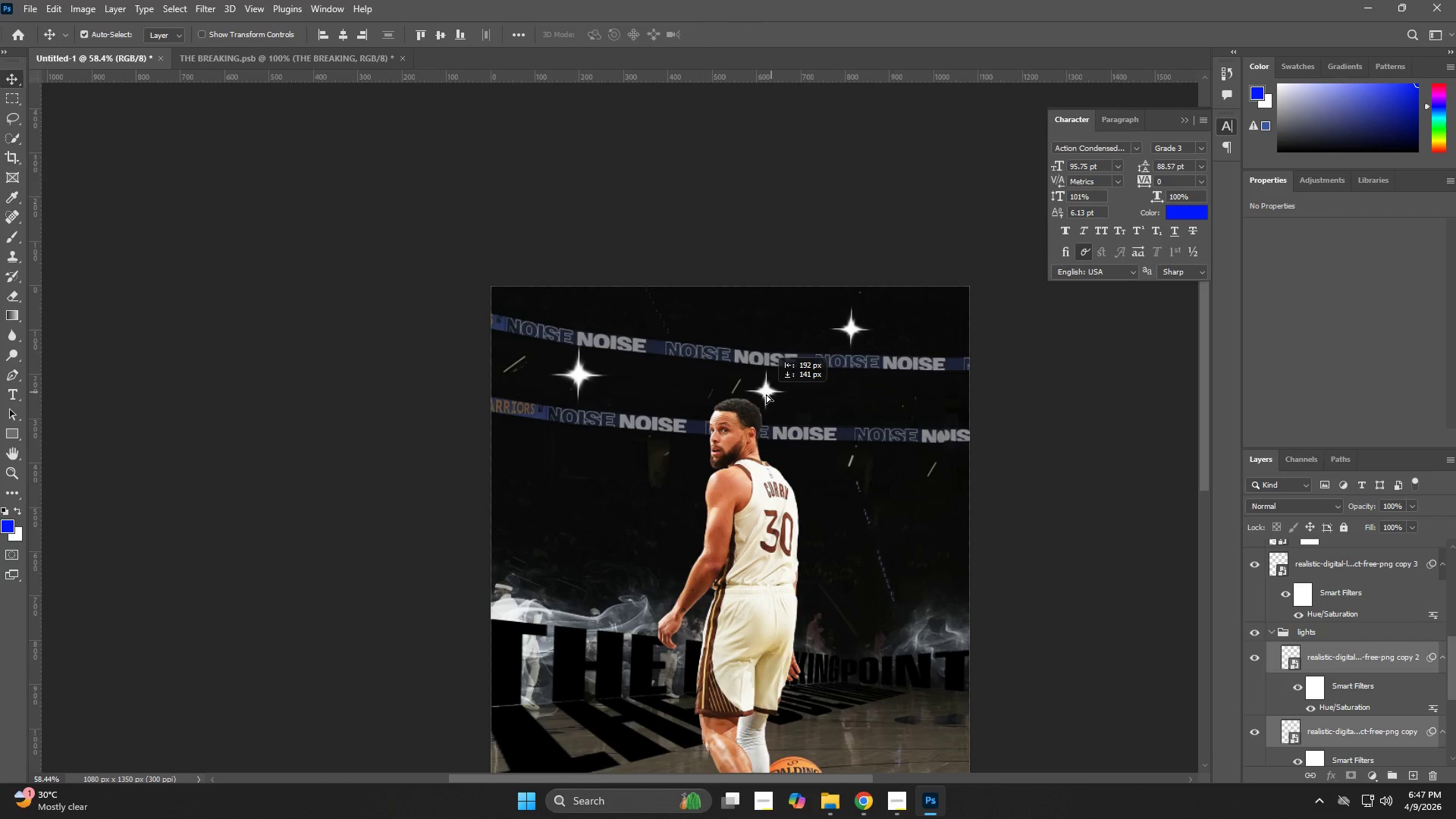 
key(Alt+AltLeft)
 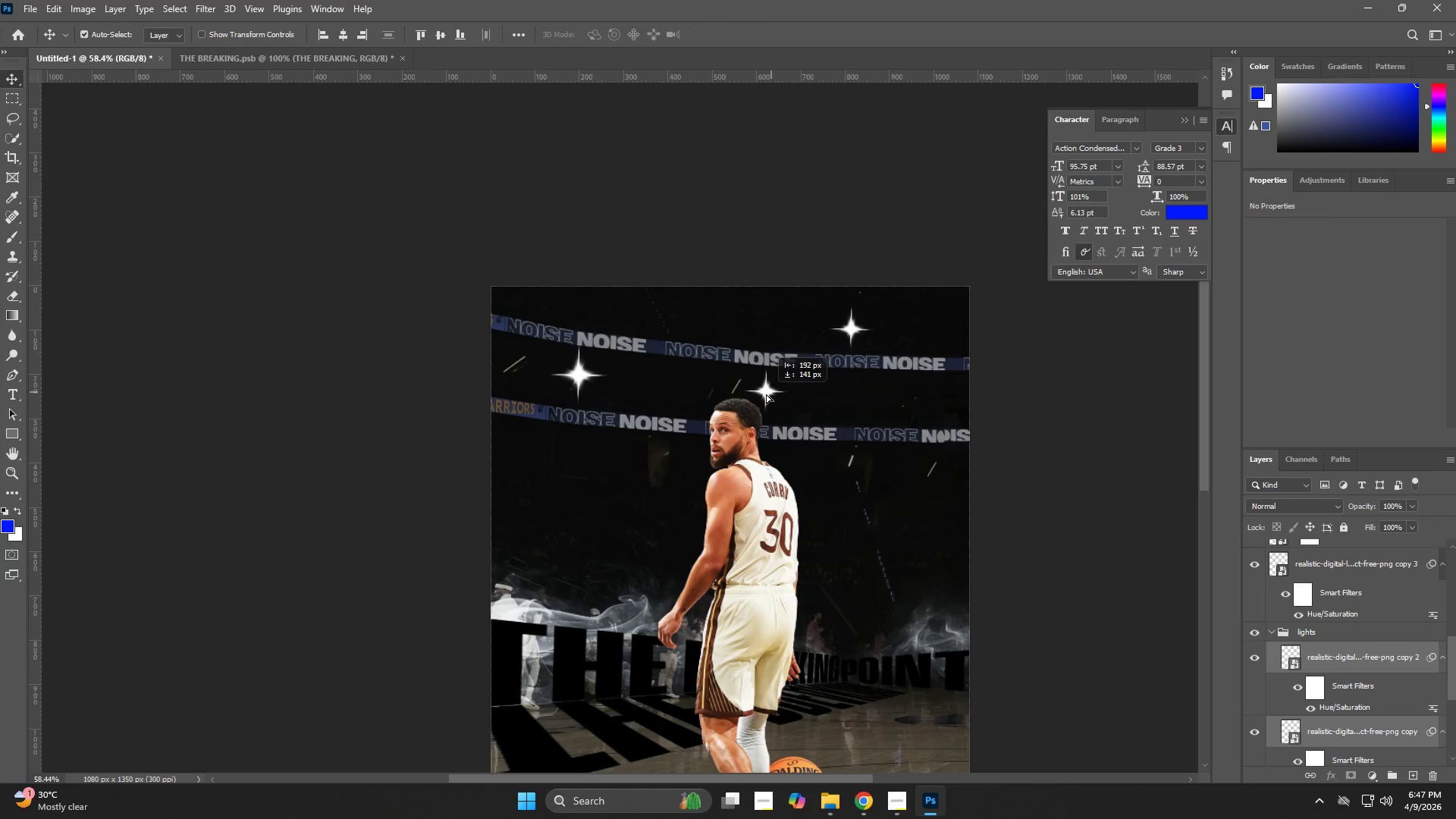 
key(Alt+AltLeft)
 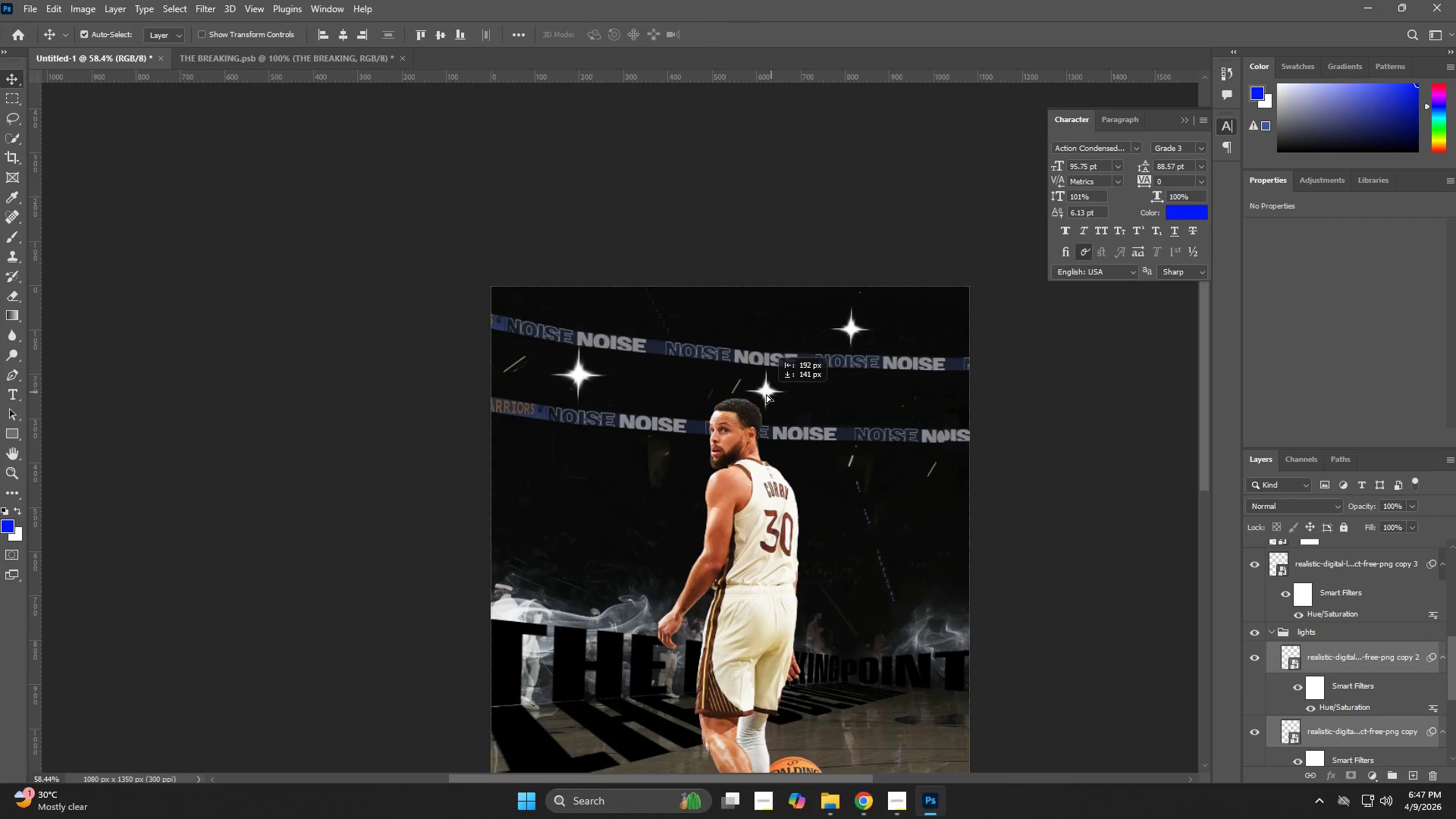 
key(Alt+AltLeft)
 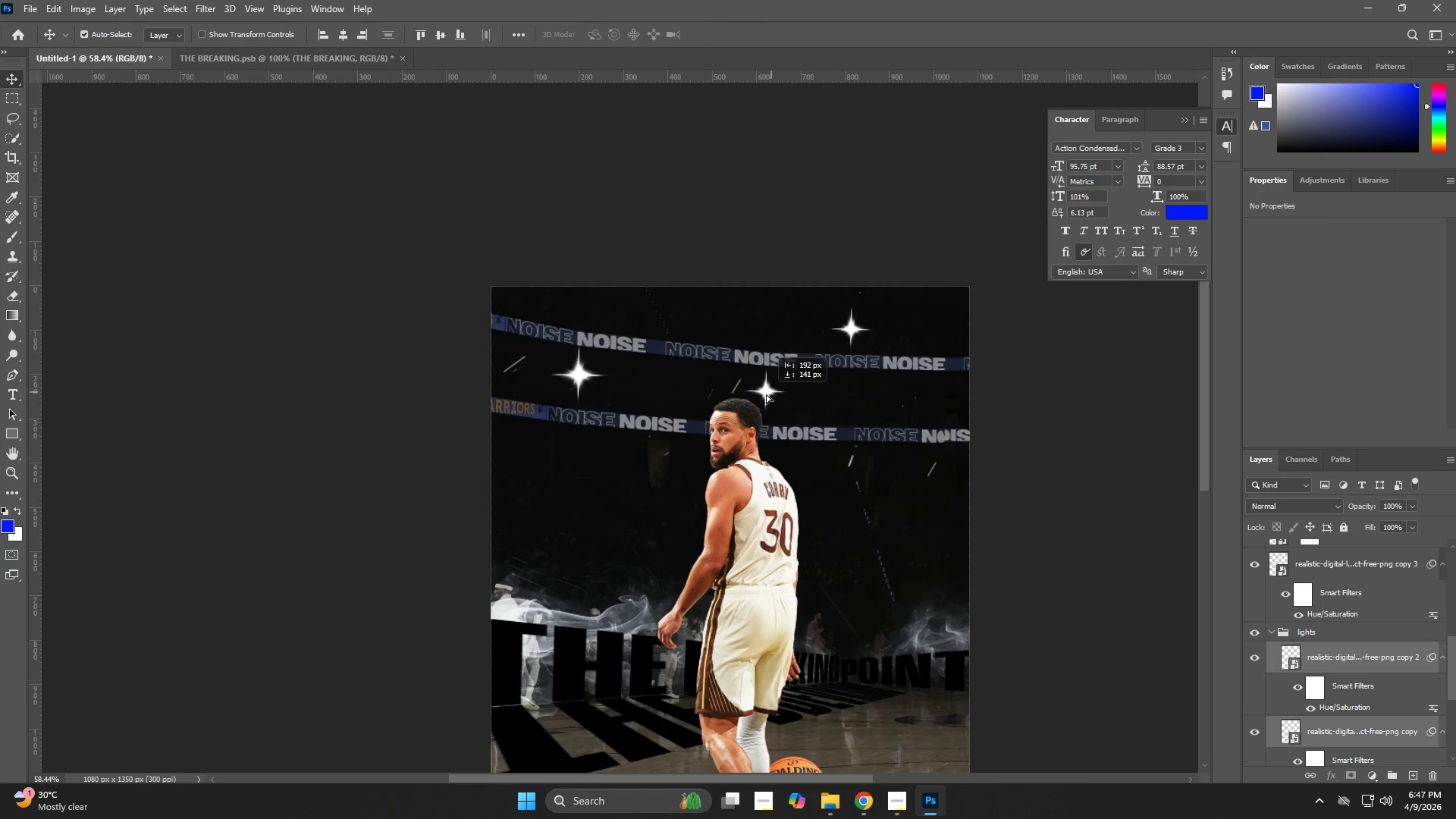 
key(Alt+AltLeft)
 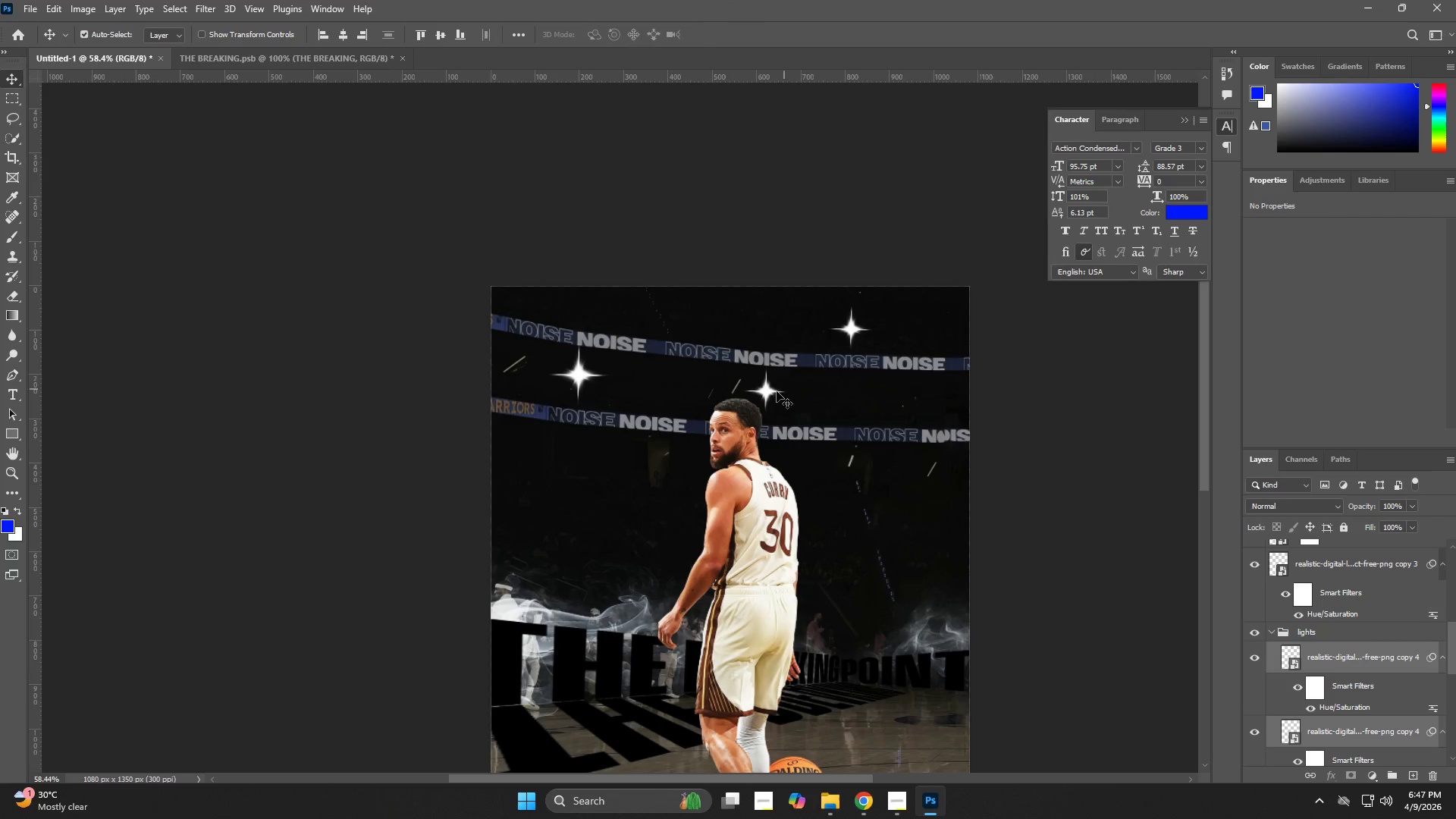 
left_click_drag(start_coordinate=[764, 391], to_coordinate=[915, 406])
 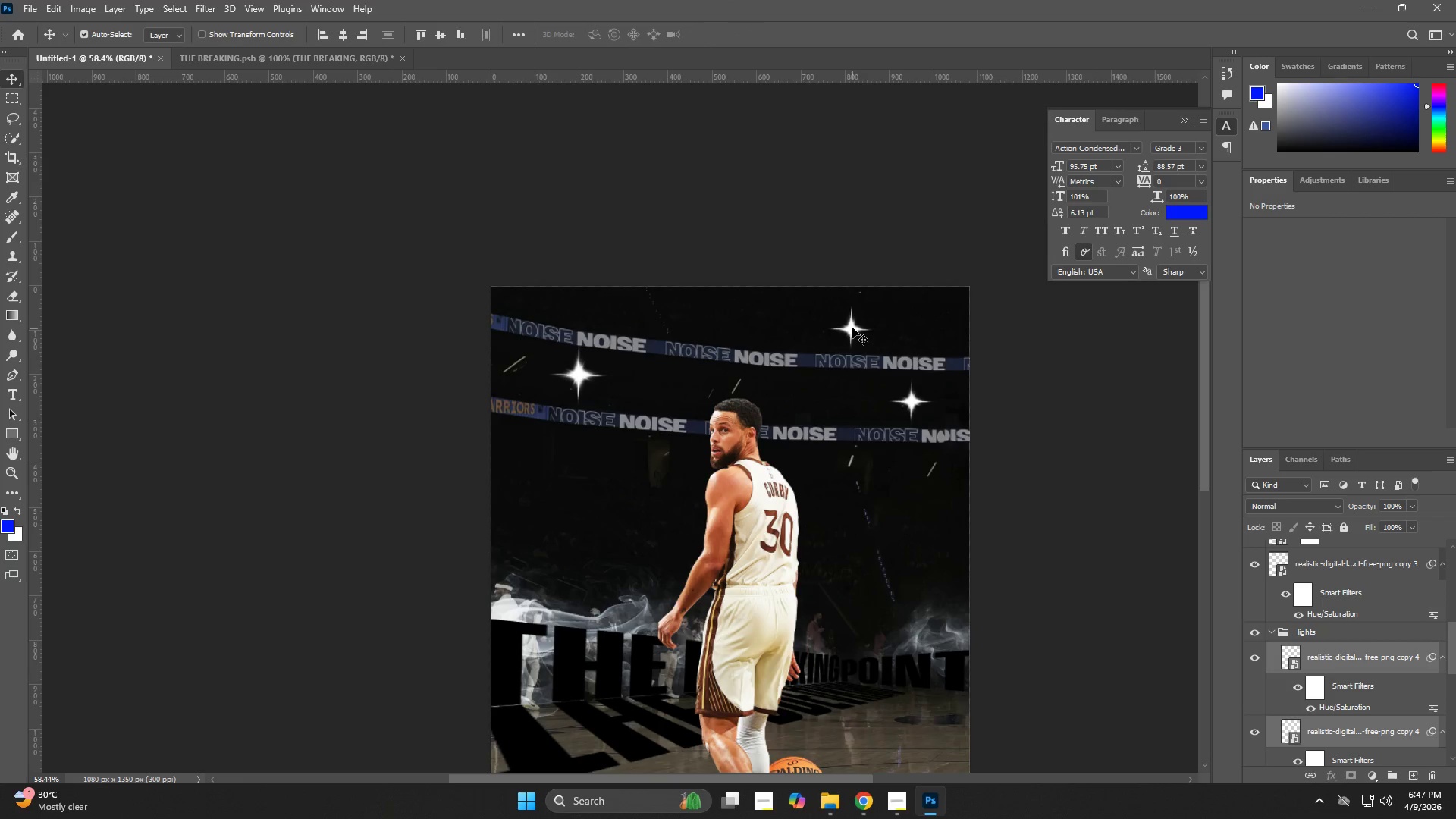 
left_click_drag(start_coordinate=[852, 328], to_coordinate=[780, 395])
 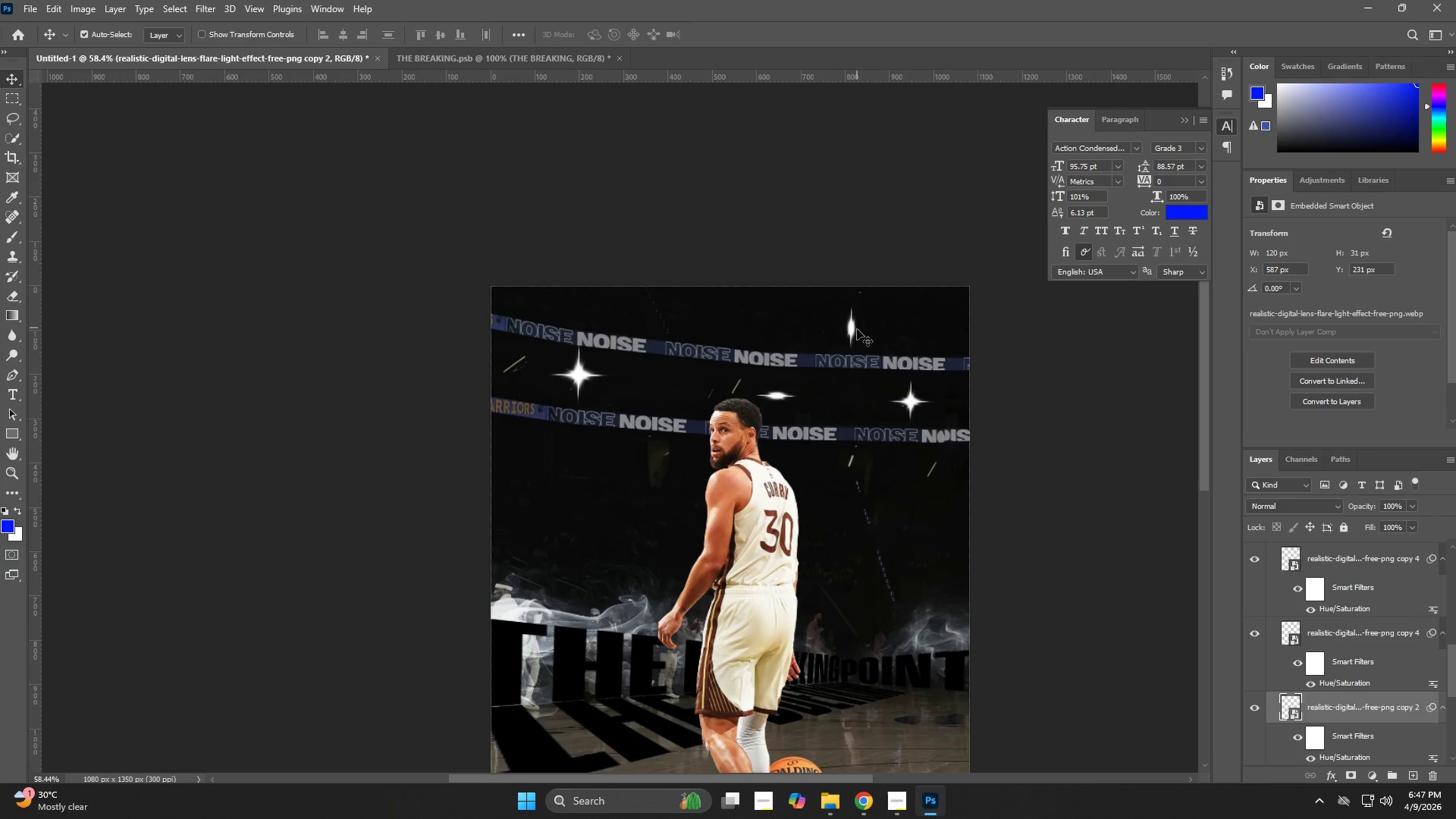 
left_click_drag(start_coordinate=[853, 331], to_coordinate=[777, 398])
 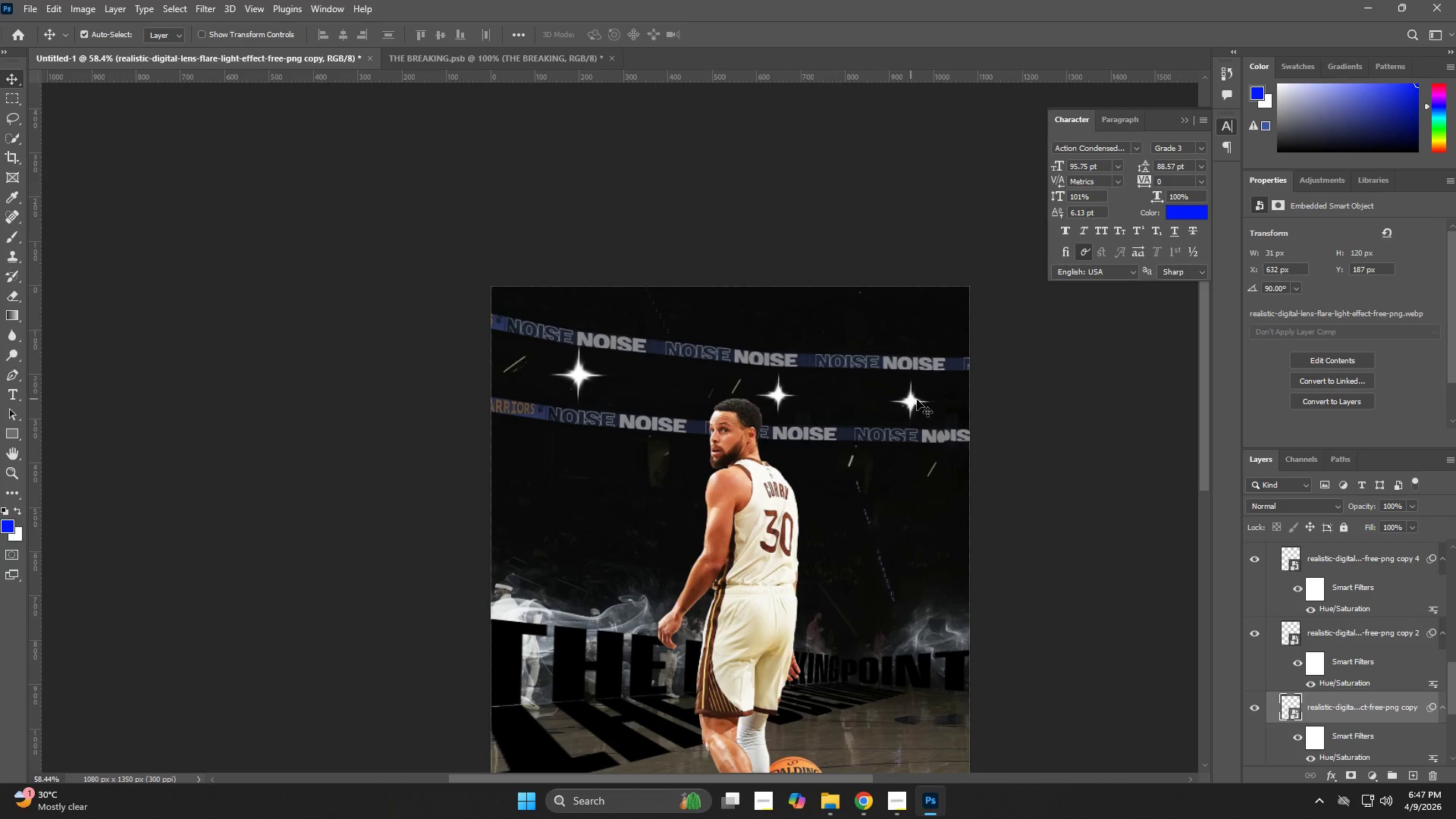 
key(Z)
 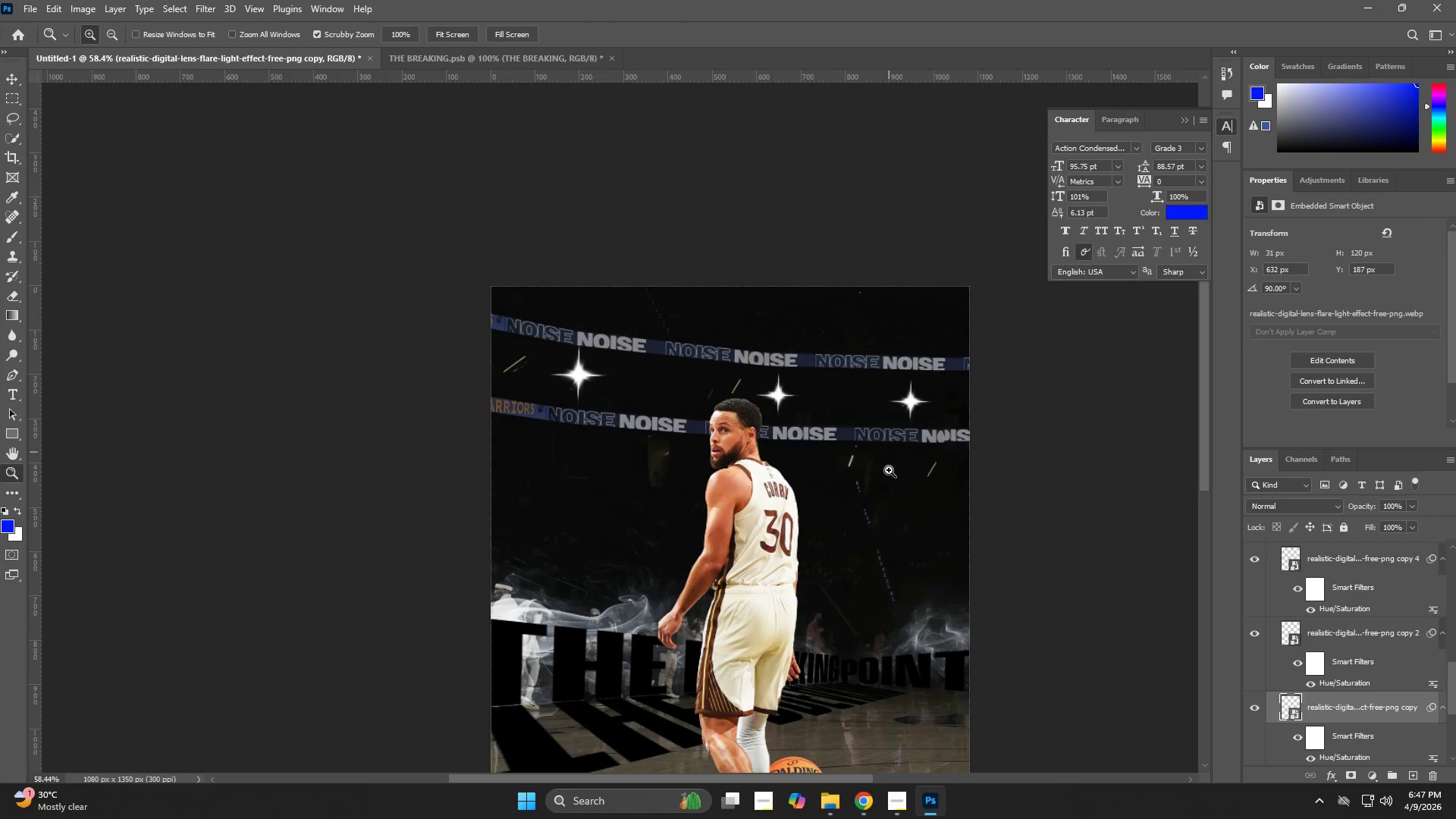 
left_click_drag(start_coordinate=[892, 475], to_coordinate=[868, 485])
 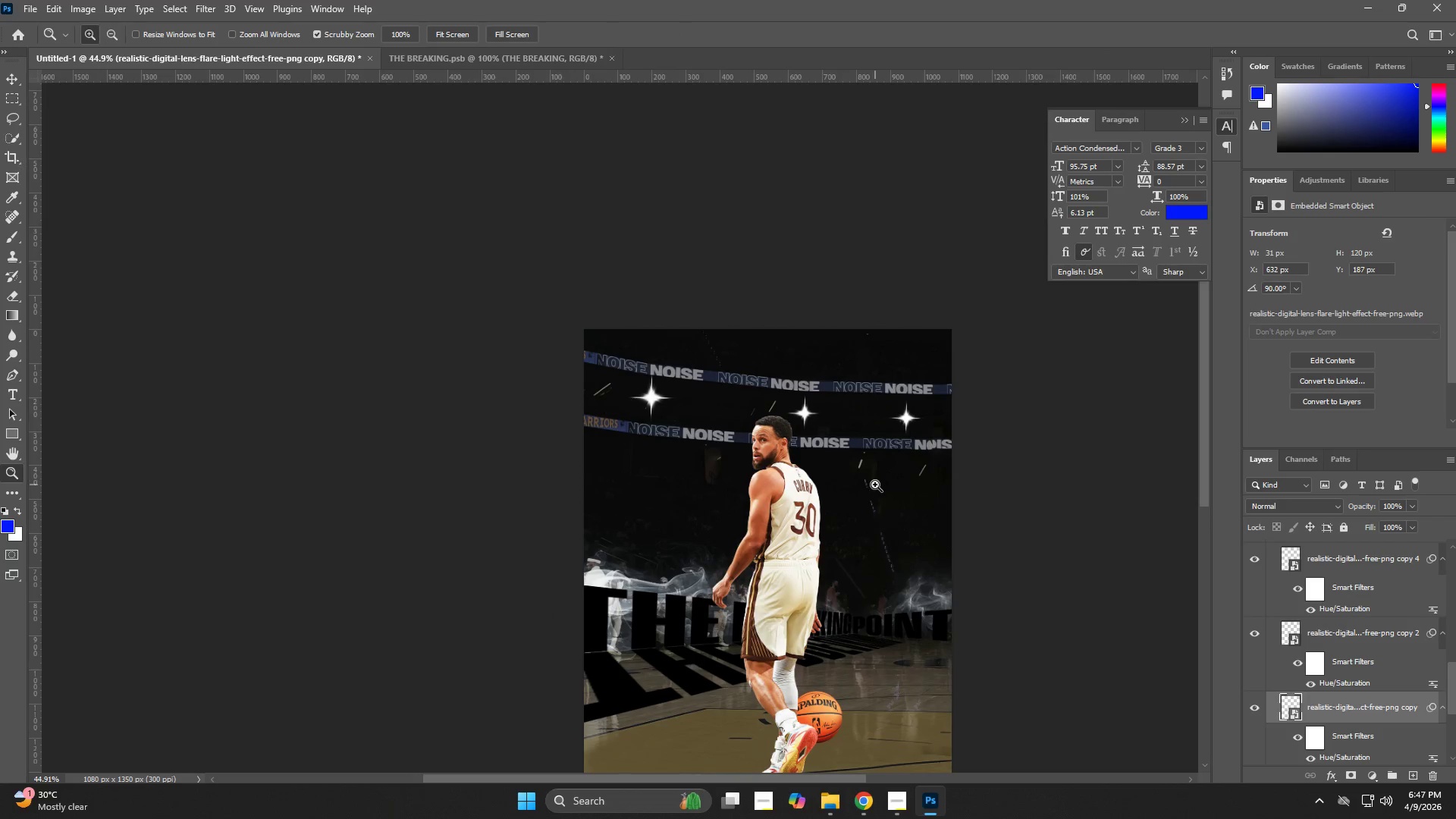 
left_click_drag(start_coordinate=[886, 493], to_coordinate=[861, 504])
 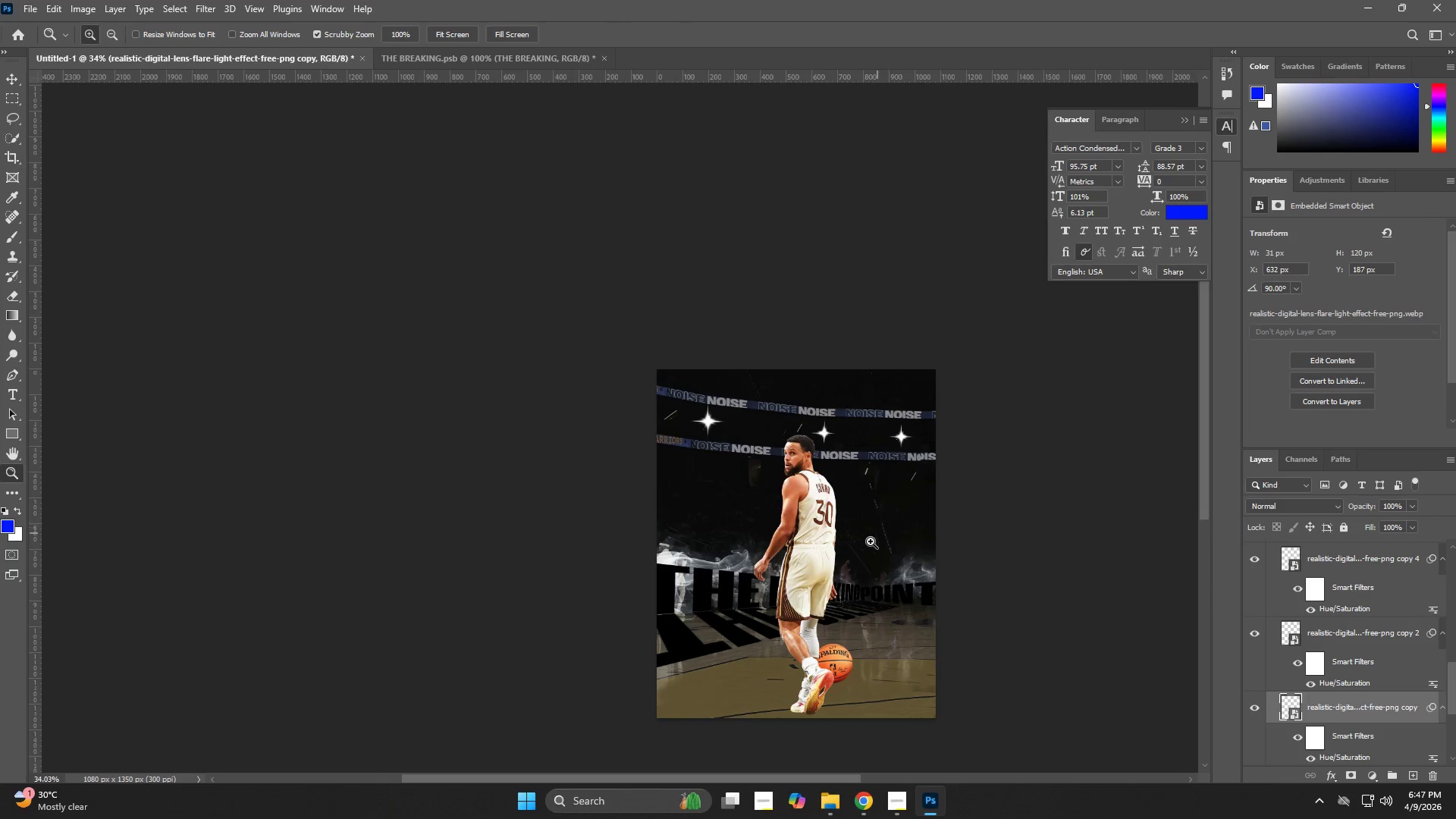 
key(V)
 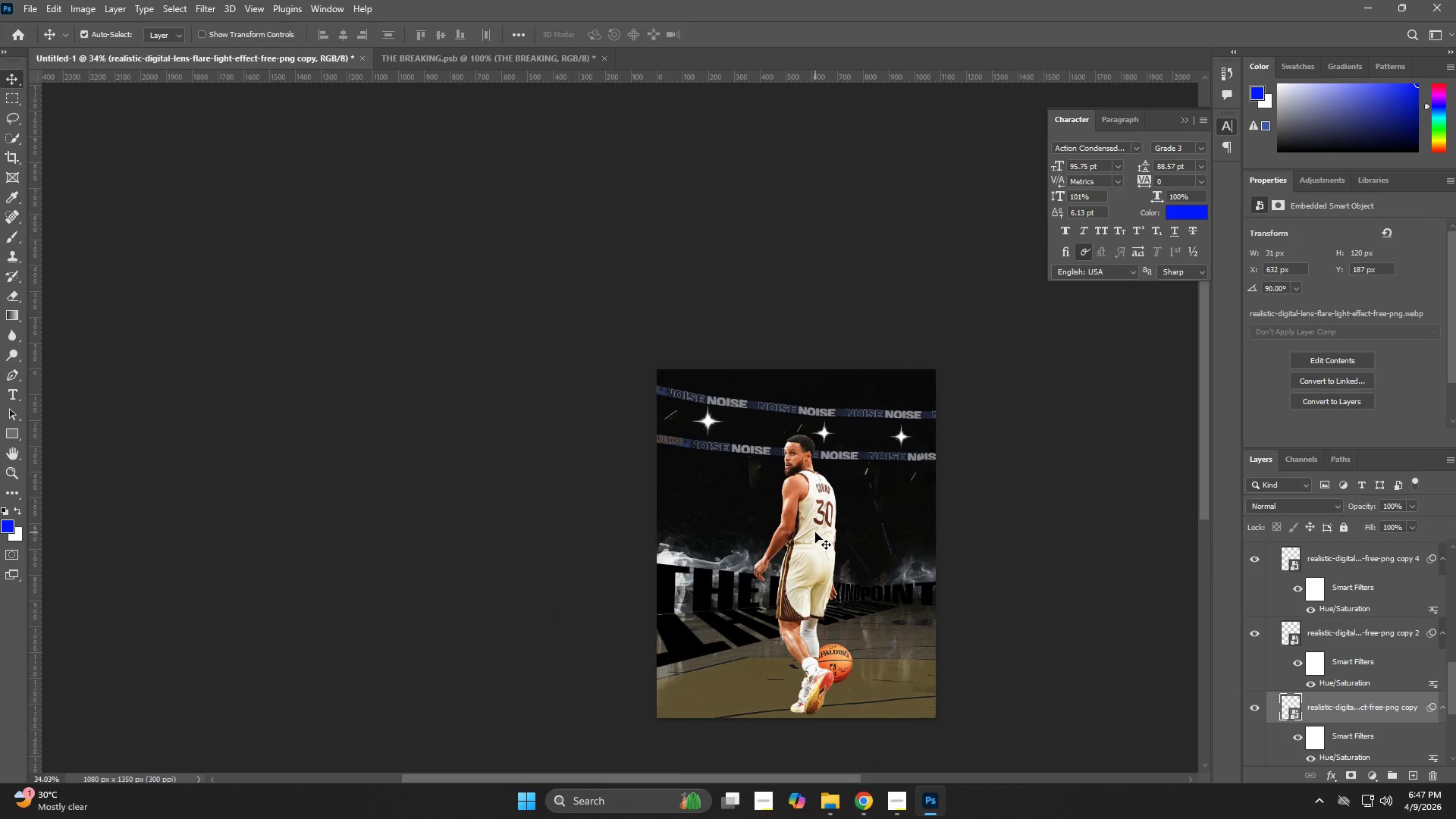 
left_click([815, 532])
 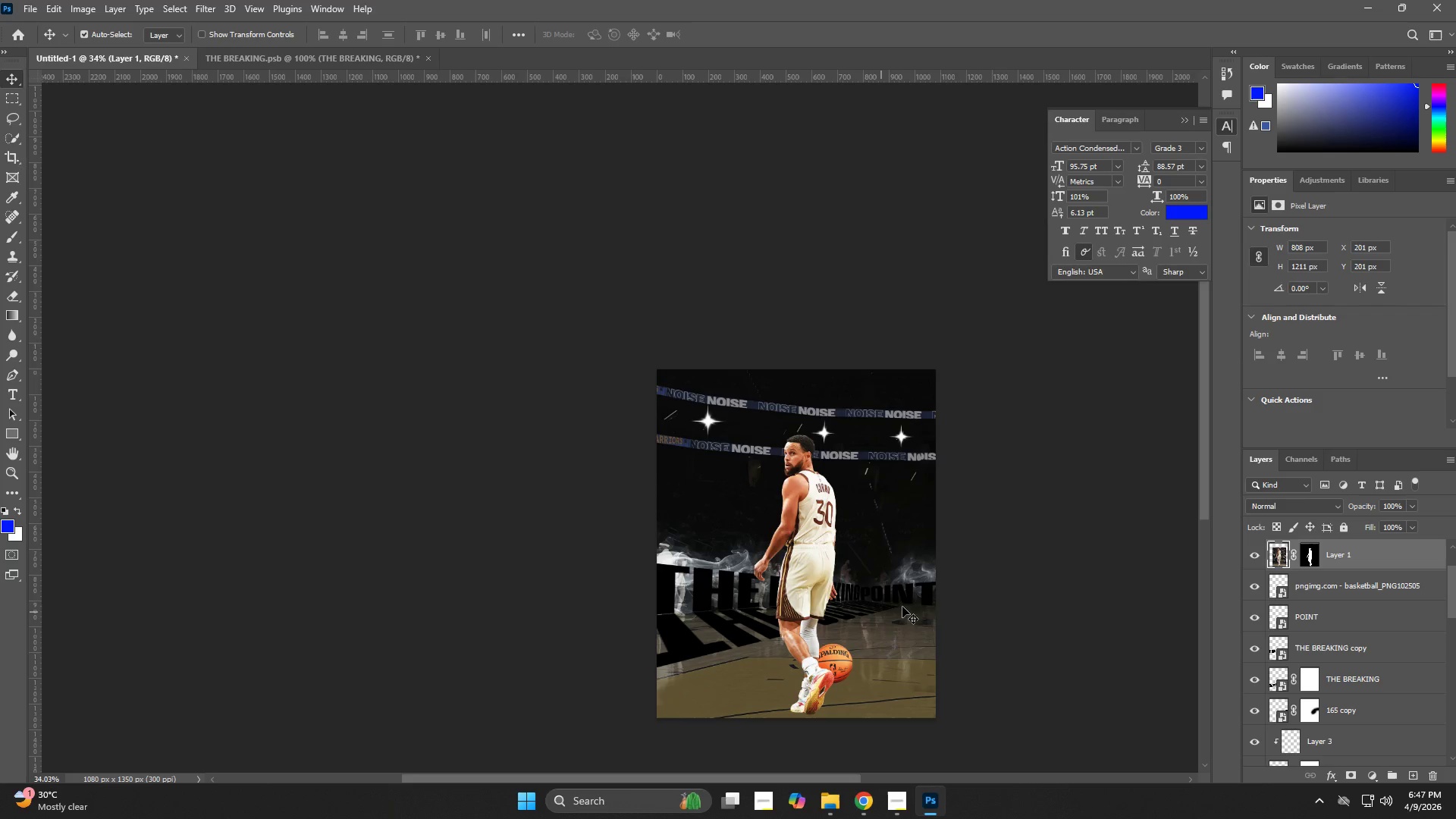 
scroll: coordinate [1309, 667], scroll_direction: down, amount: 19.0
 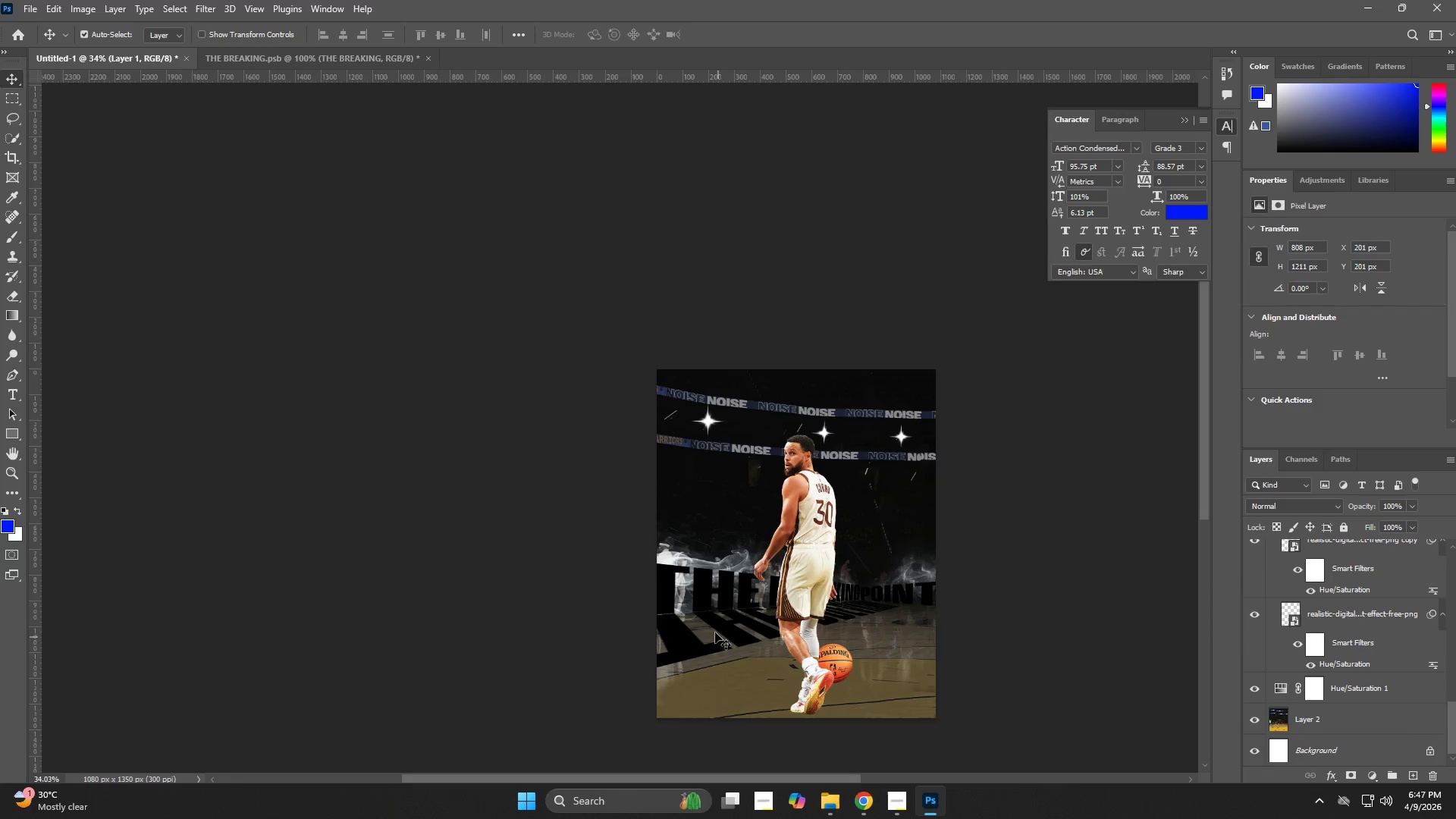 
type(zv)
 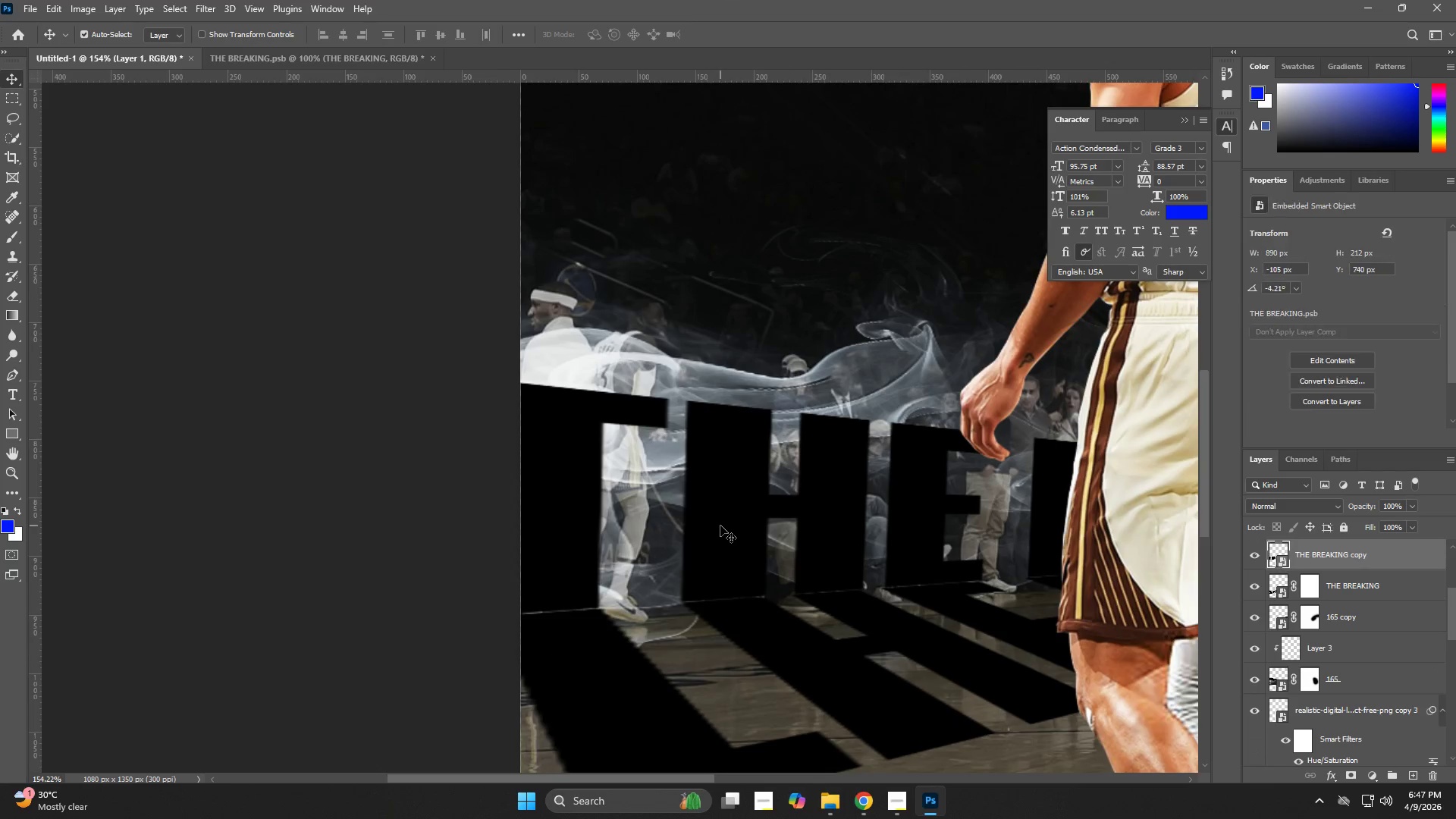 
left_click_drag(start_coordinate=[695, 614], to_coordinate=[787, 656])
 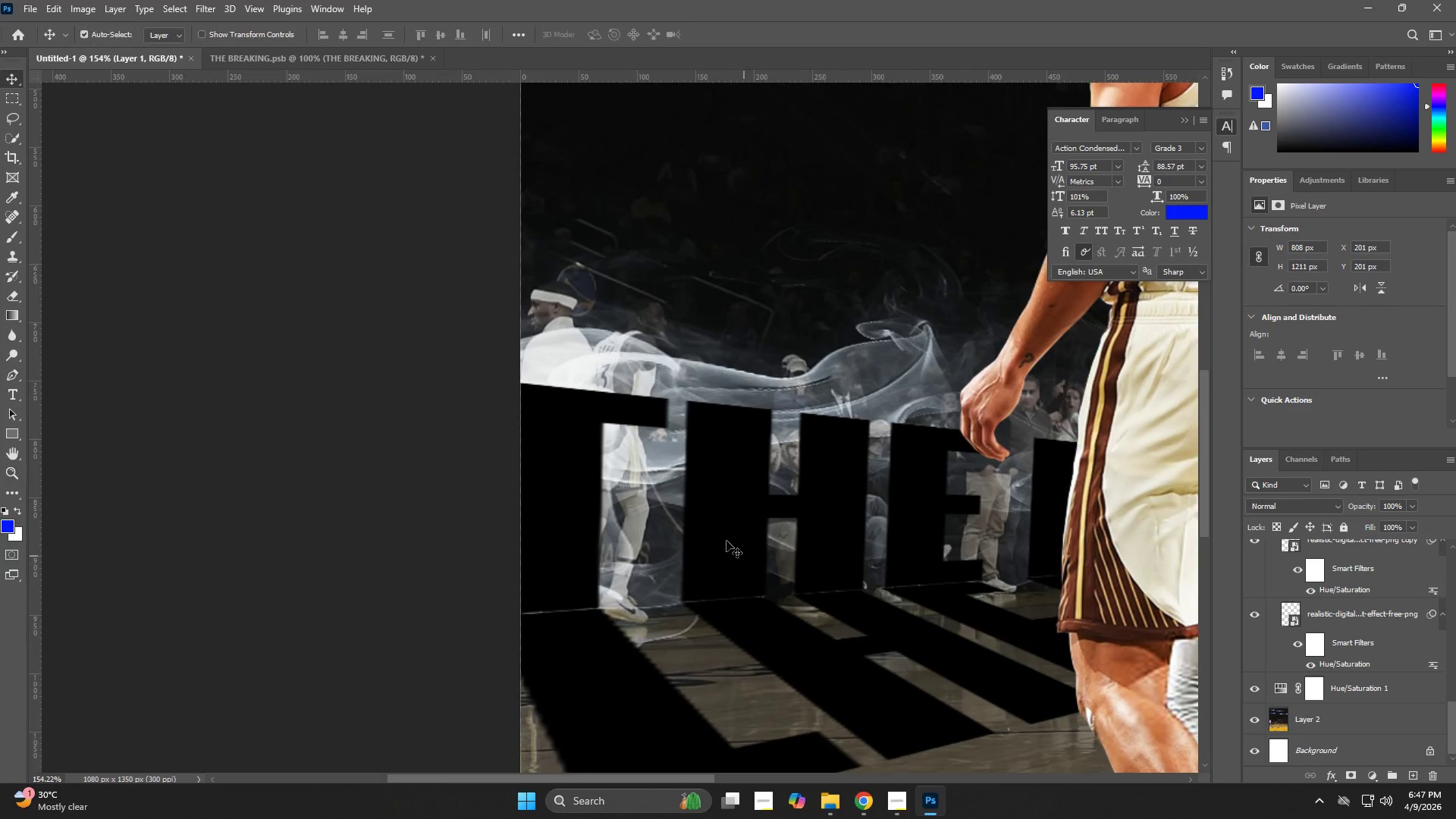 
left_click([720, 526])
 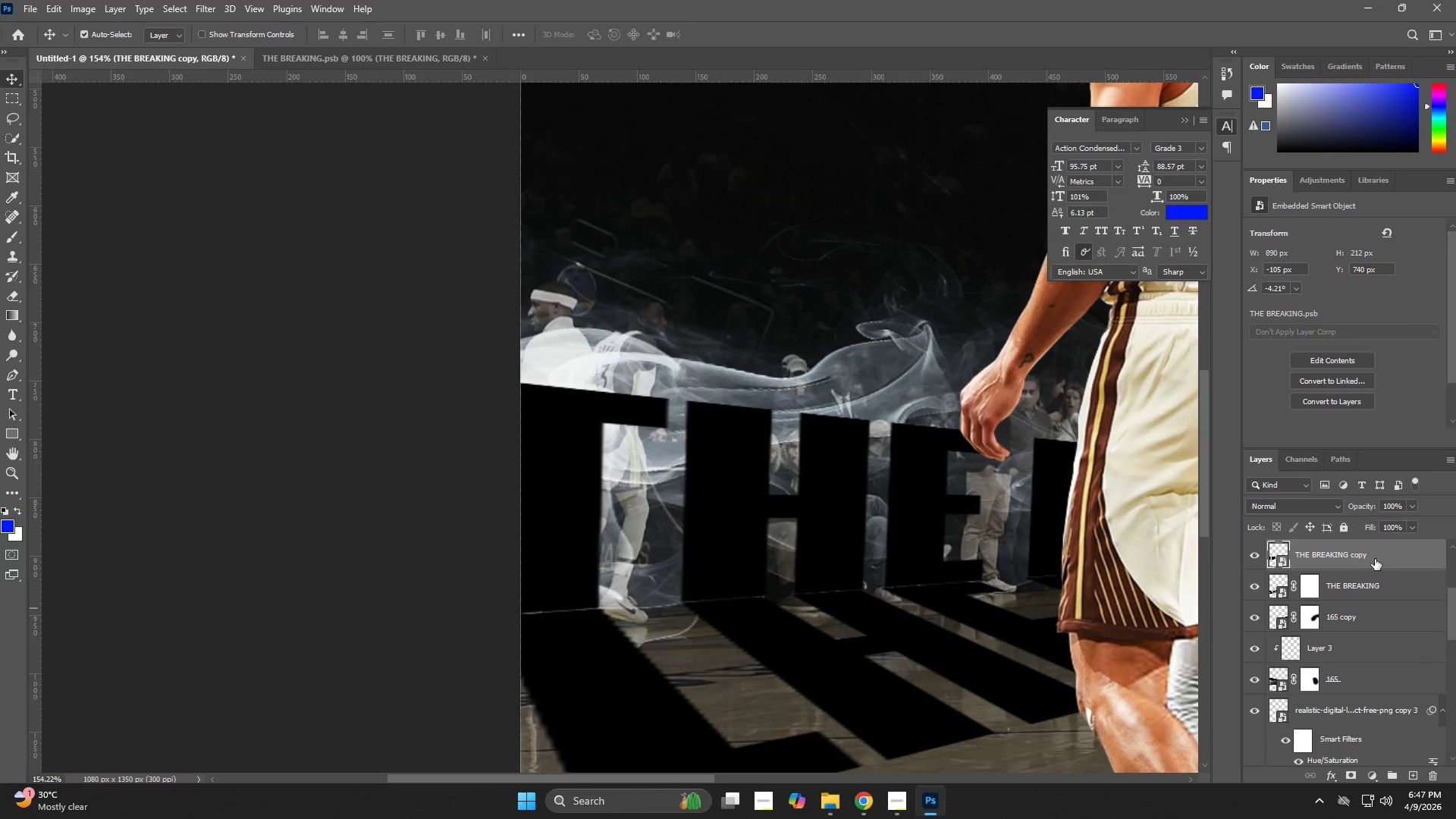 
scroll: coordinate [1352, 583], scroll_direction: up, amount: 1.0
 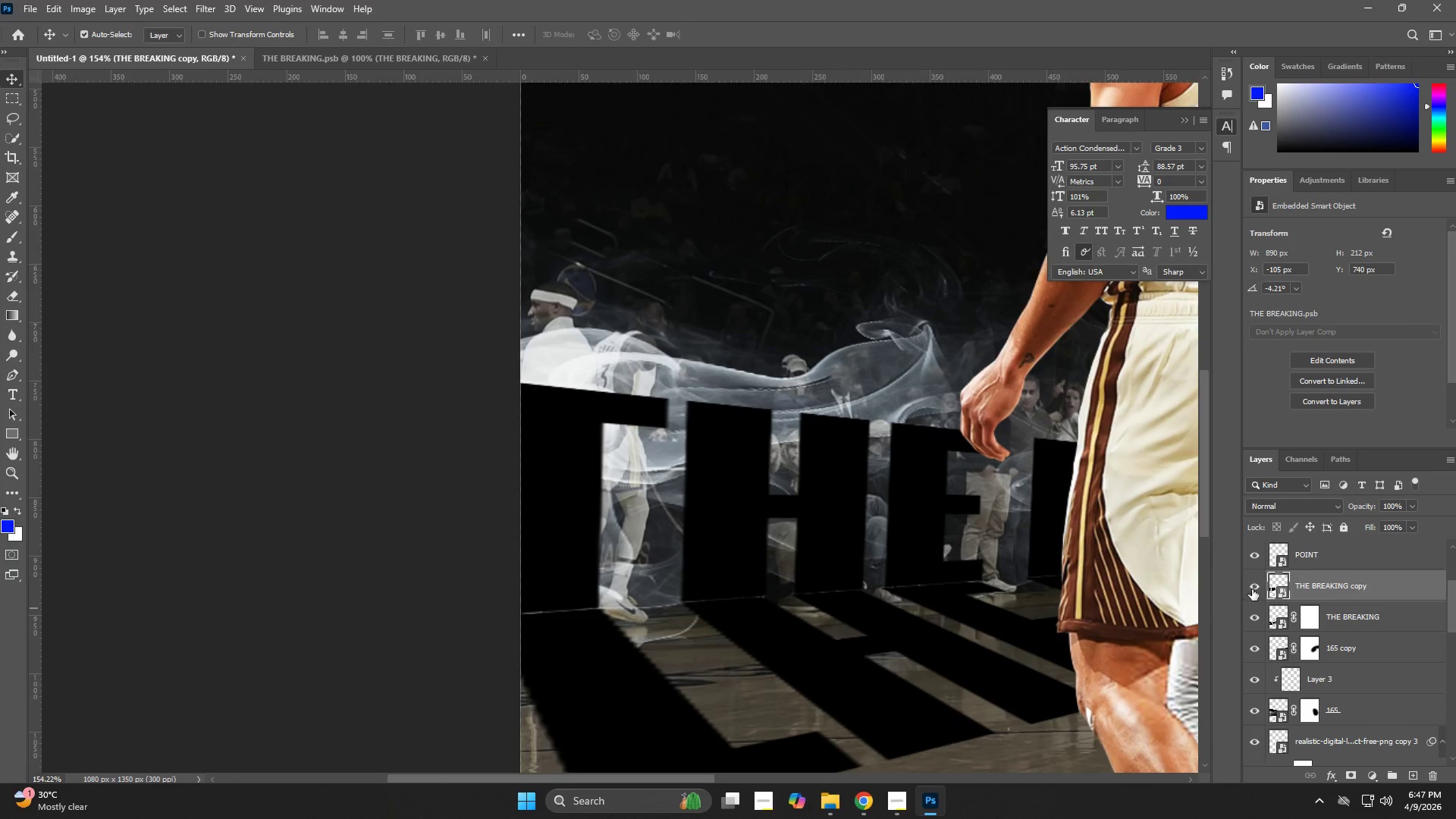 
left_click([1260, 589])
 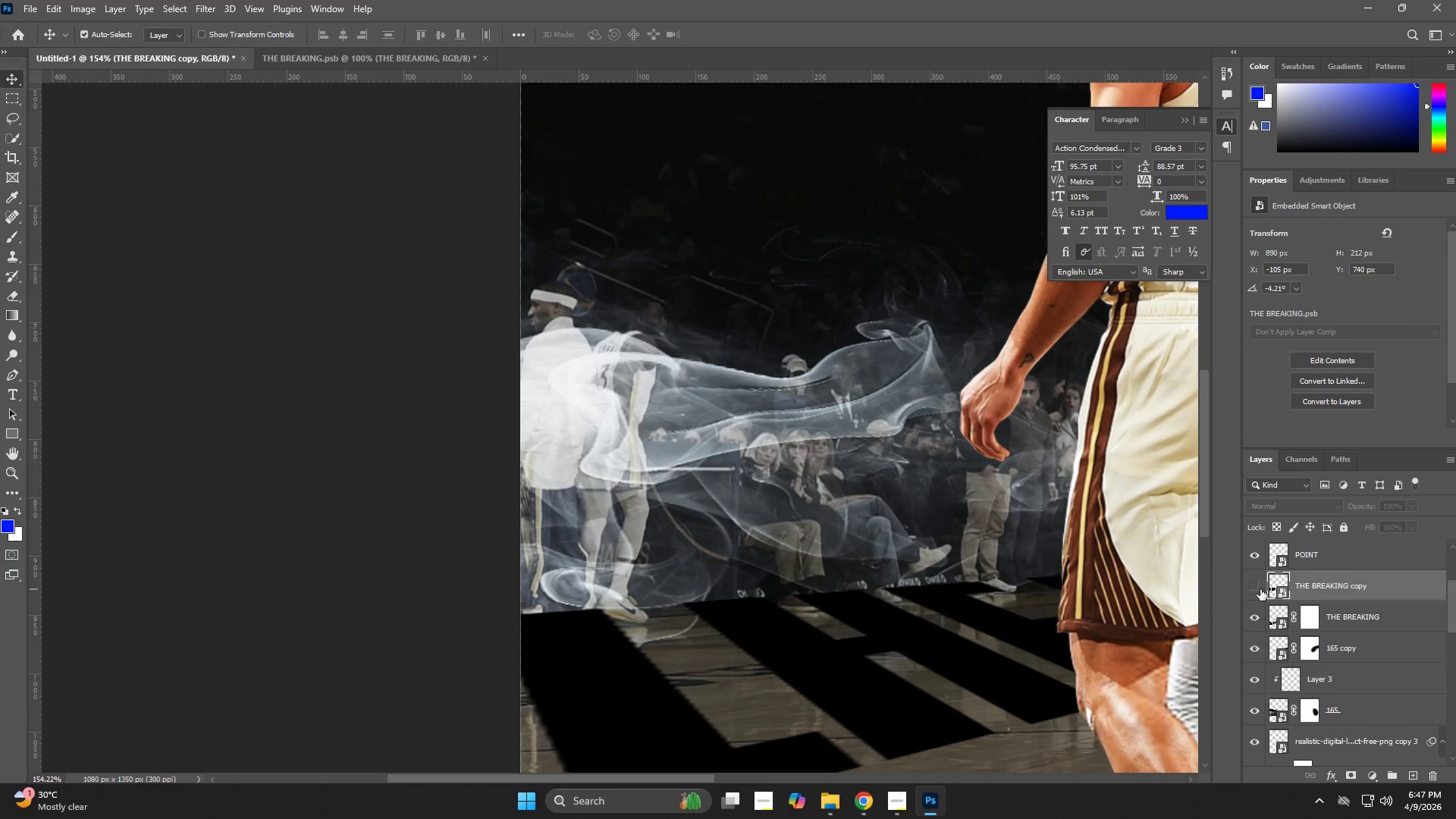 
left_click([1260, 589])
 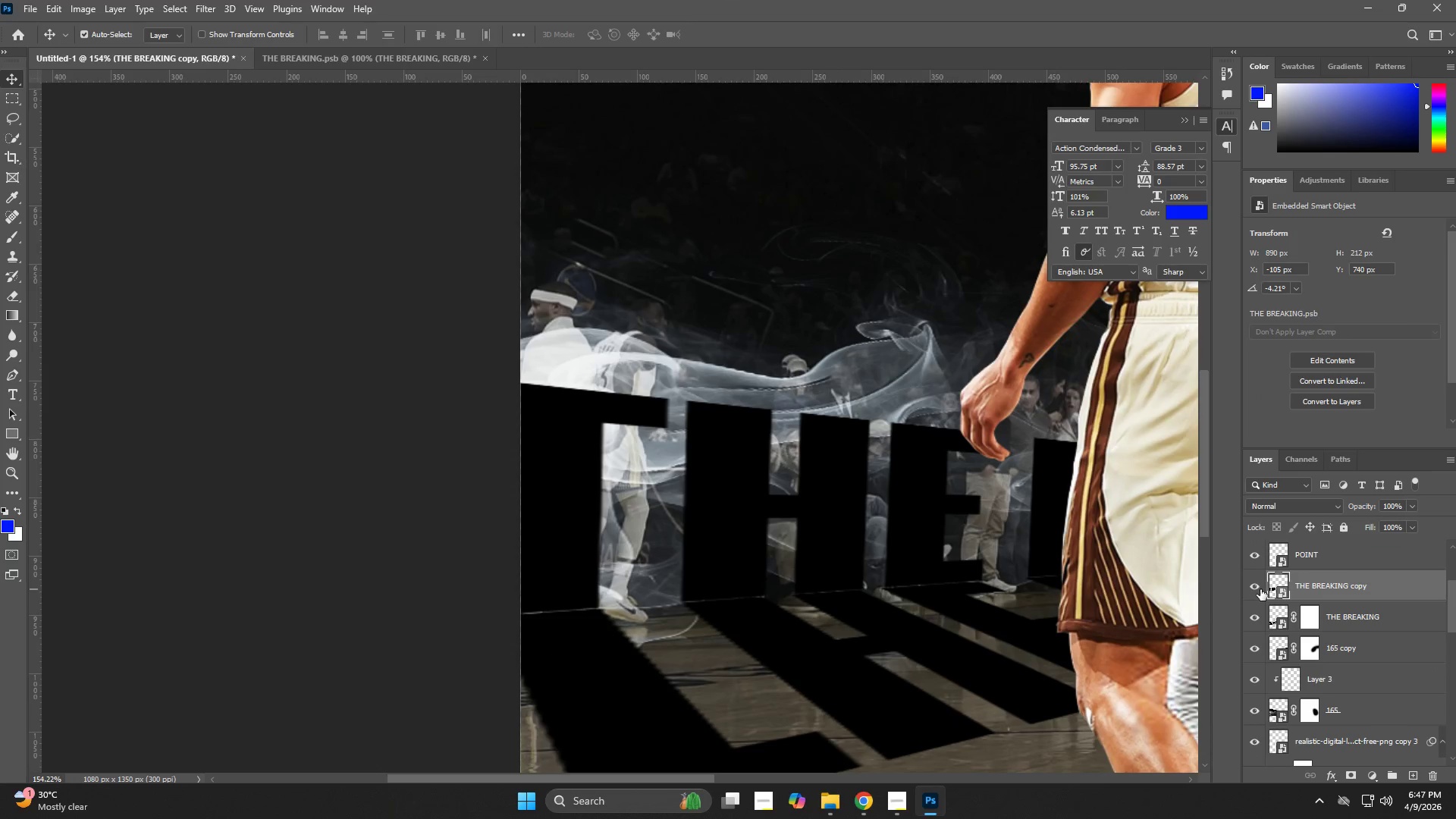 
key(Control+J)
 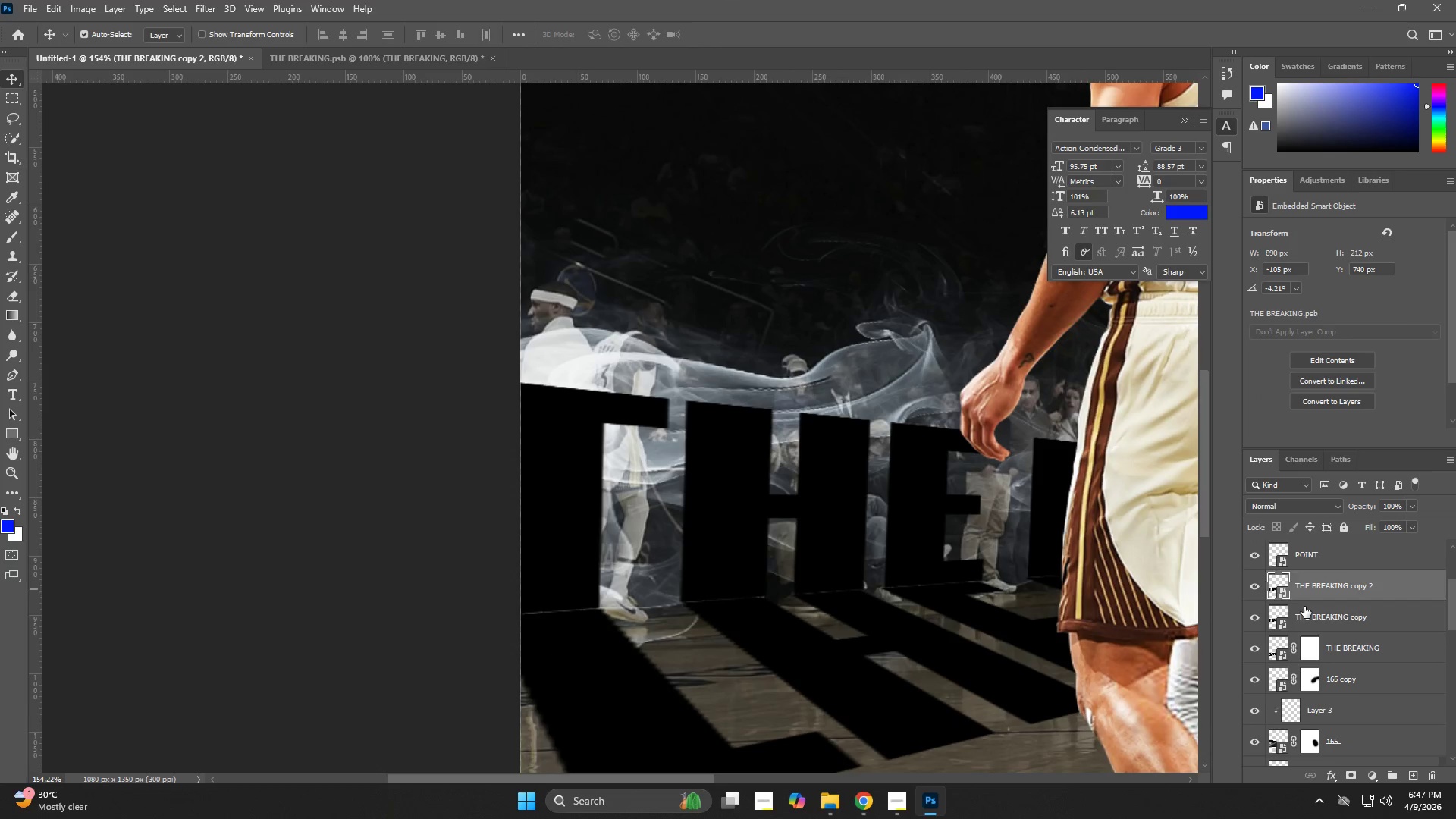 
double_click([1303, 613])
 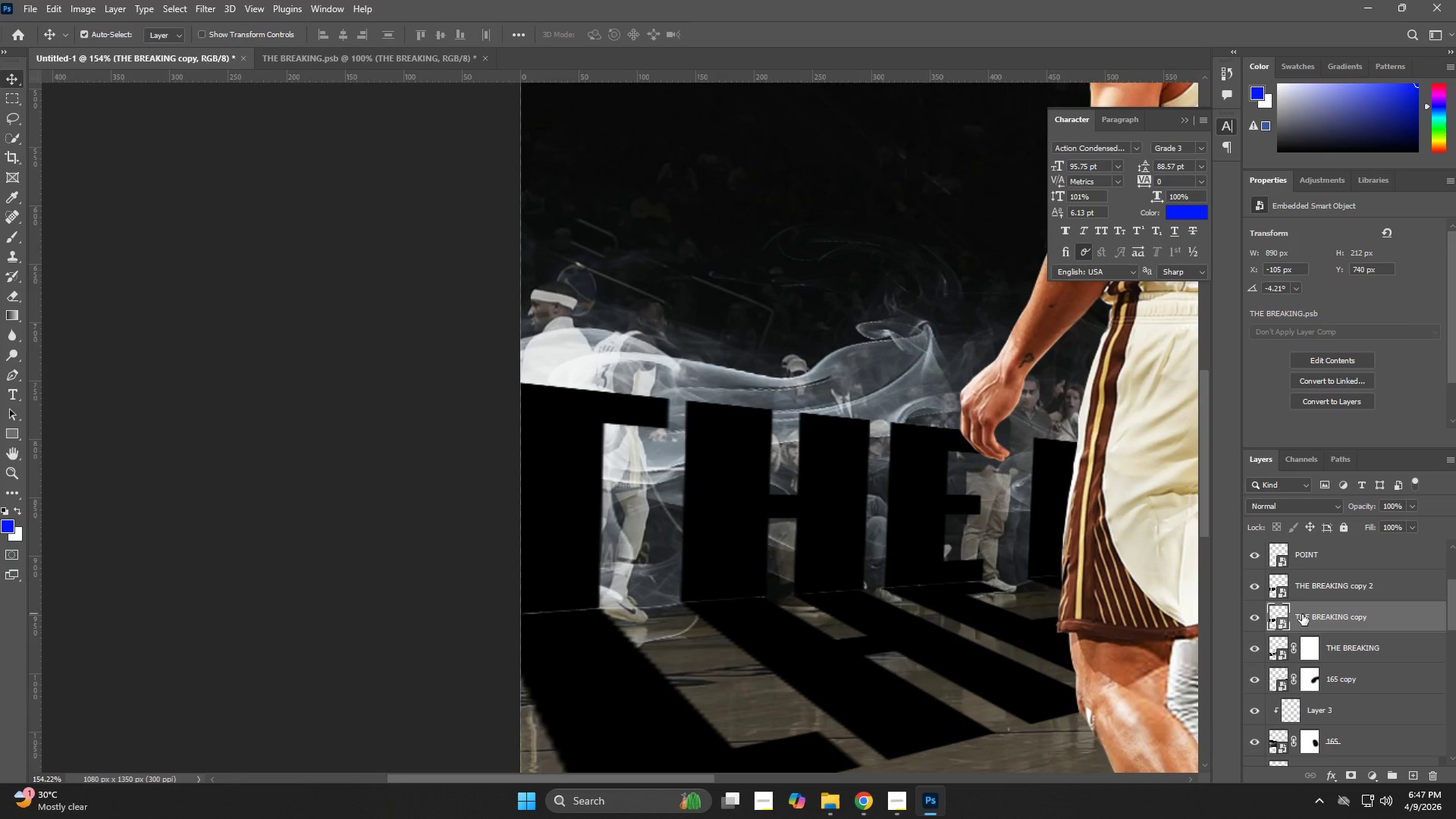 
key(ArrowLeft)
 